 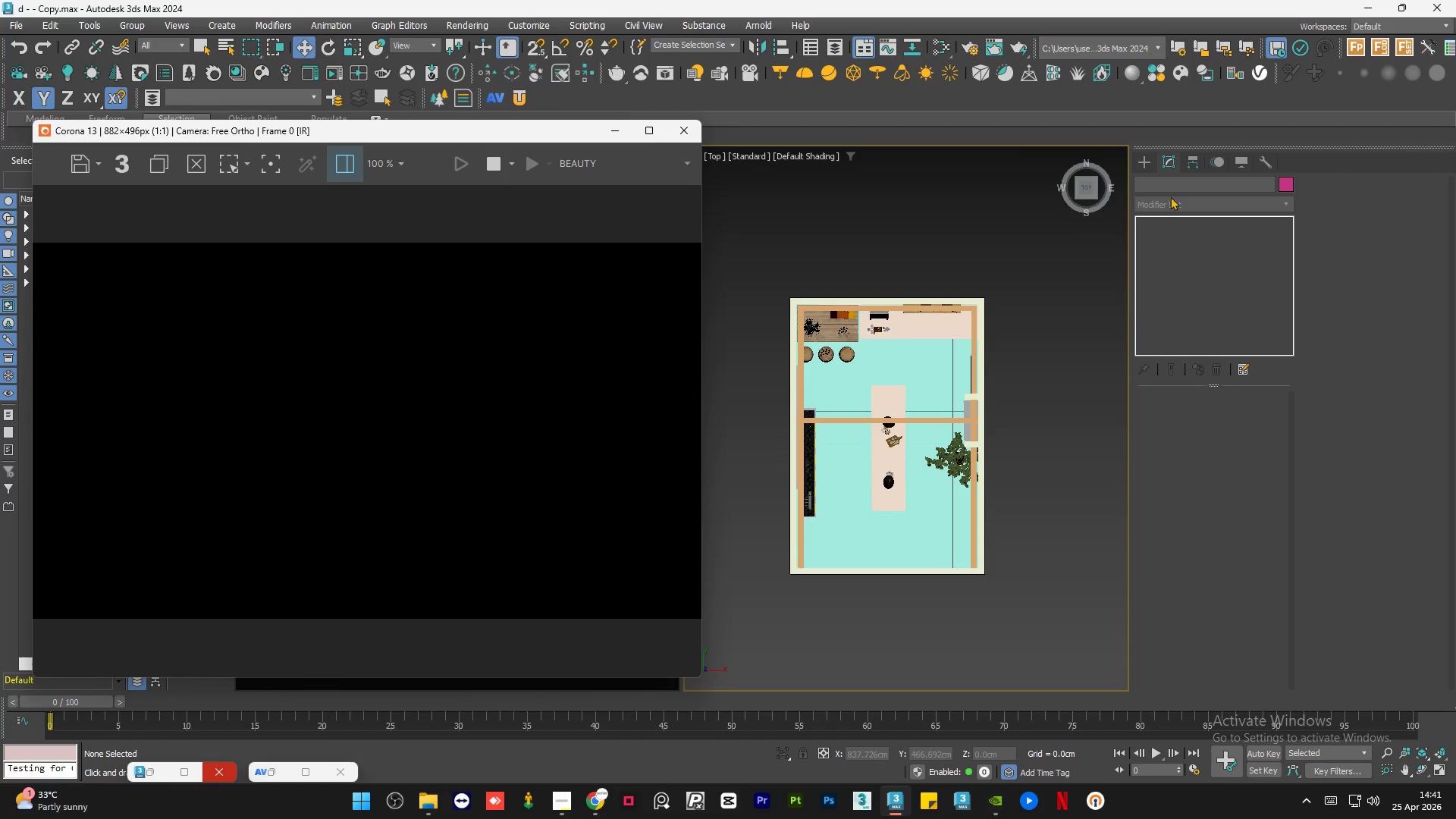 
left_click([1147, 158])
 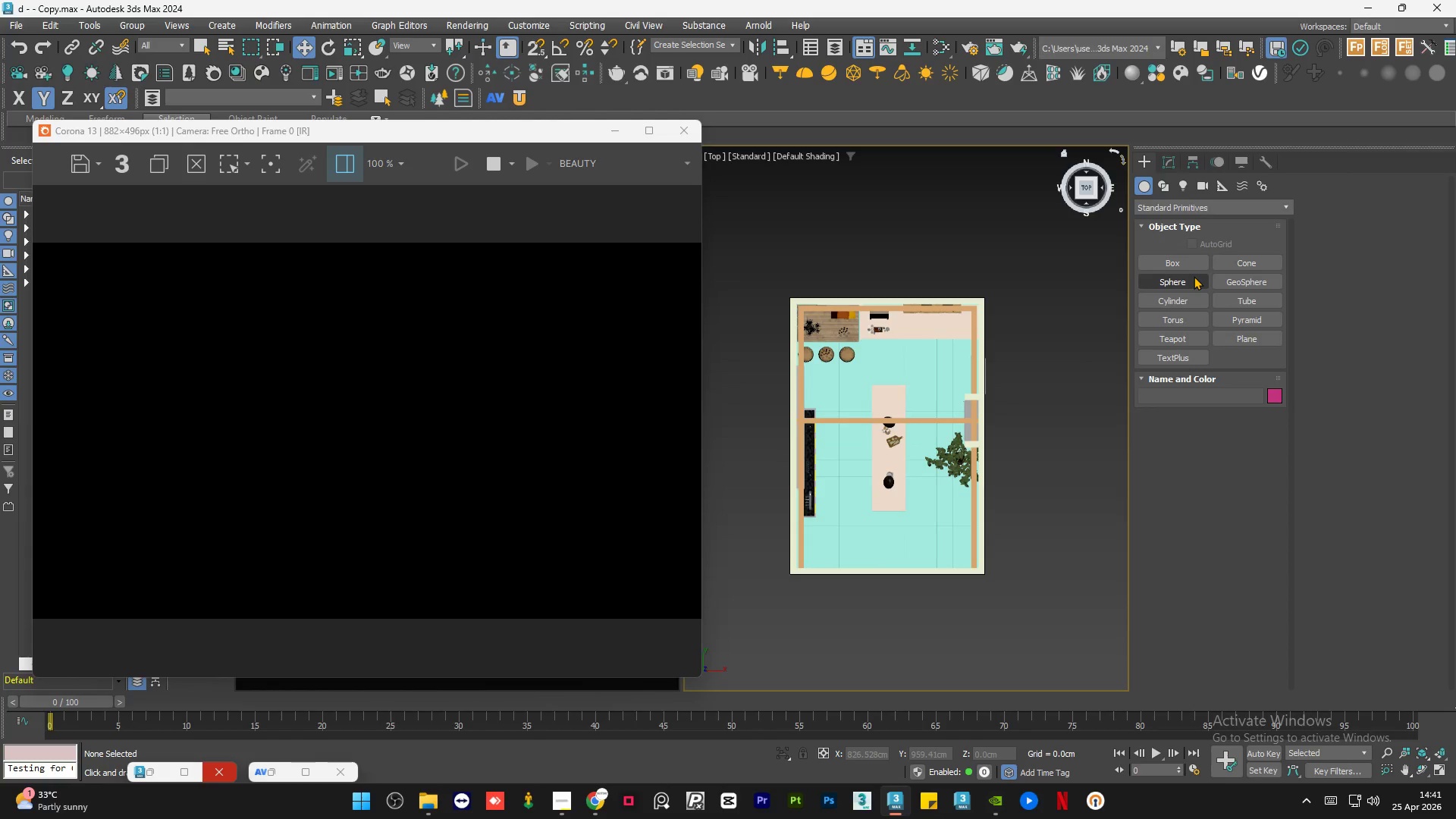 
left_click([1189, 184])
 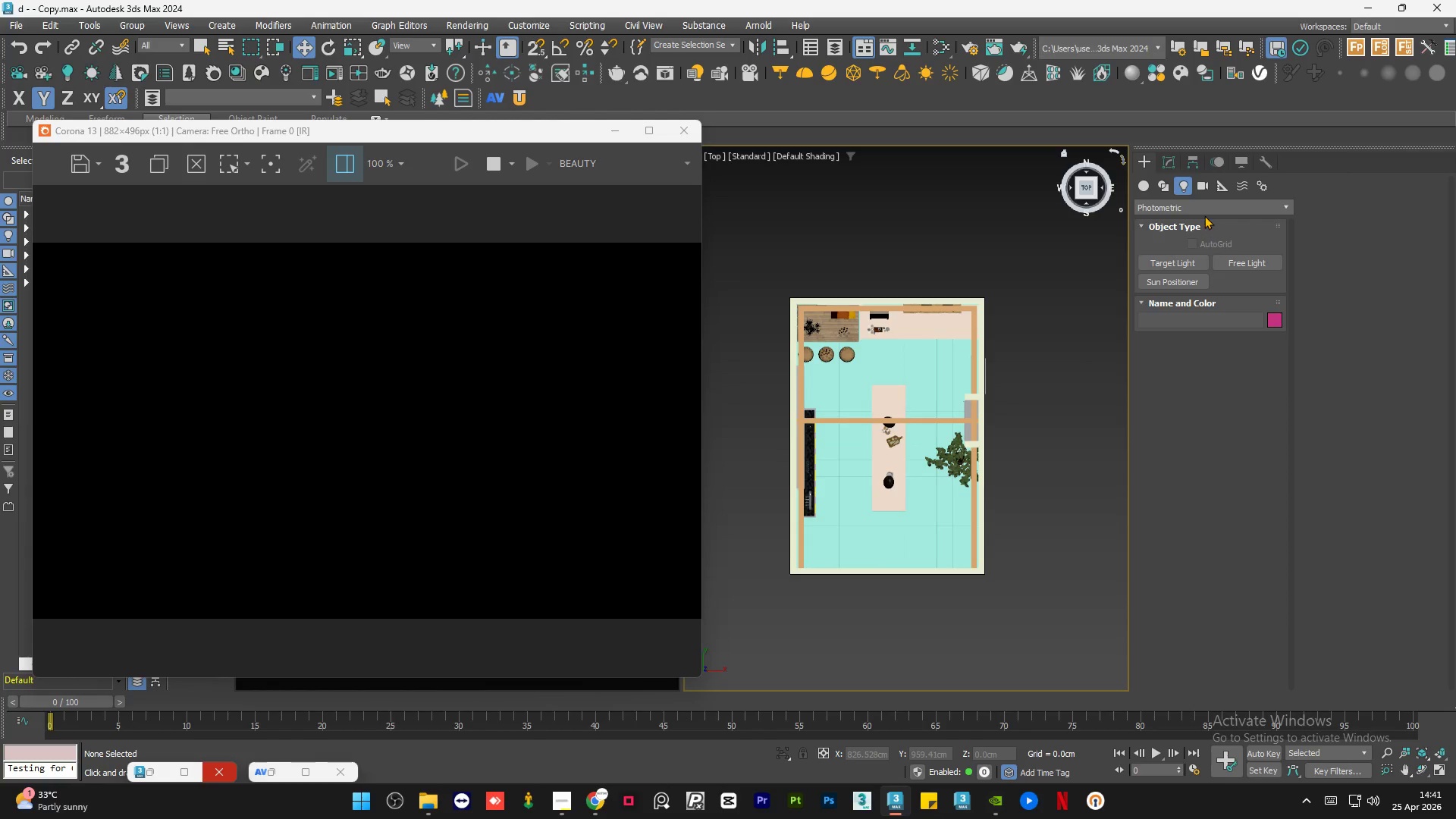 
left_click([1210, 205])
 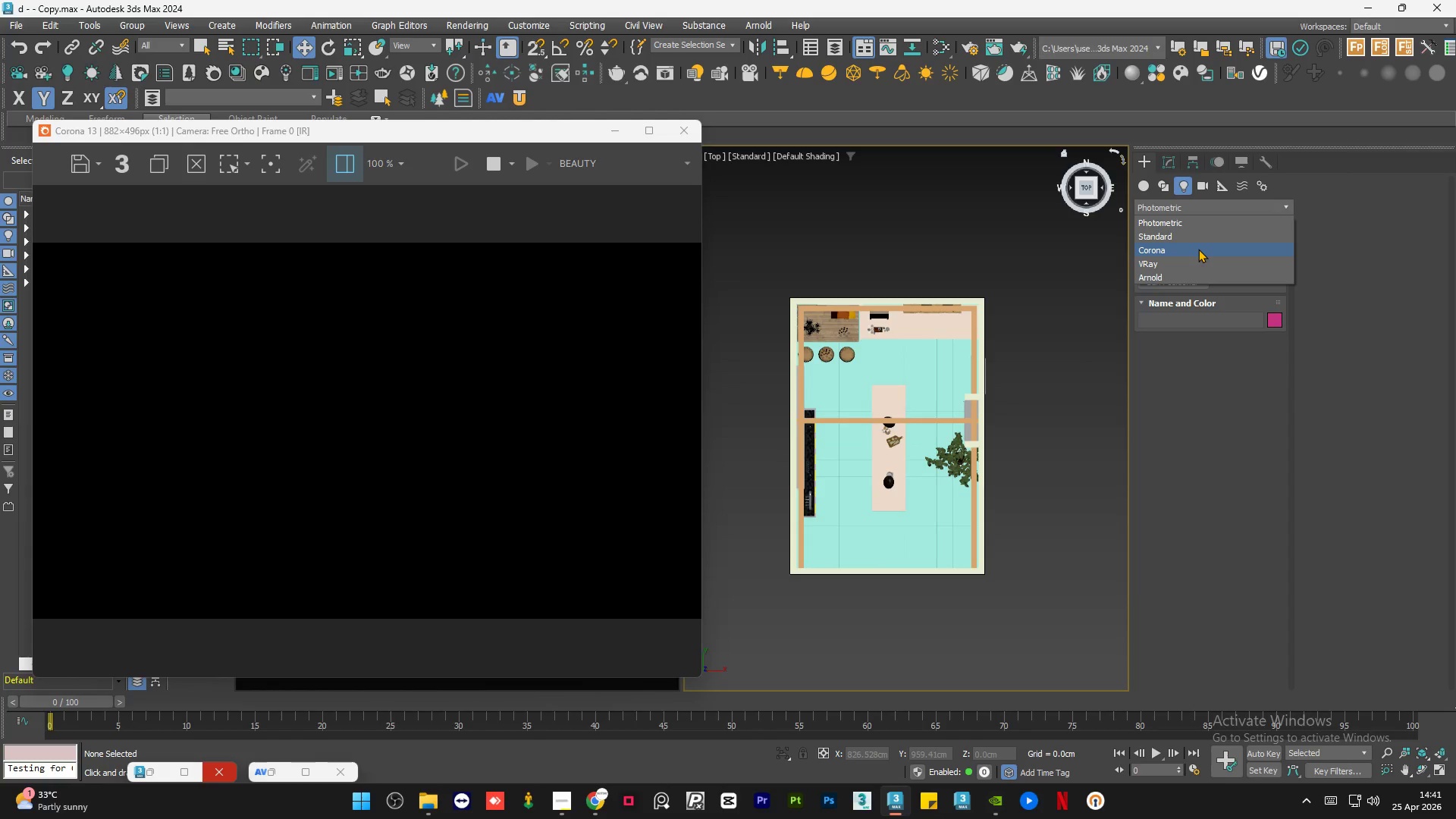 
left_click([1198, 249])
 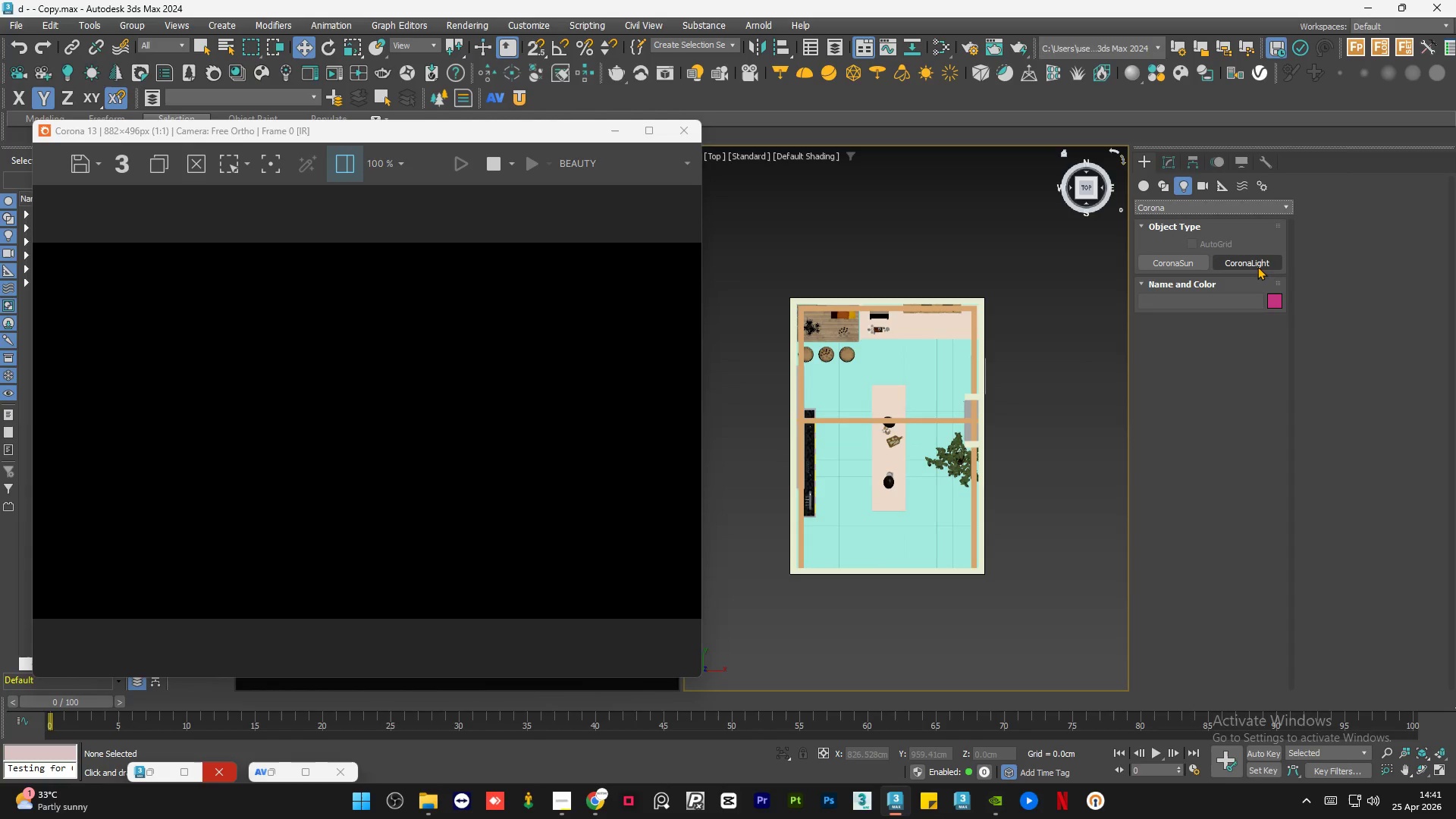 
left_click([1257, 265])
 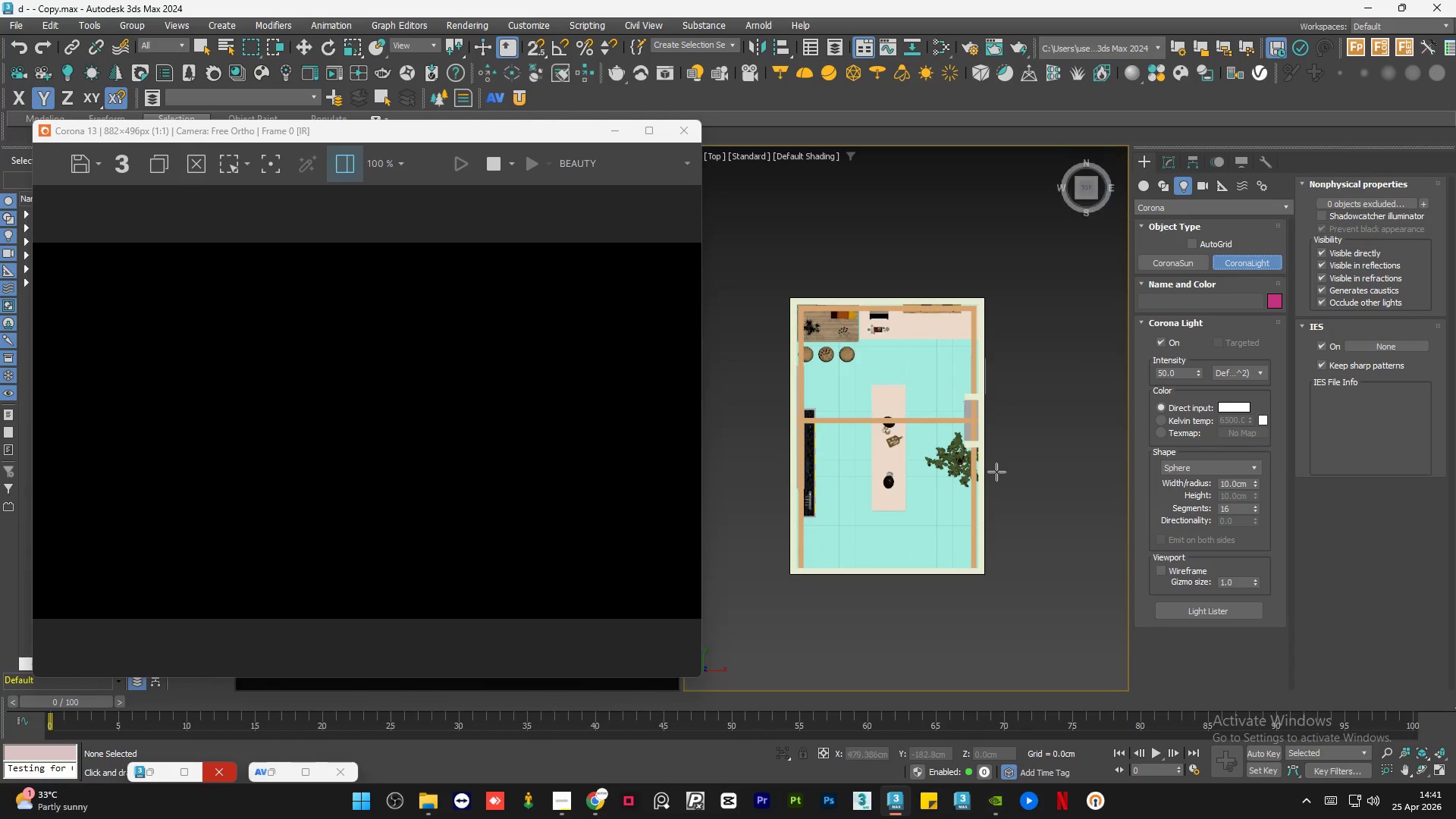 
left_click_drag(start_coordinate=[927, 494], to_coordinate=[937, 484])
 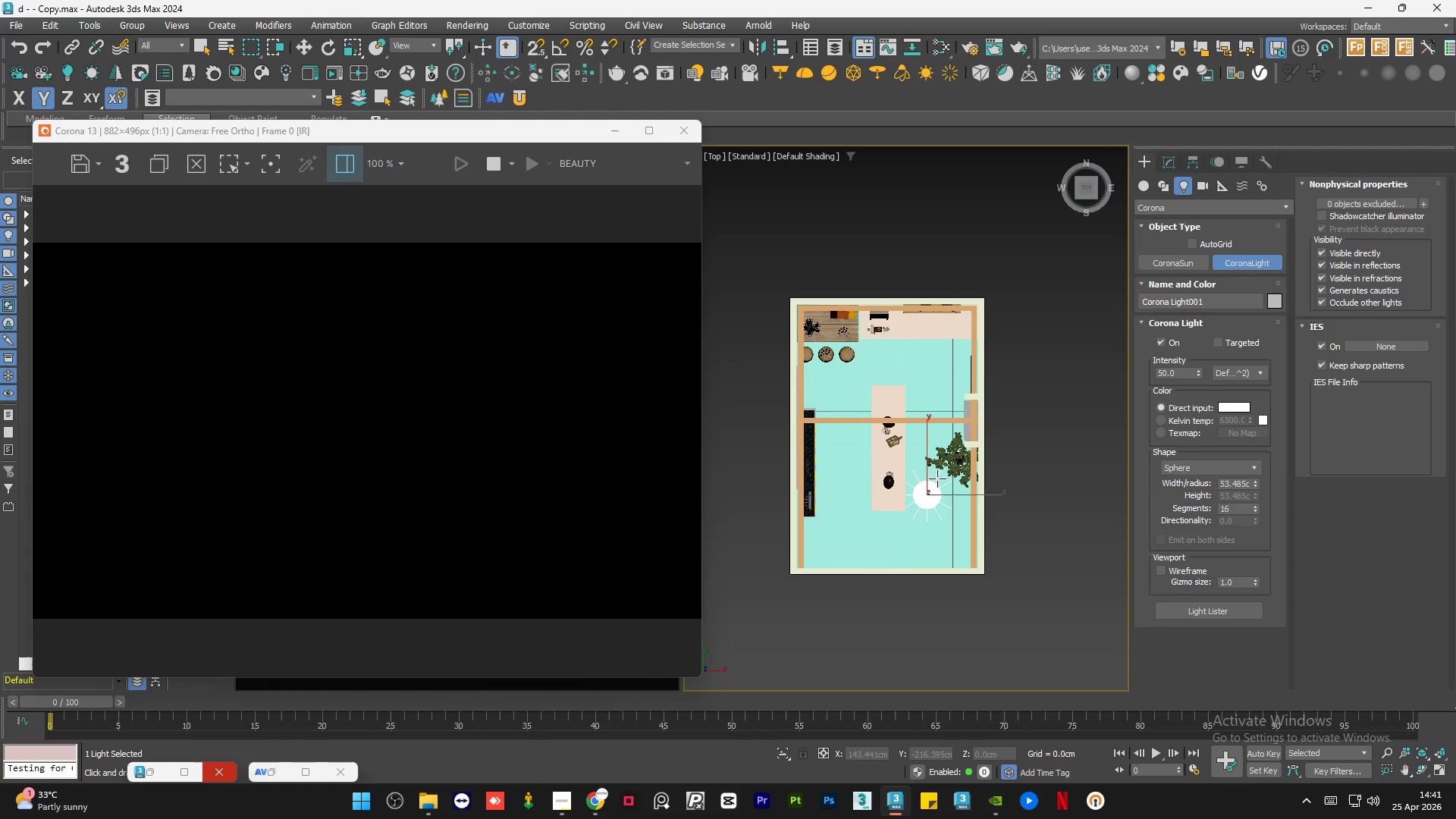 
key(W)
 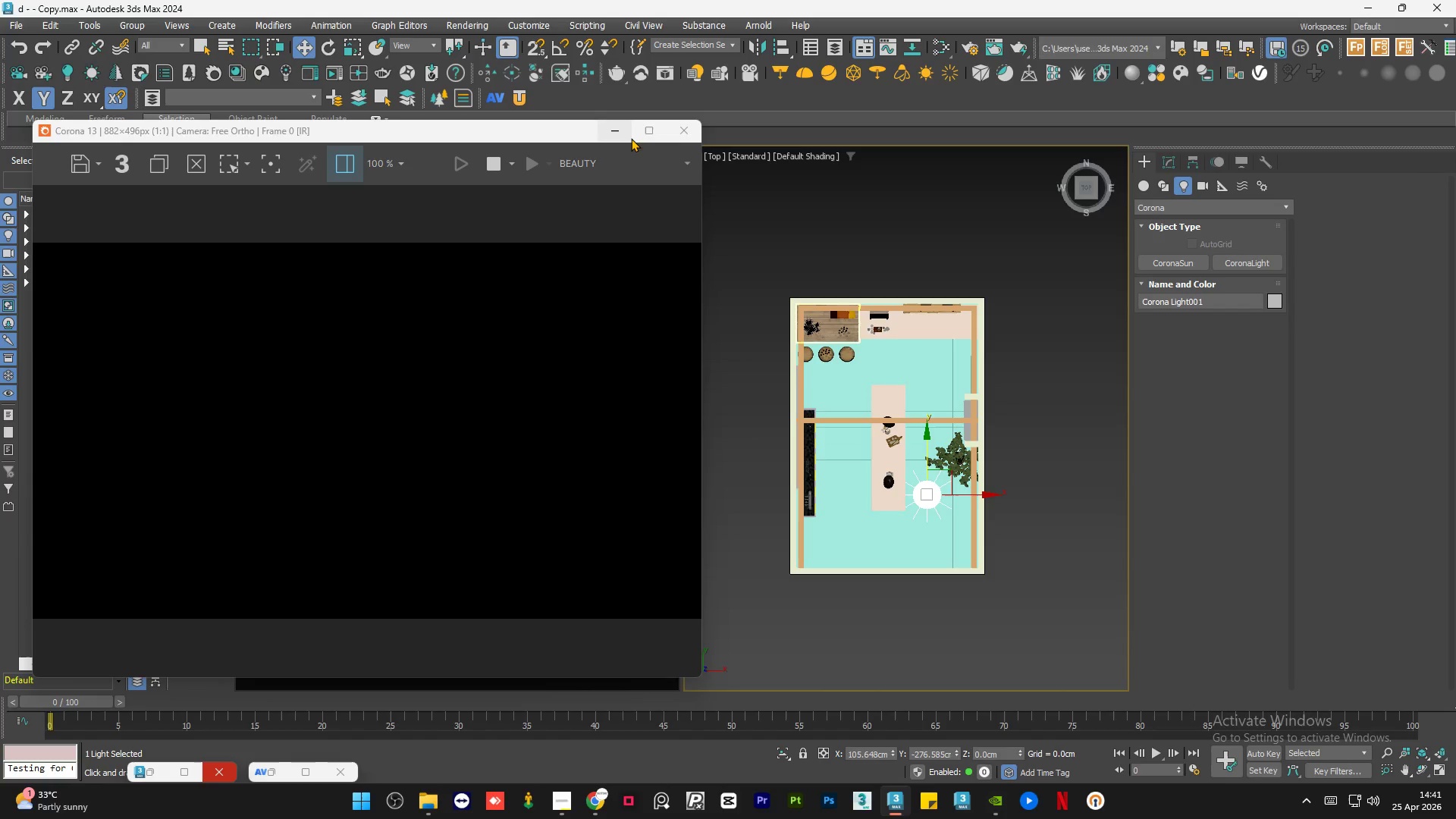 
left_click([621, 136])
 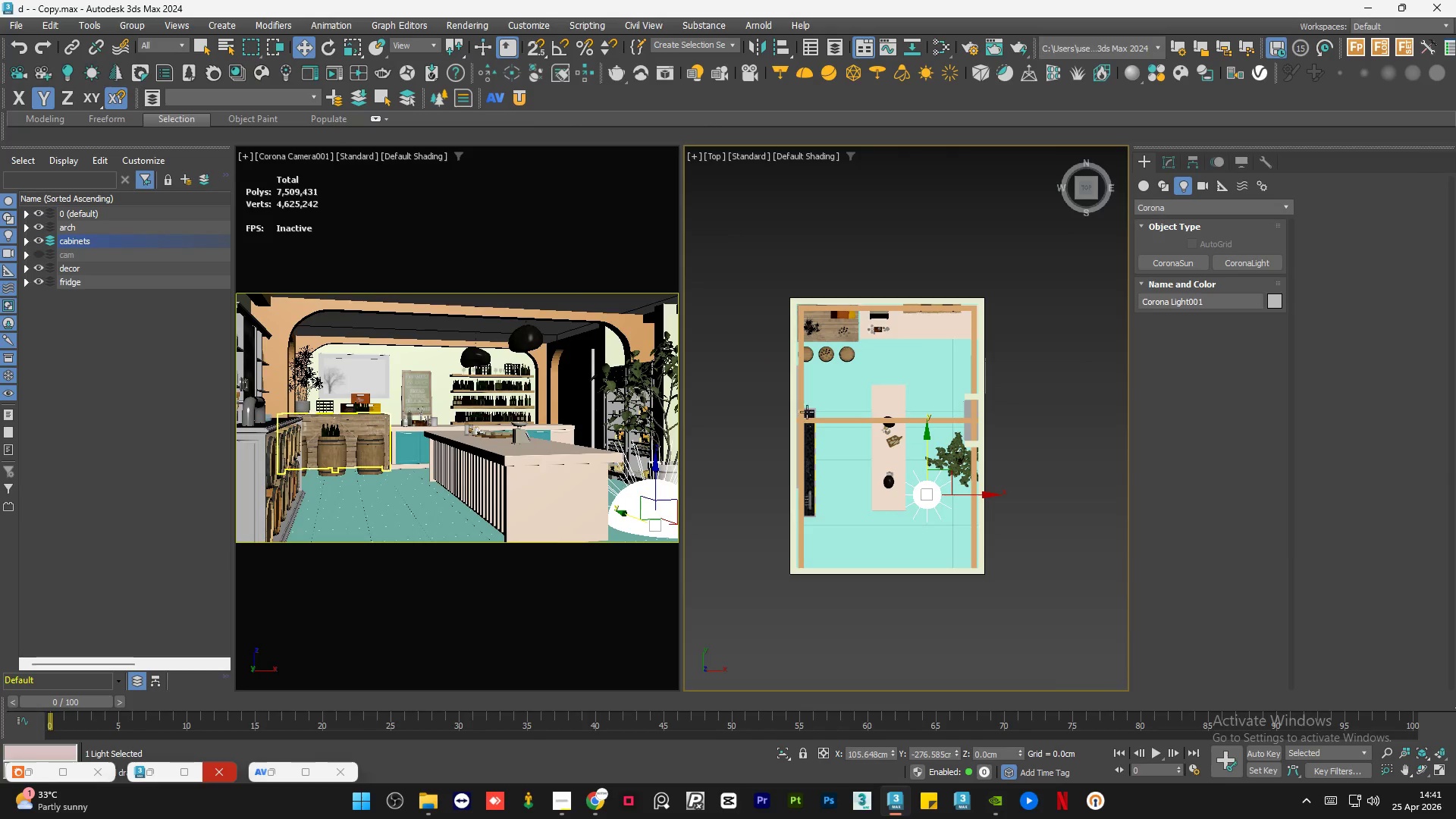 
hold_key(key=AltLeft, duration=1.01)
 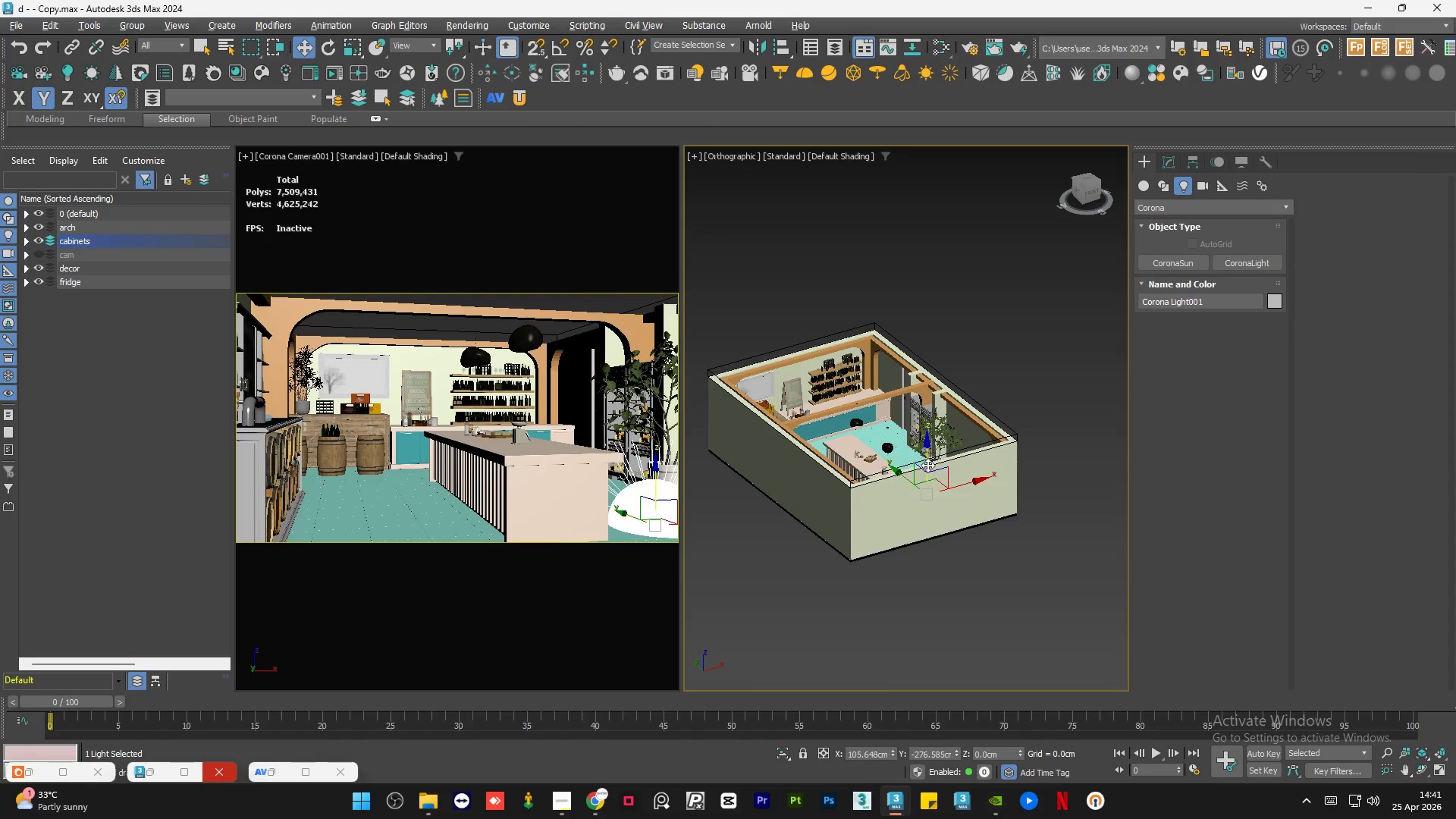 
hold_key(key=AltLeft, duration=0.64)
 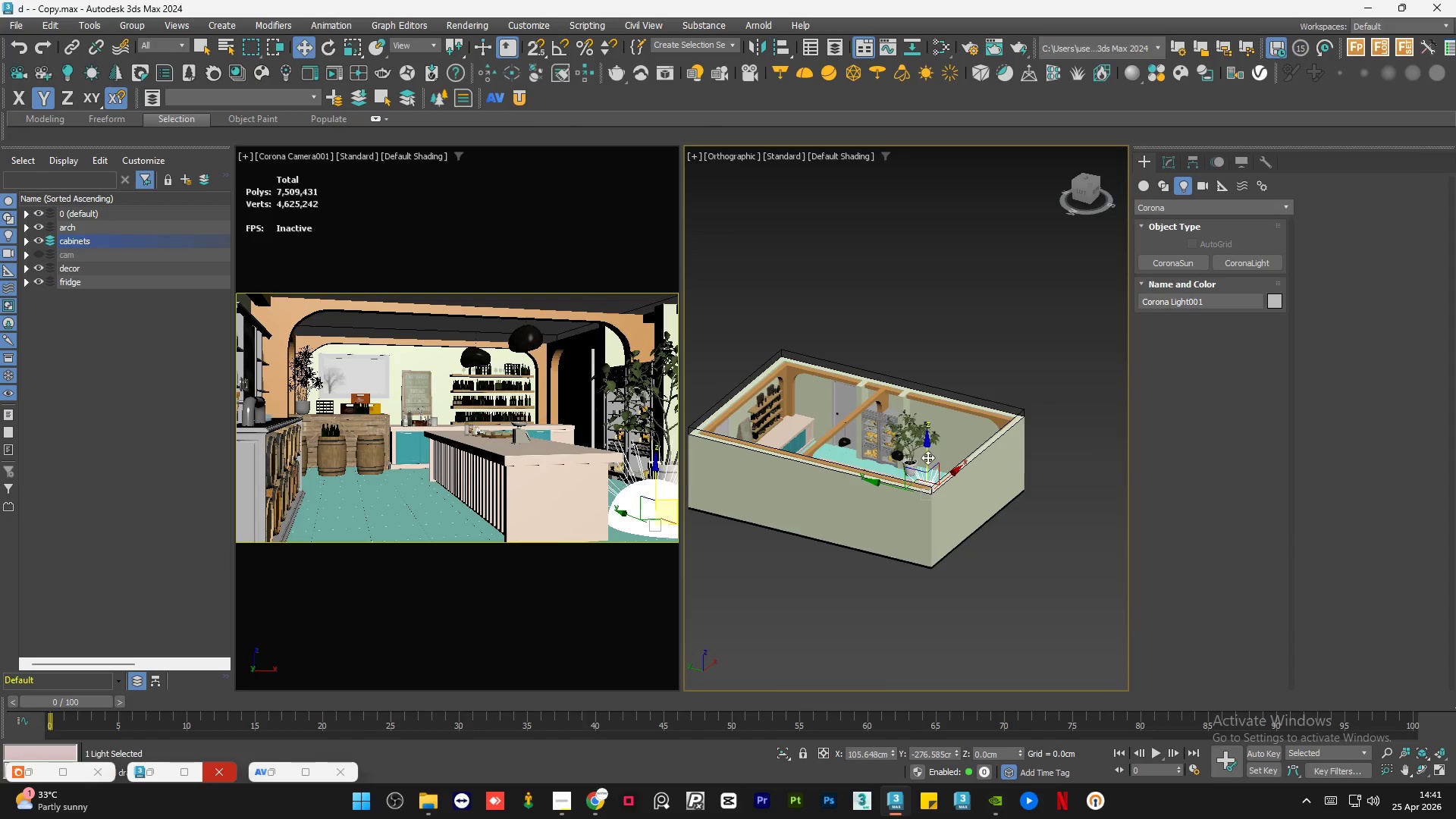 
left_click_drag(start_coordinate=[927, 457], to_coordinate=[925, 416])
 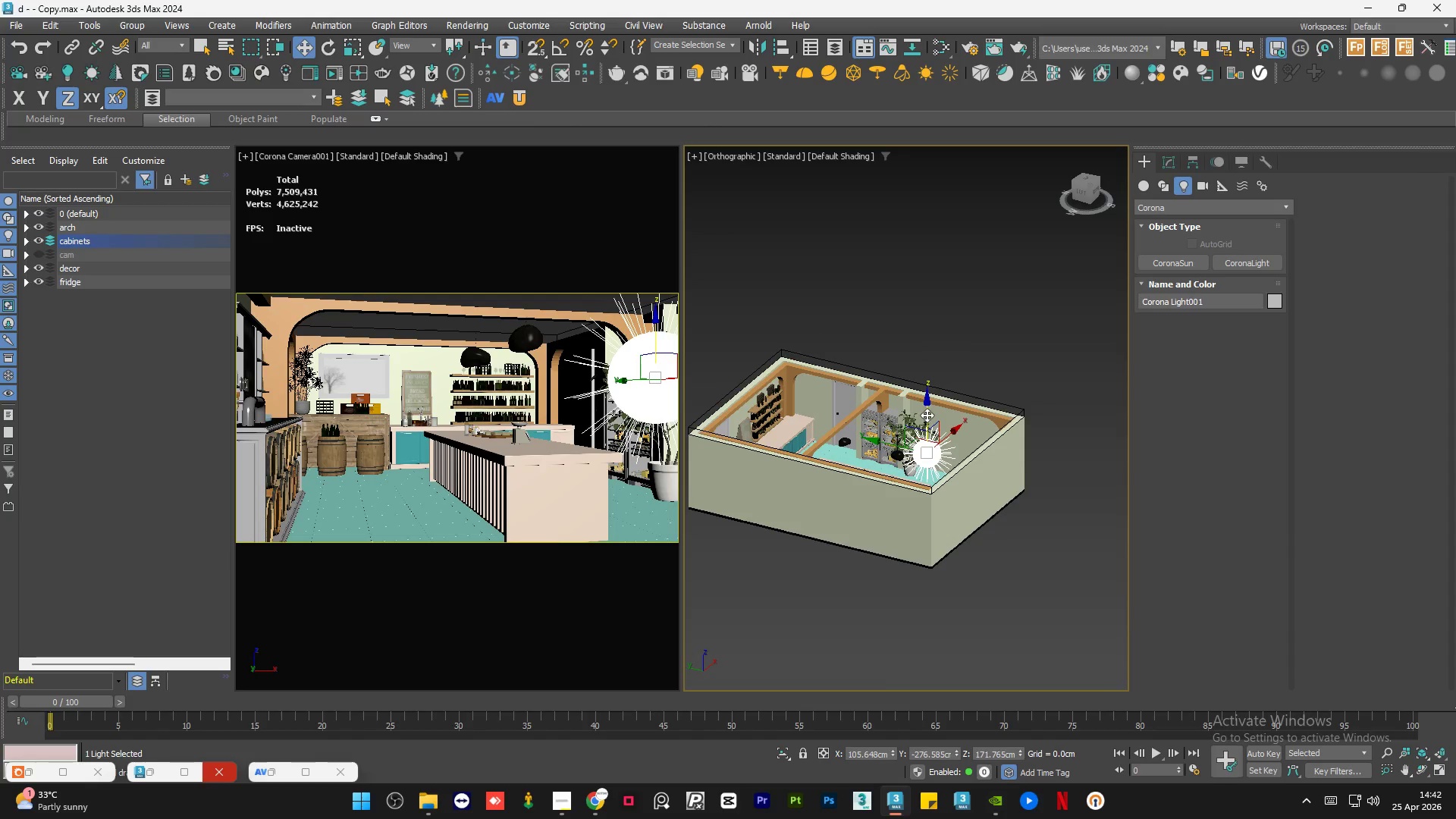 
hold_key(key=AltLeft, duration=0.73)
 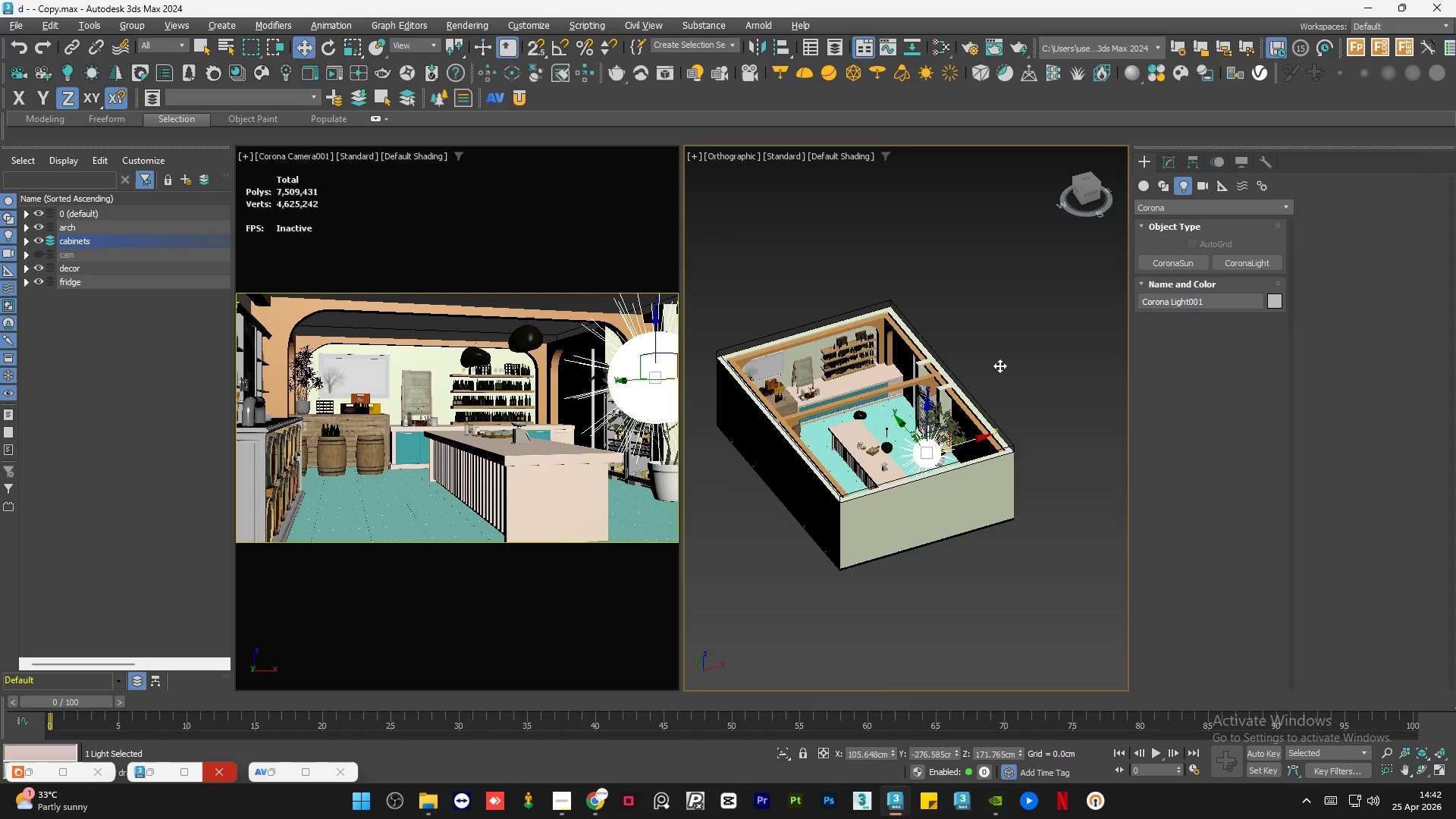 
left_click([999, 366])
 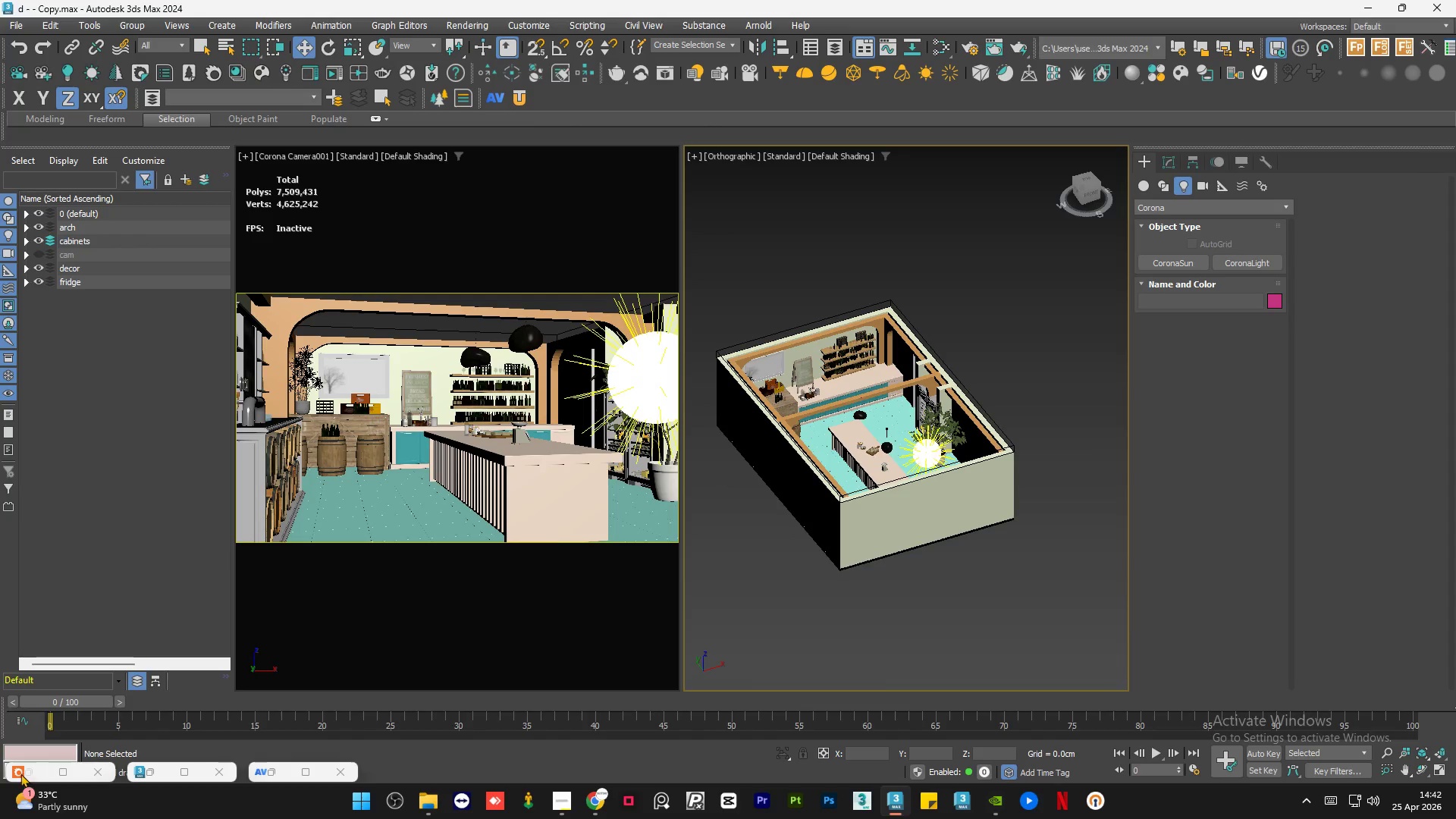 
left_click([36, 770])
 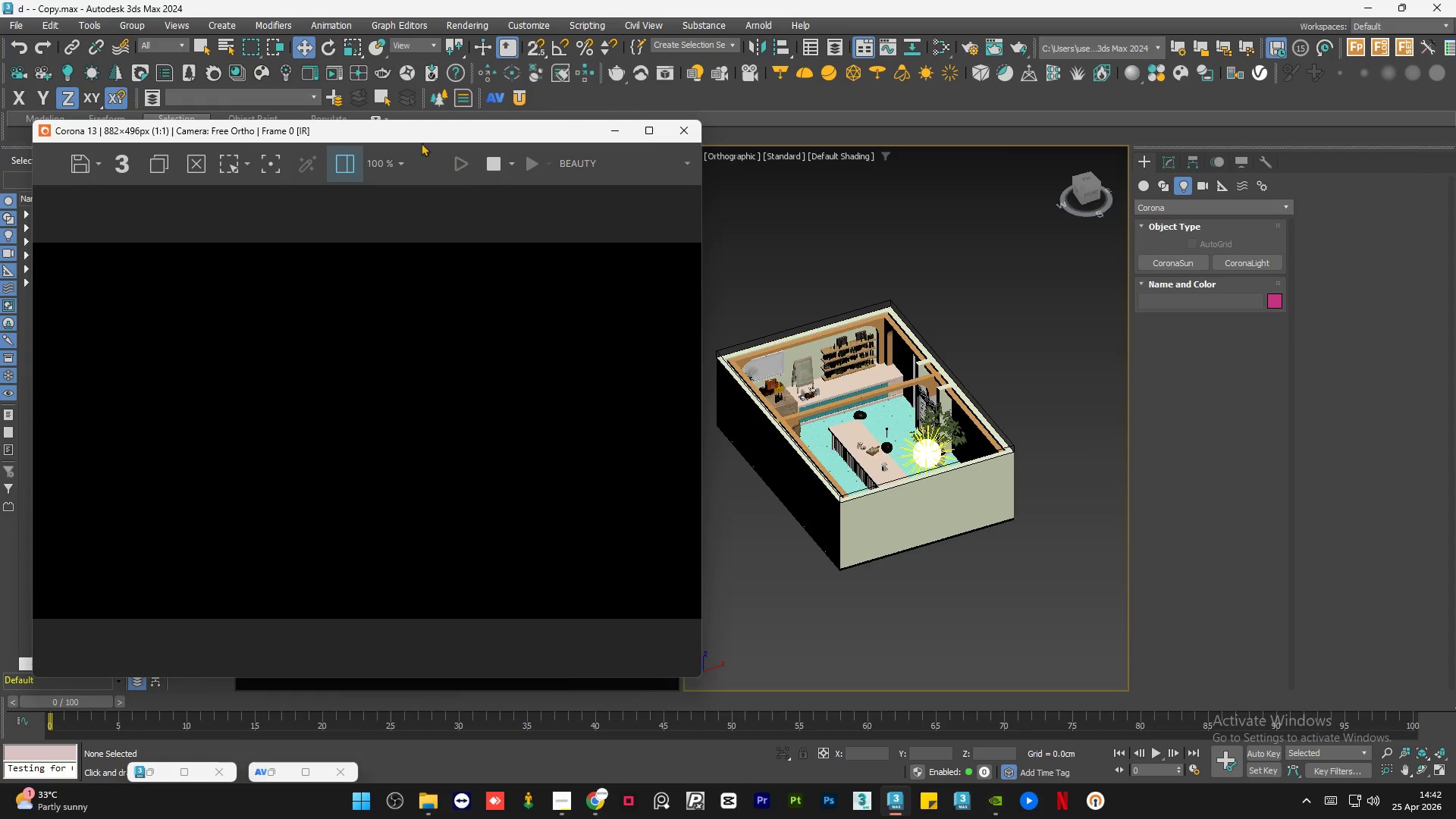 
left_click_drag(start_coordinate=[413, 135], to_coordinate=[899, 314])
 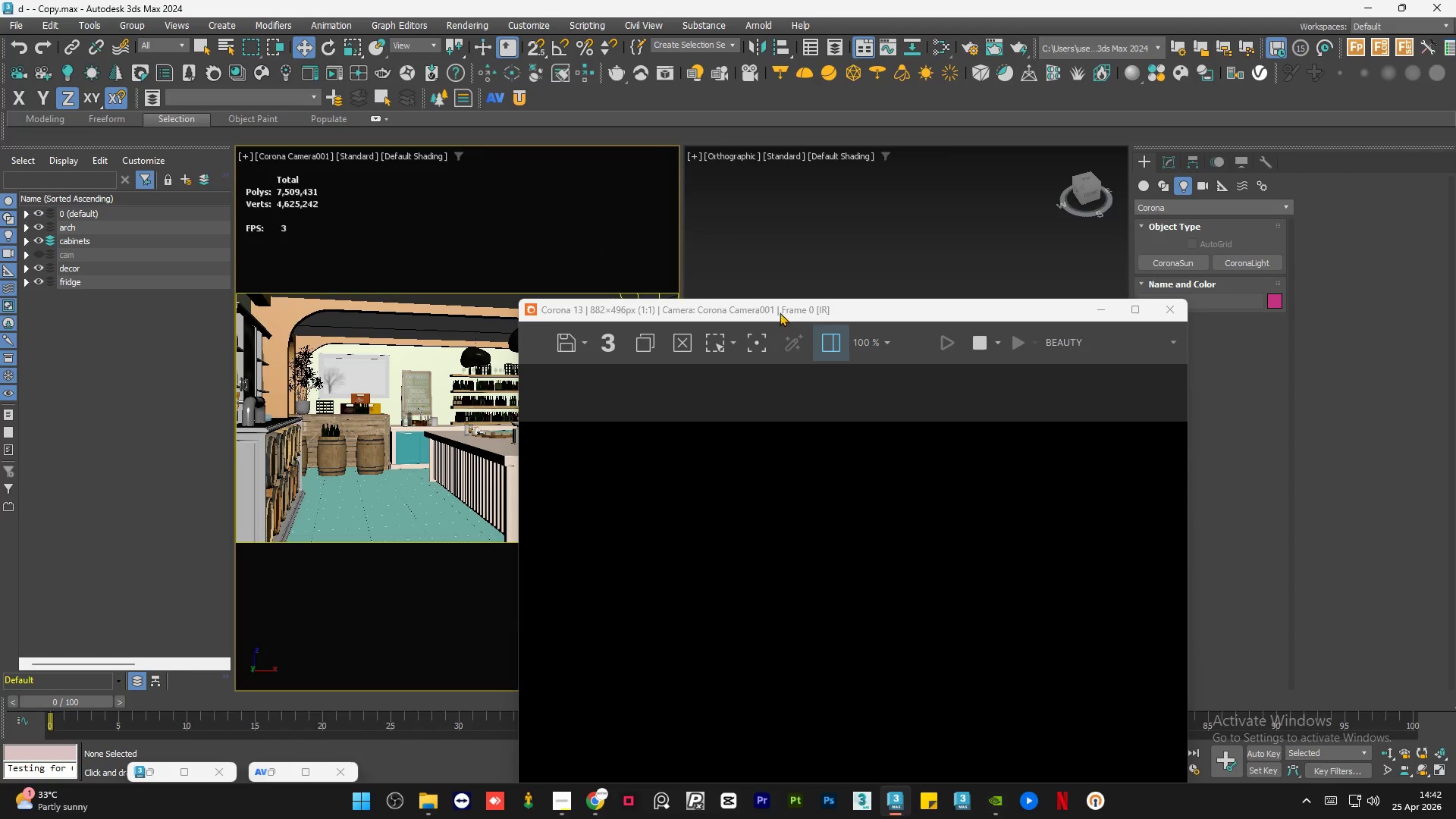 
left_click_drag(start_coordinate=[783, 312], to_coordinate=[614, 219])
 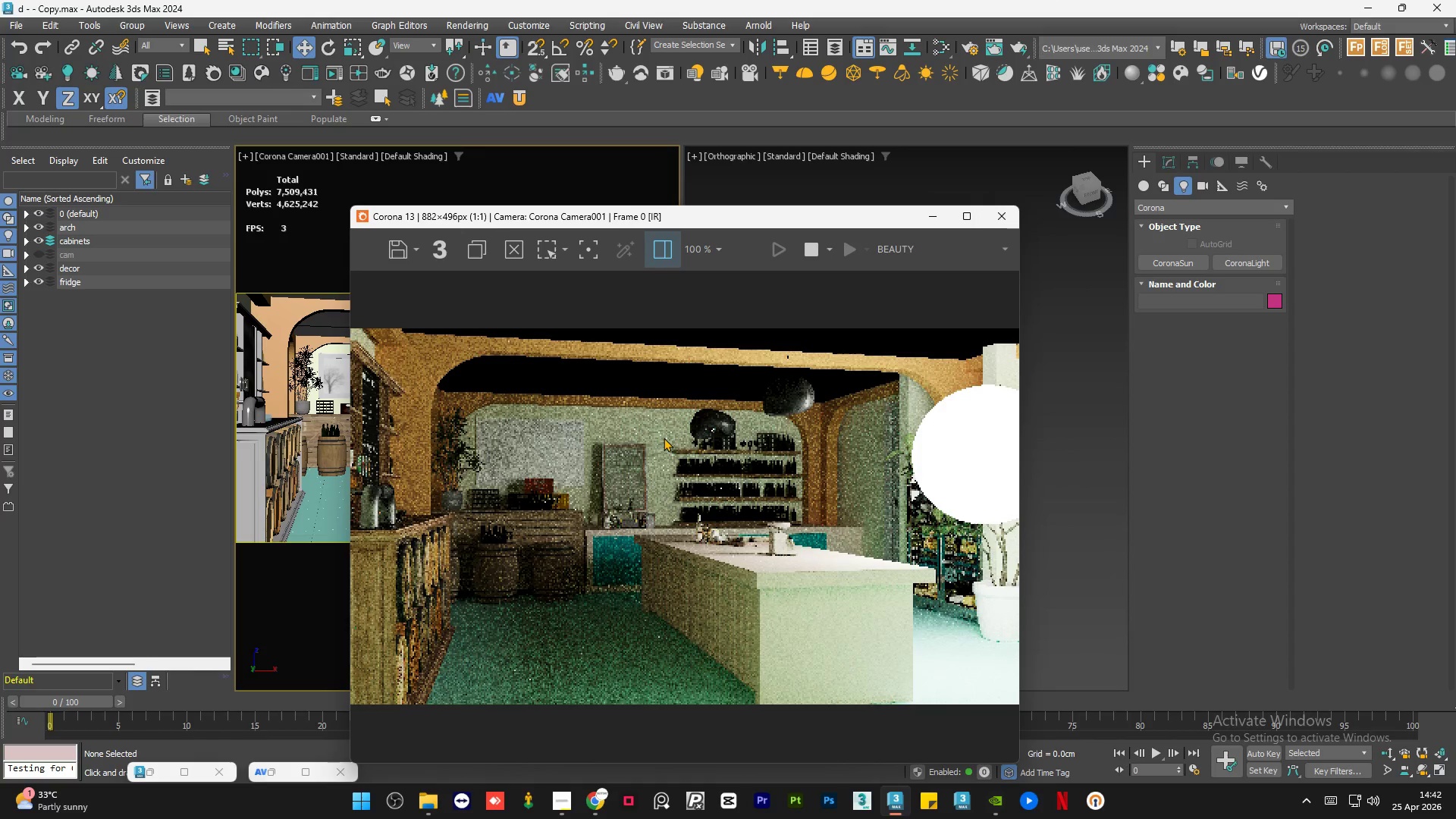 
scroll: coordinate [664, 438], scroll_direction: down, amount: 1.0
 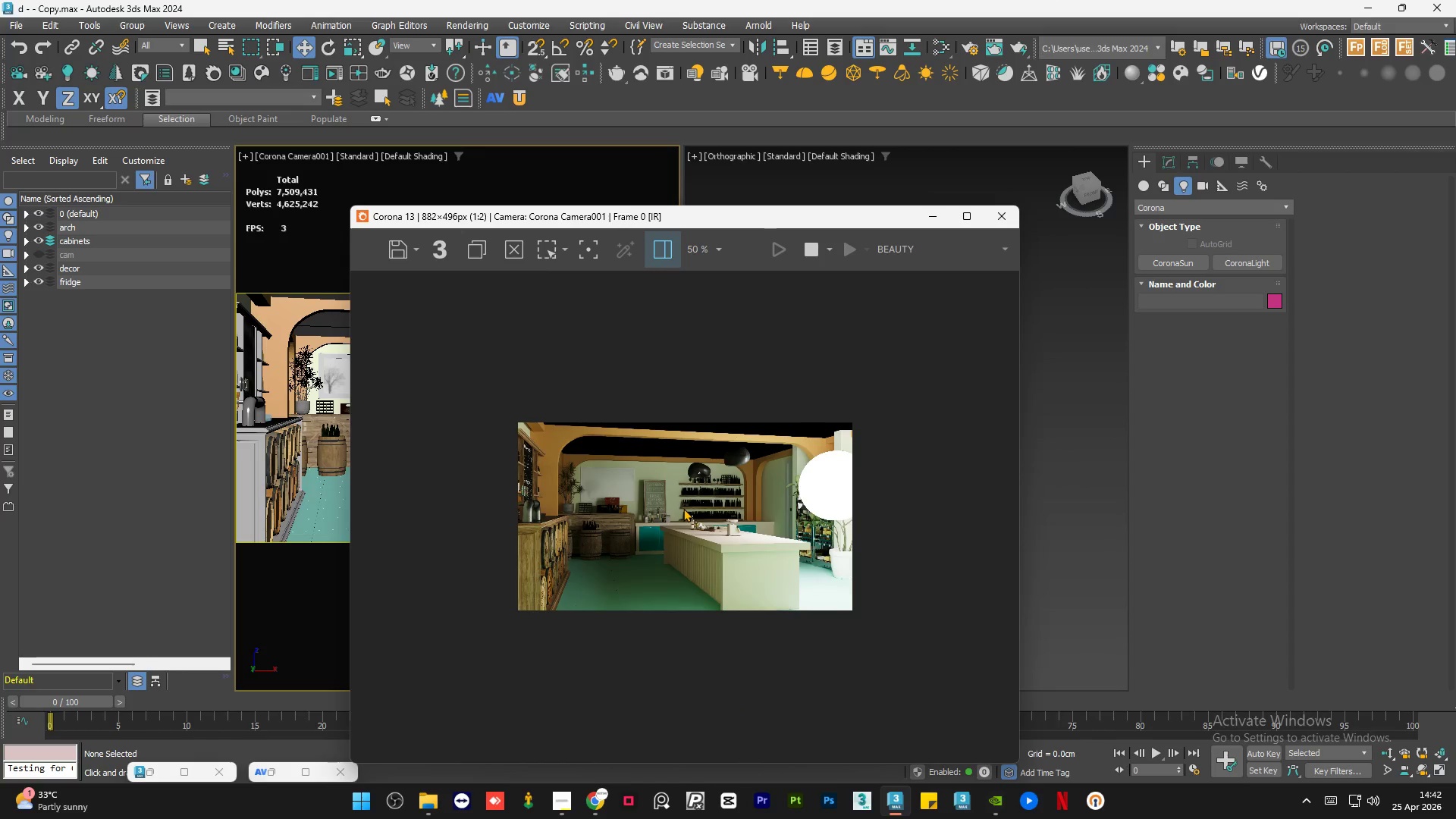 
scroll: coordinate [683, 508], scroll_direction: up, amount: 1.0
 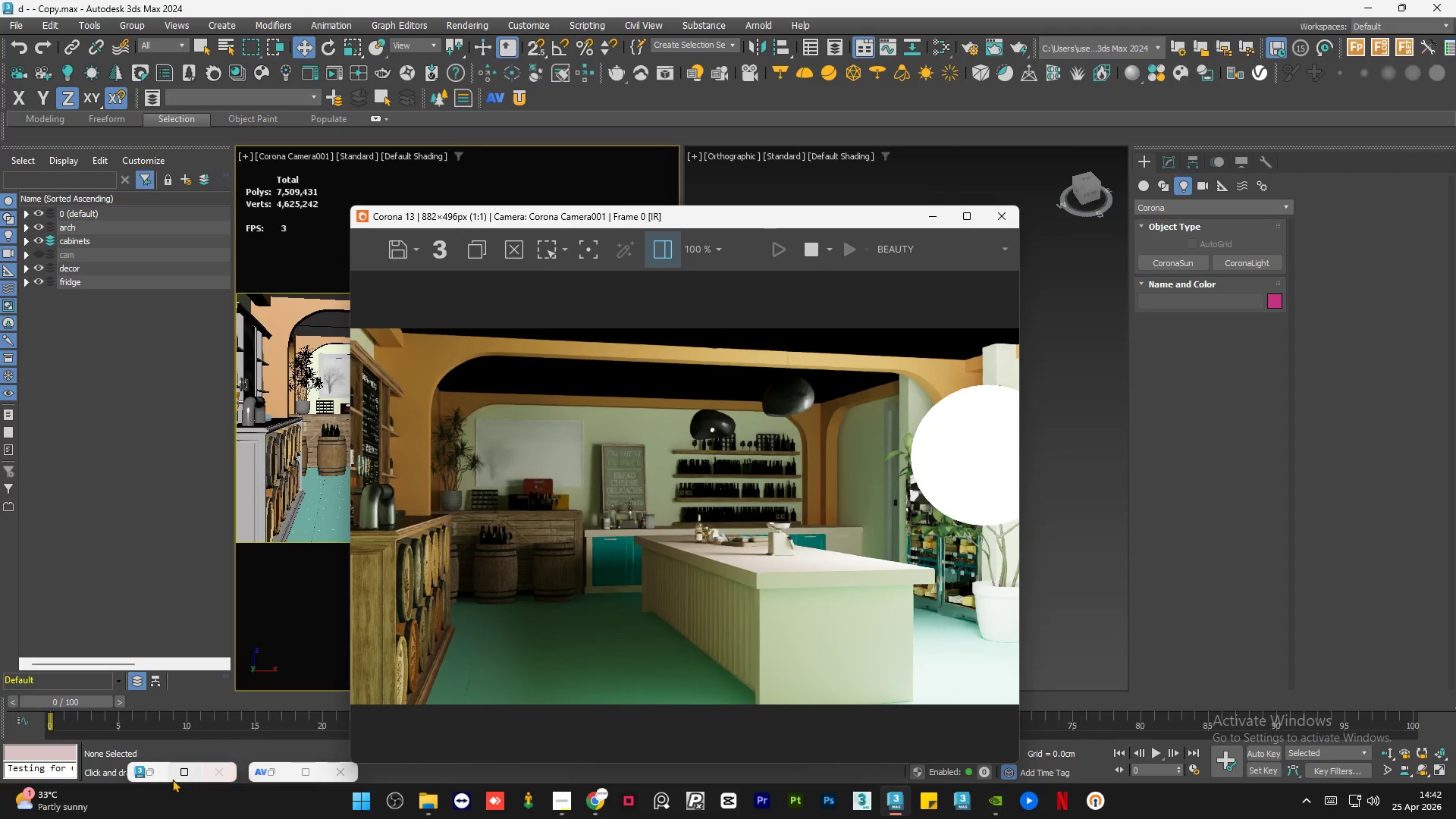 
left_click([971, 51])
 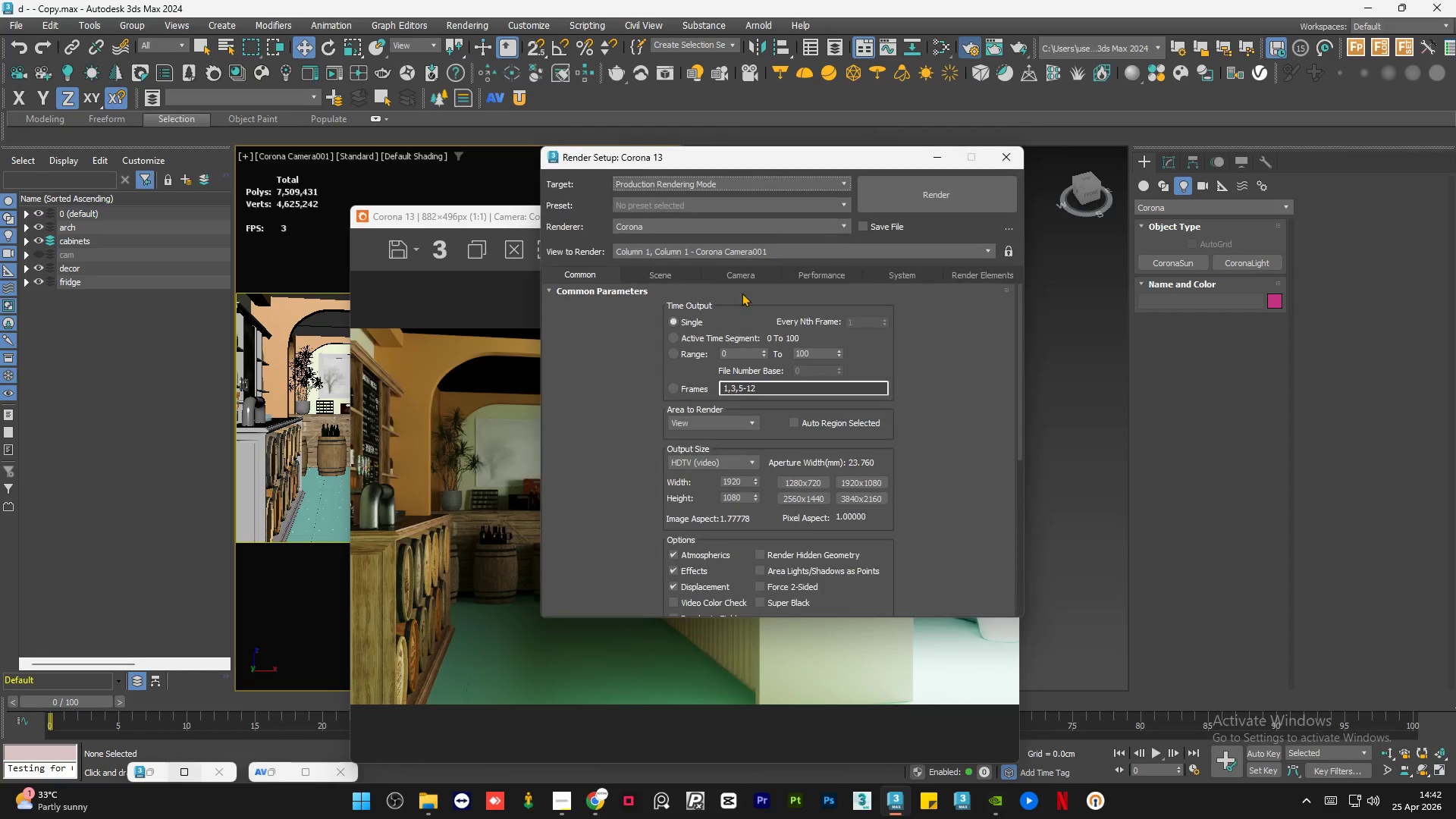 
wait(5.12)
 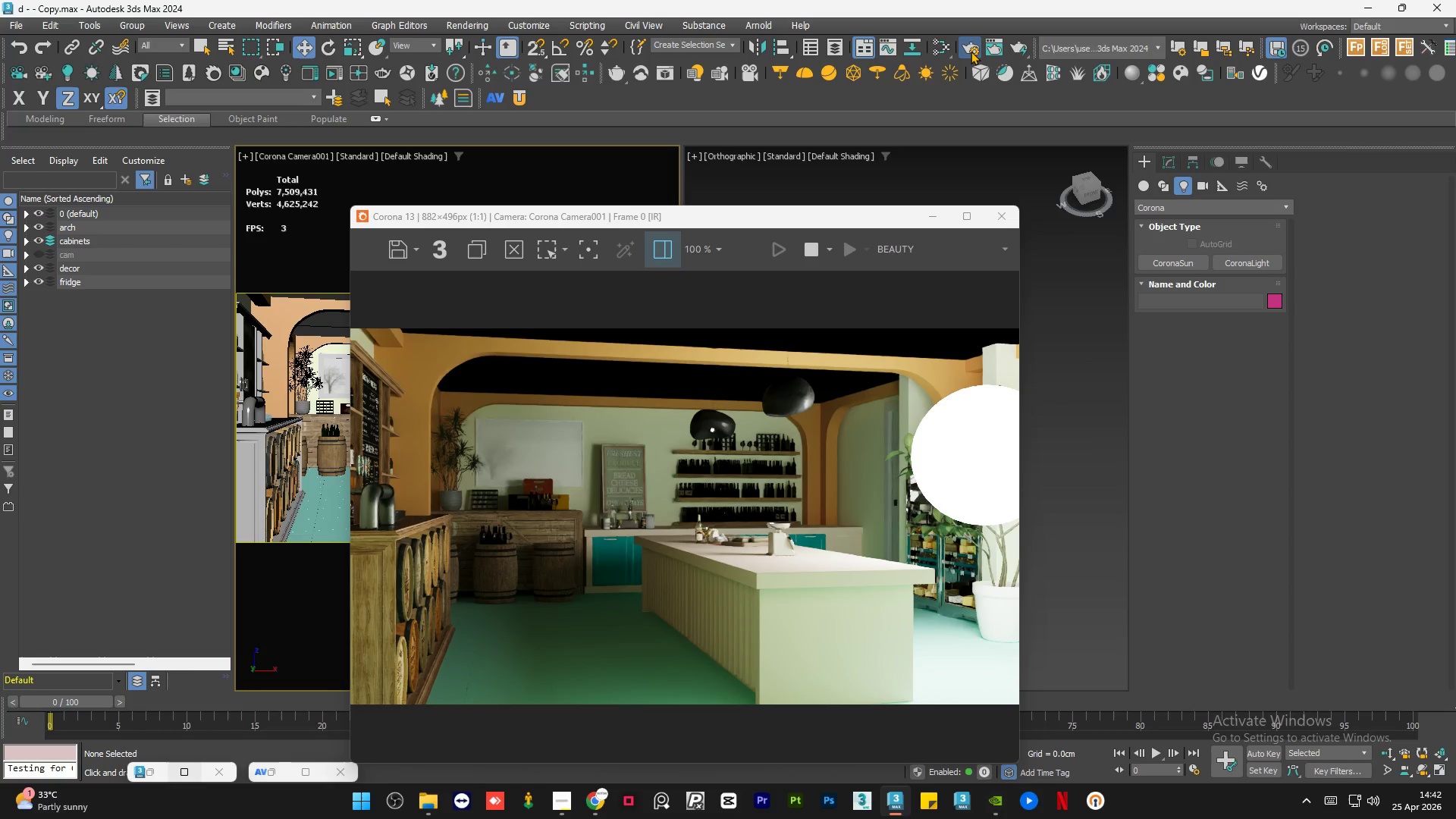 
left_click([661, 270])
 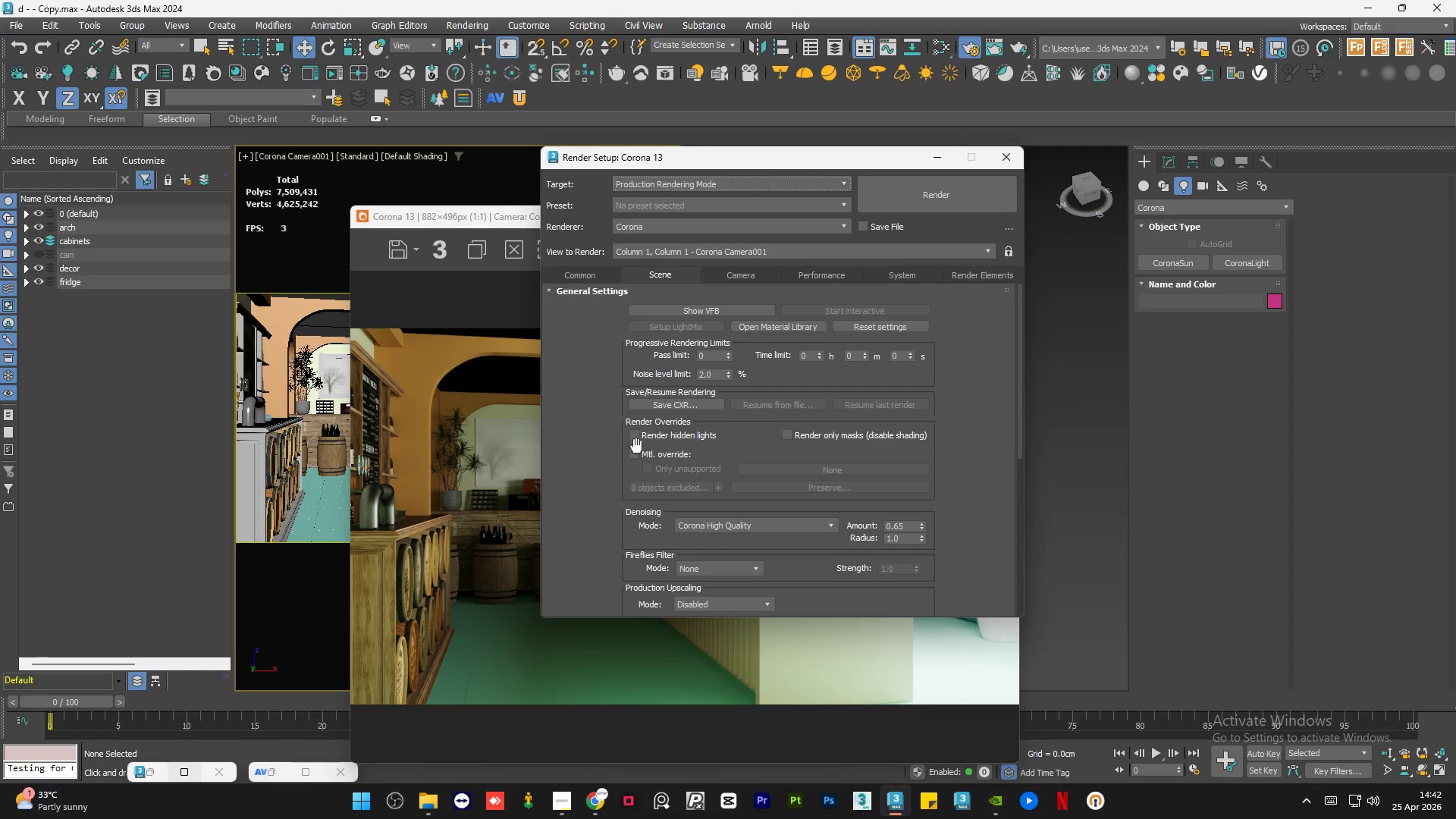 
left_click([635, 451])
 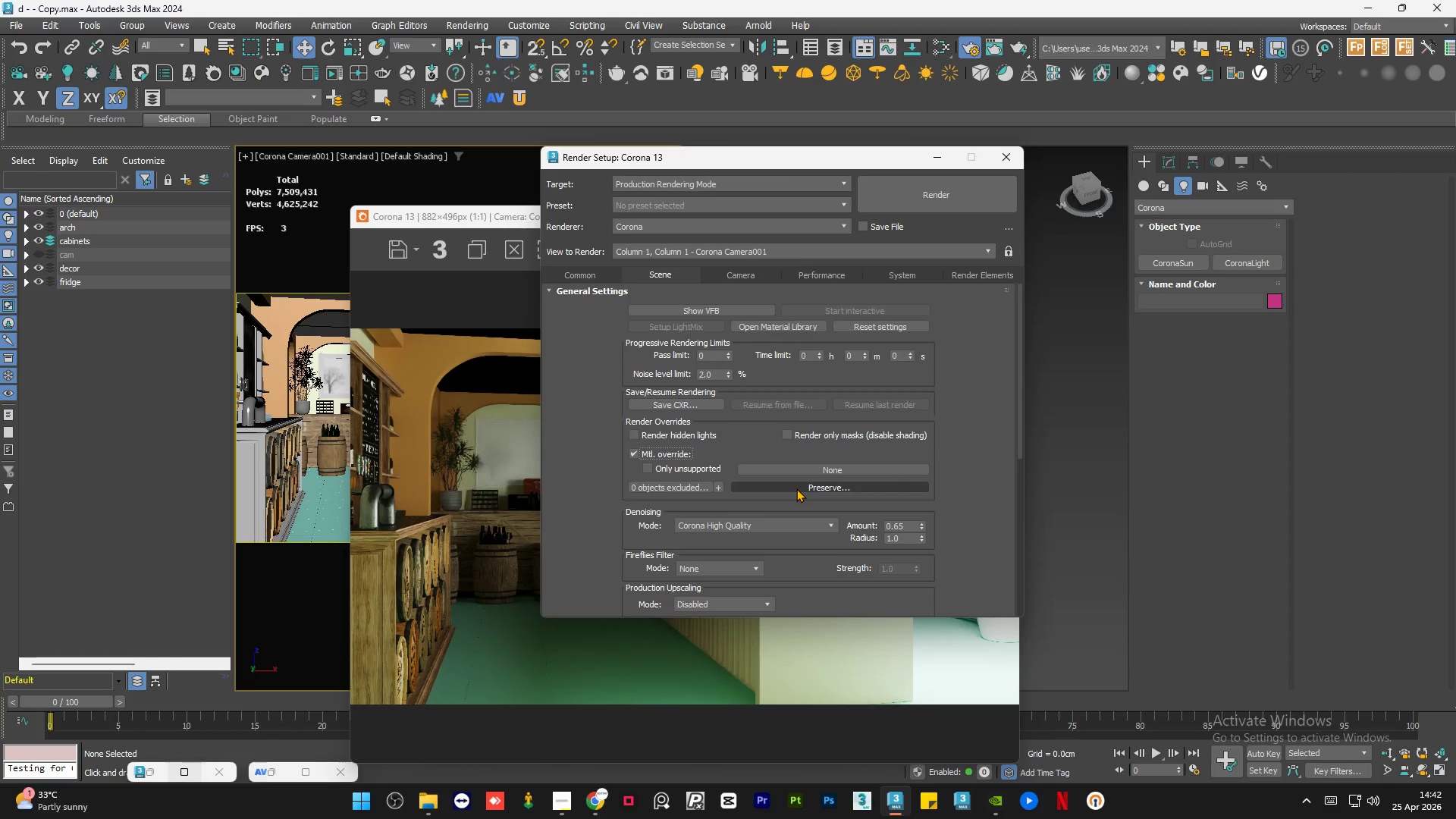 
double_click([803, 467])
 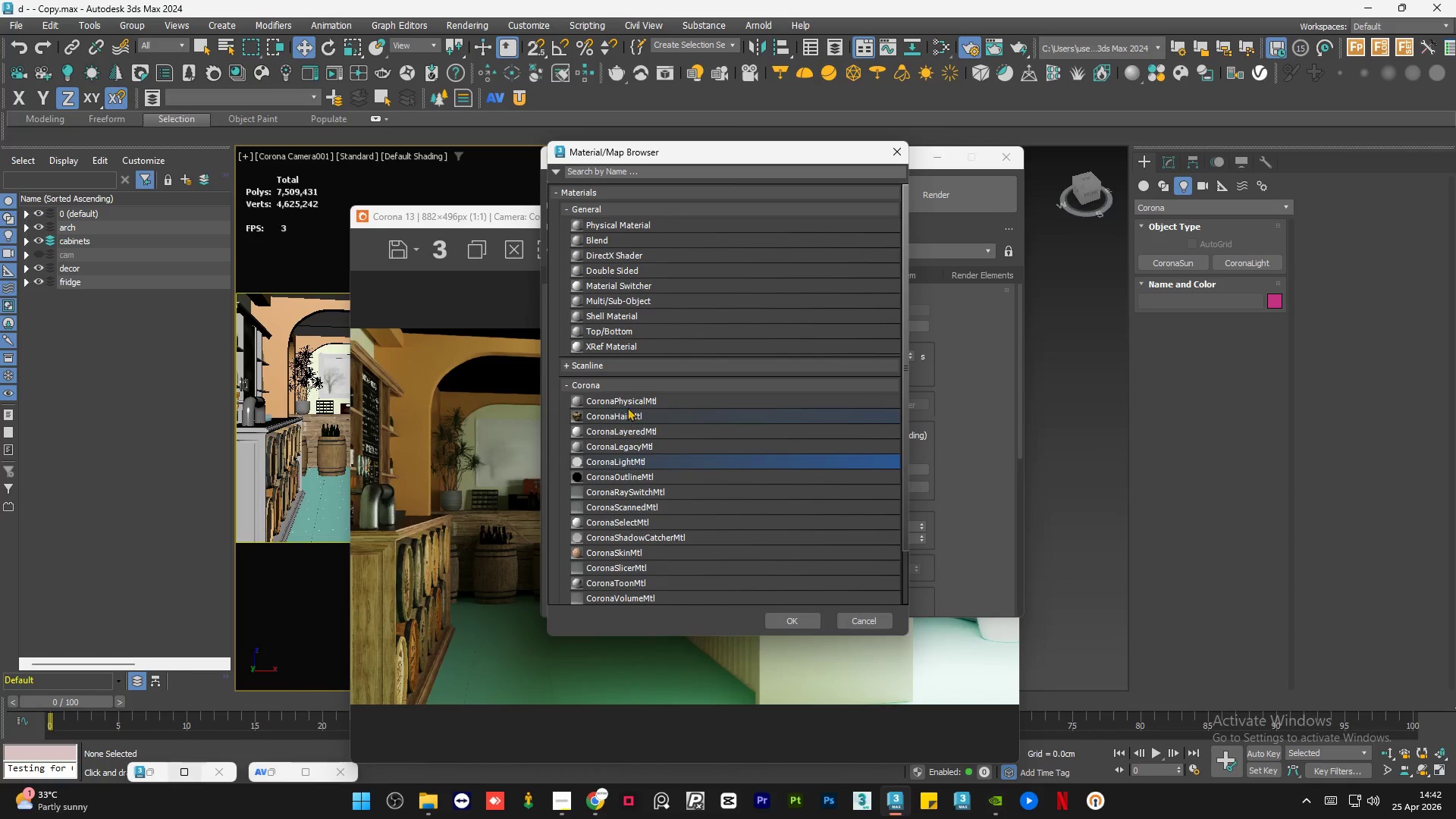 
double_click([637, 397])
 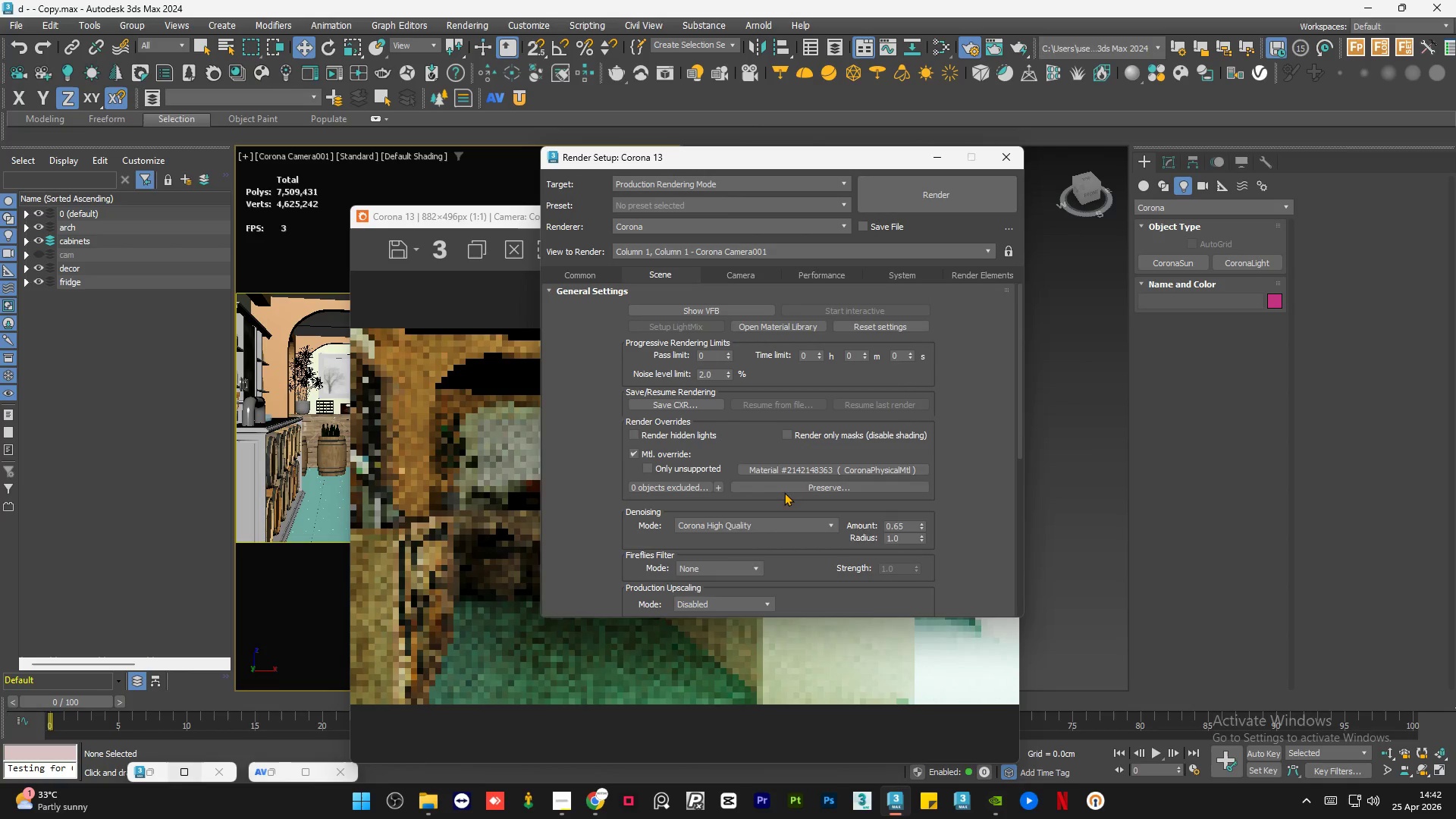 
left_click([784, 485])
 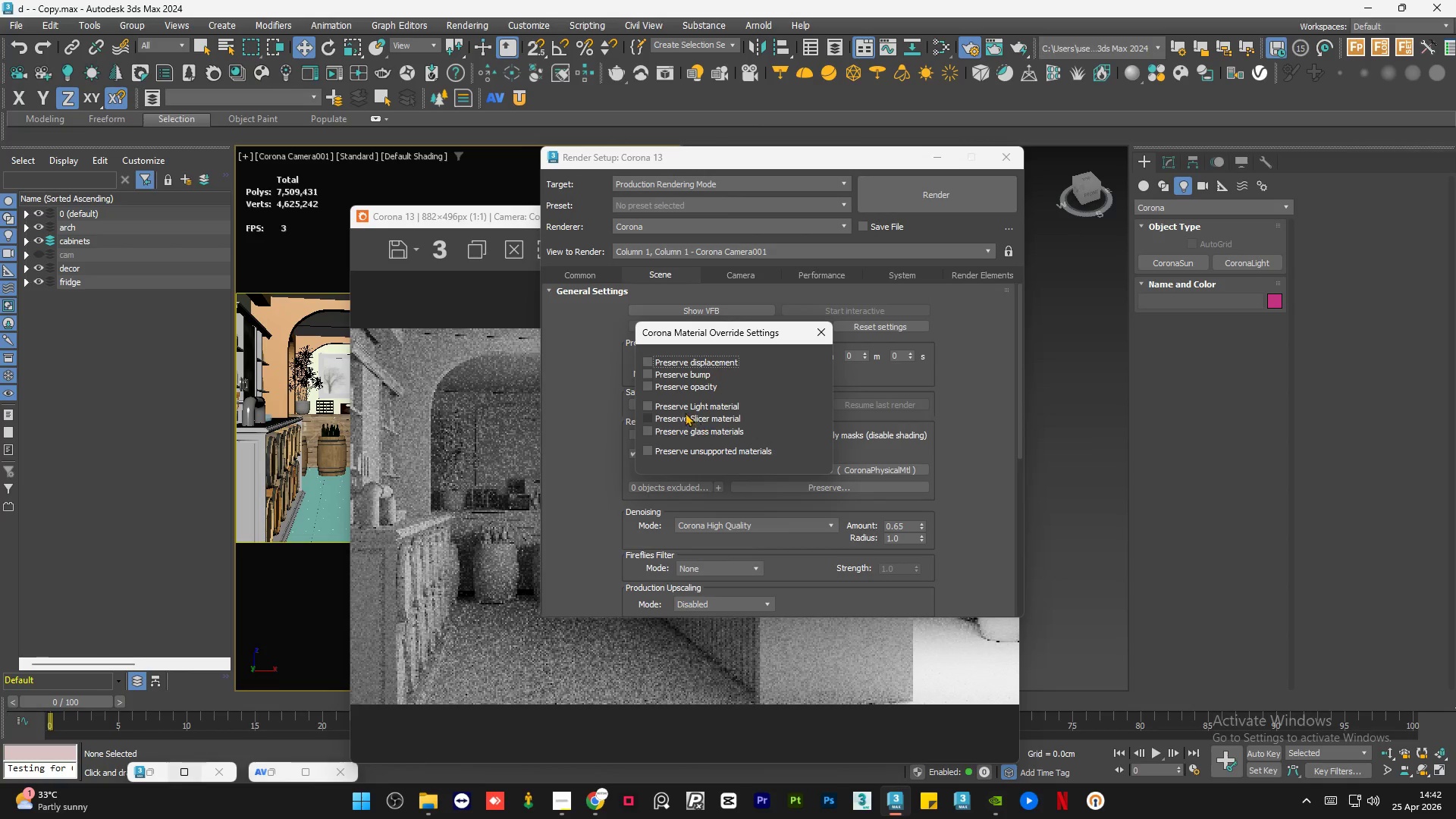 
left_click([682, 405])
 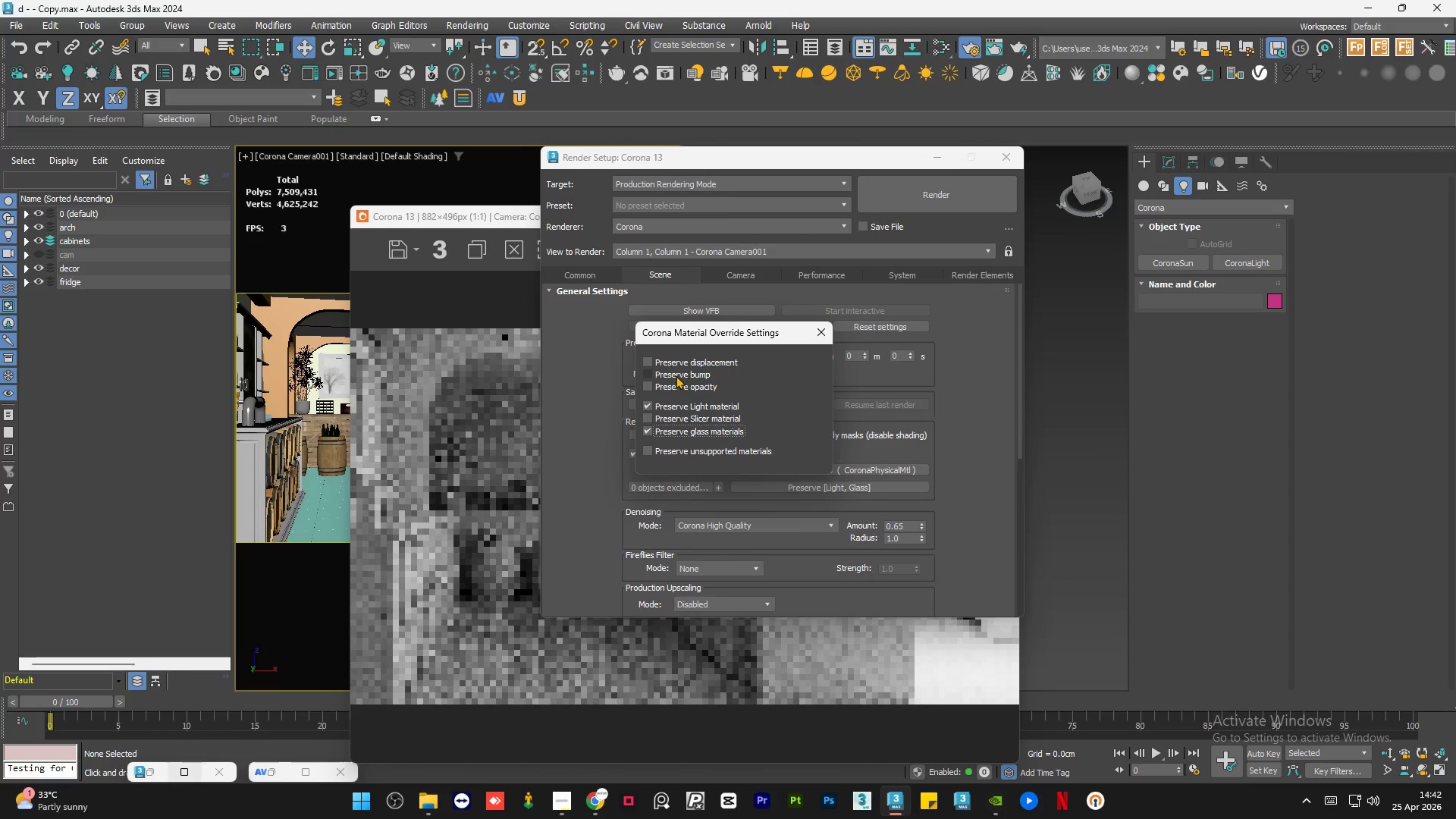 
left_click([676, 384])
 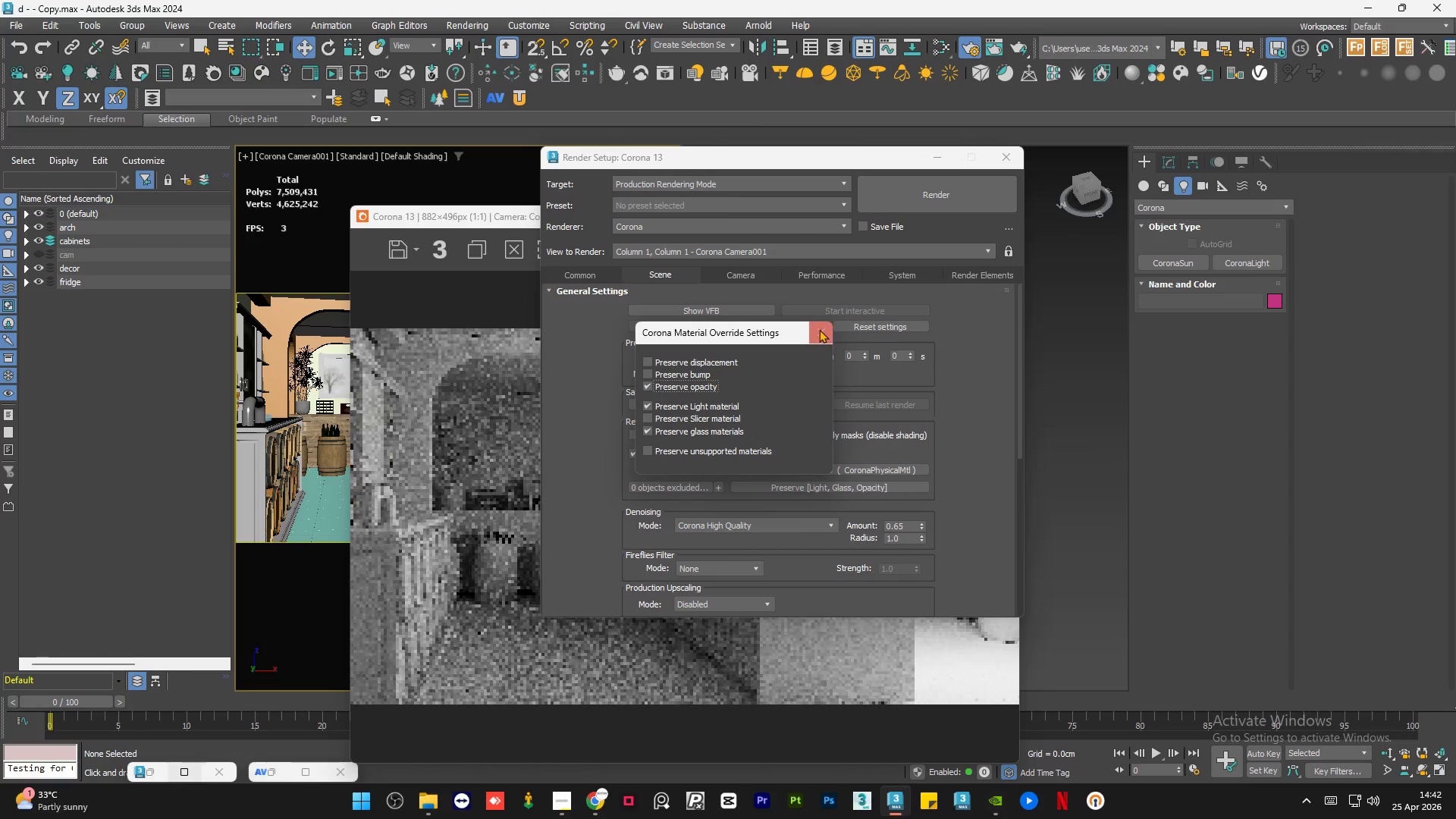 
left_click([822, 326])
 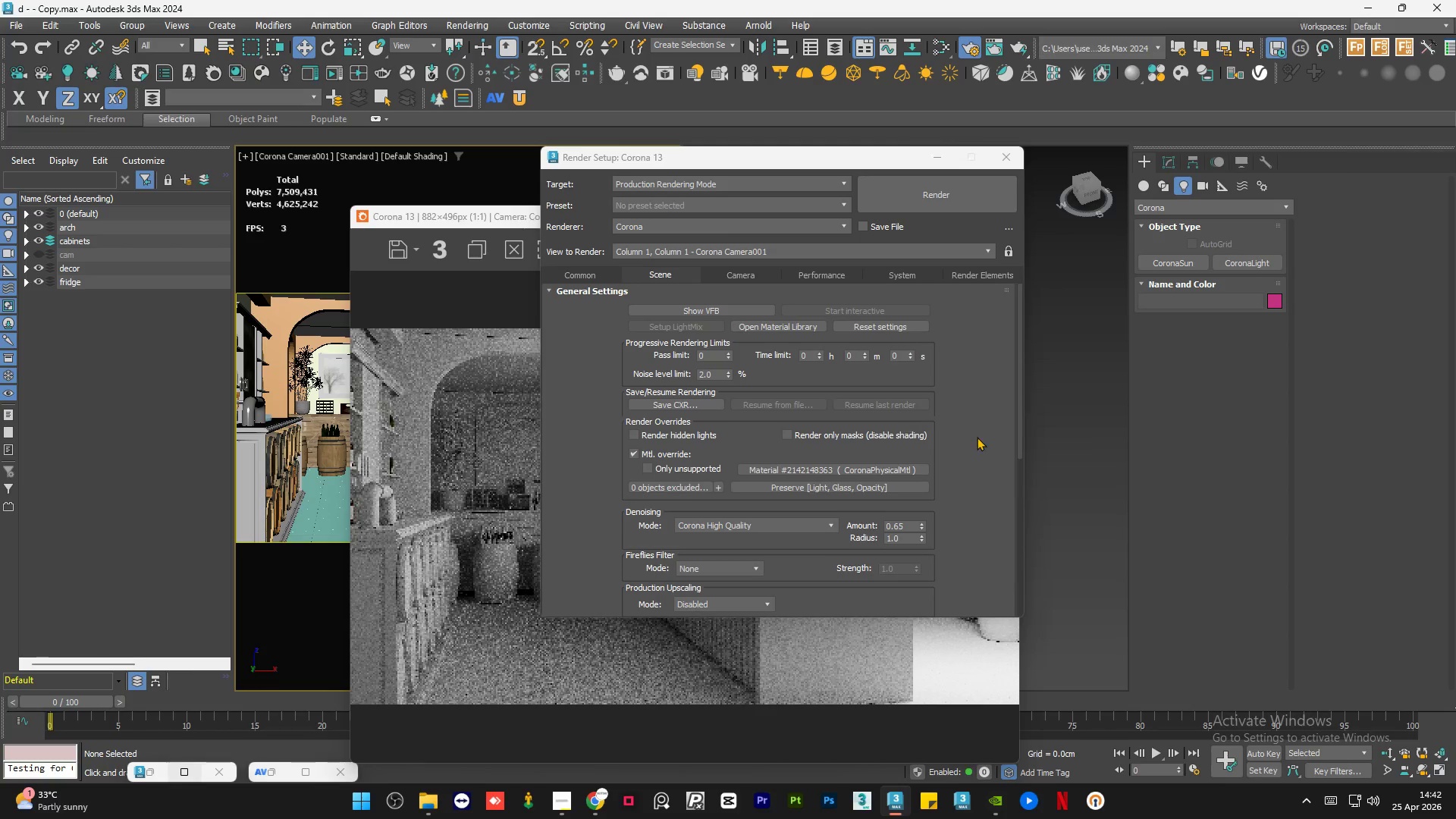 
left_click([987, 438])
 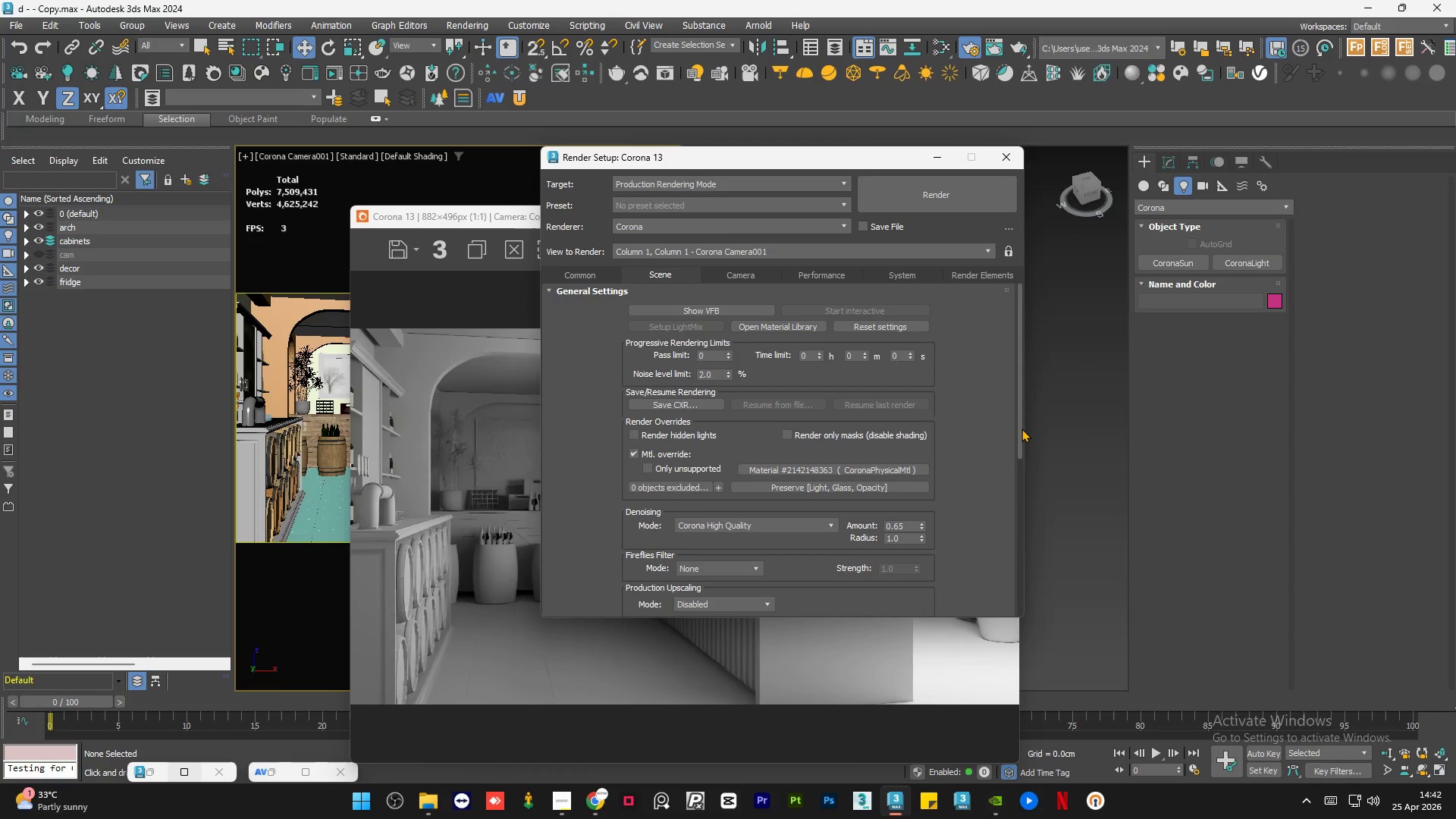 
left_click_drag(start_coordinate=[1021, 429], to_coordinate=[1043, 352])
 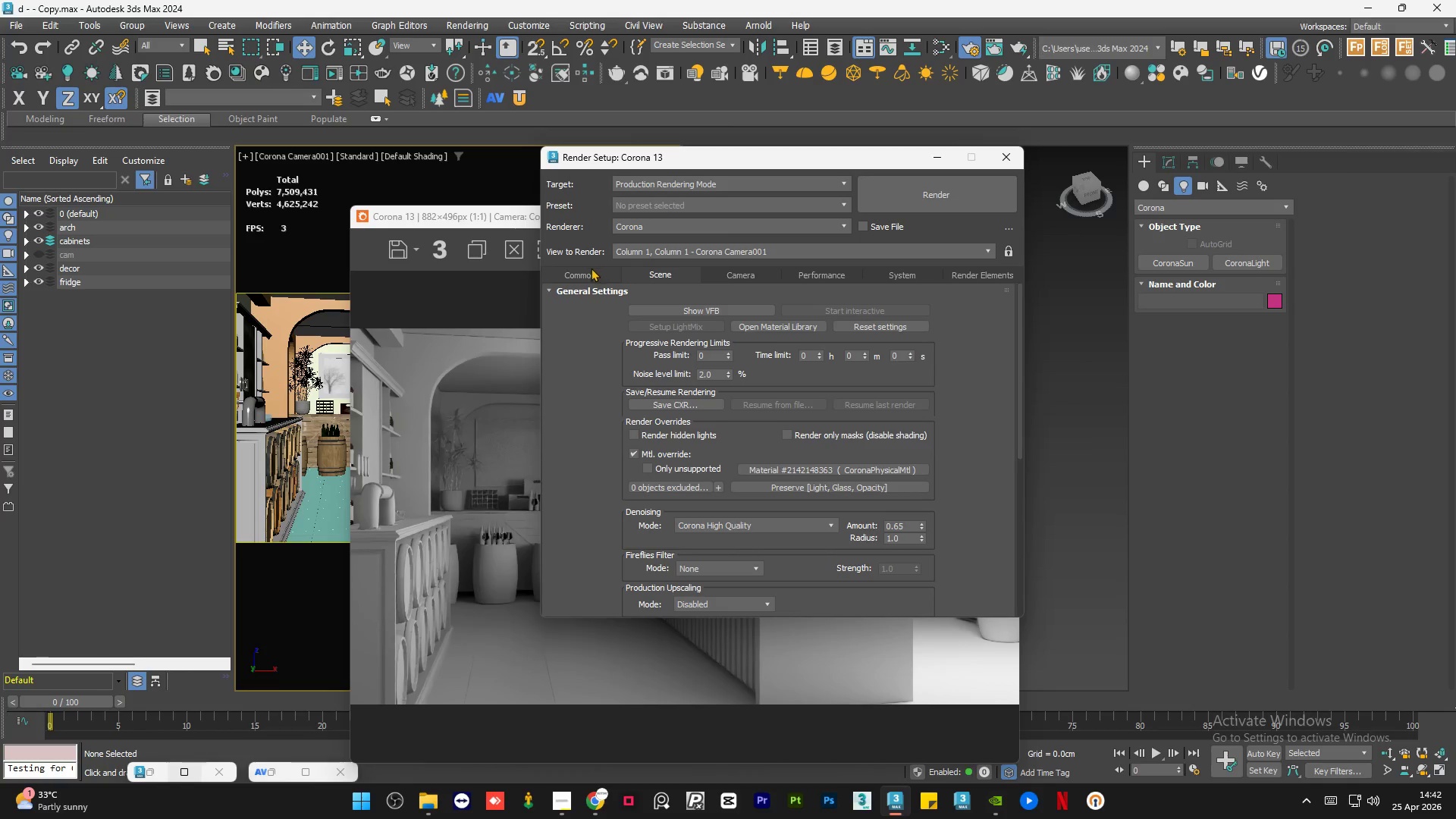 
left_click([589, 271])
 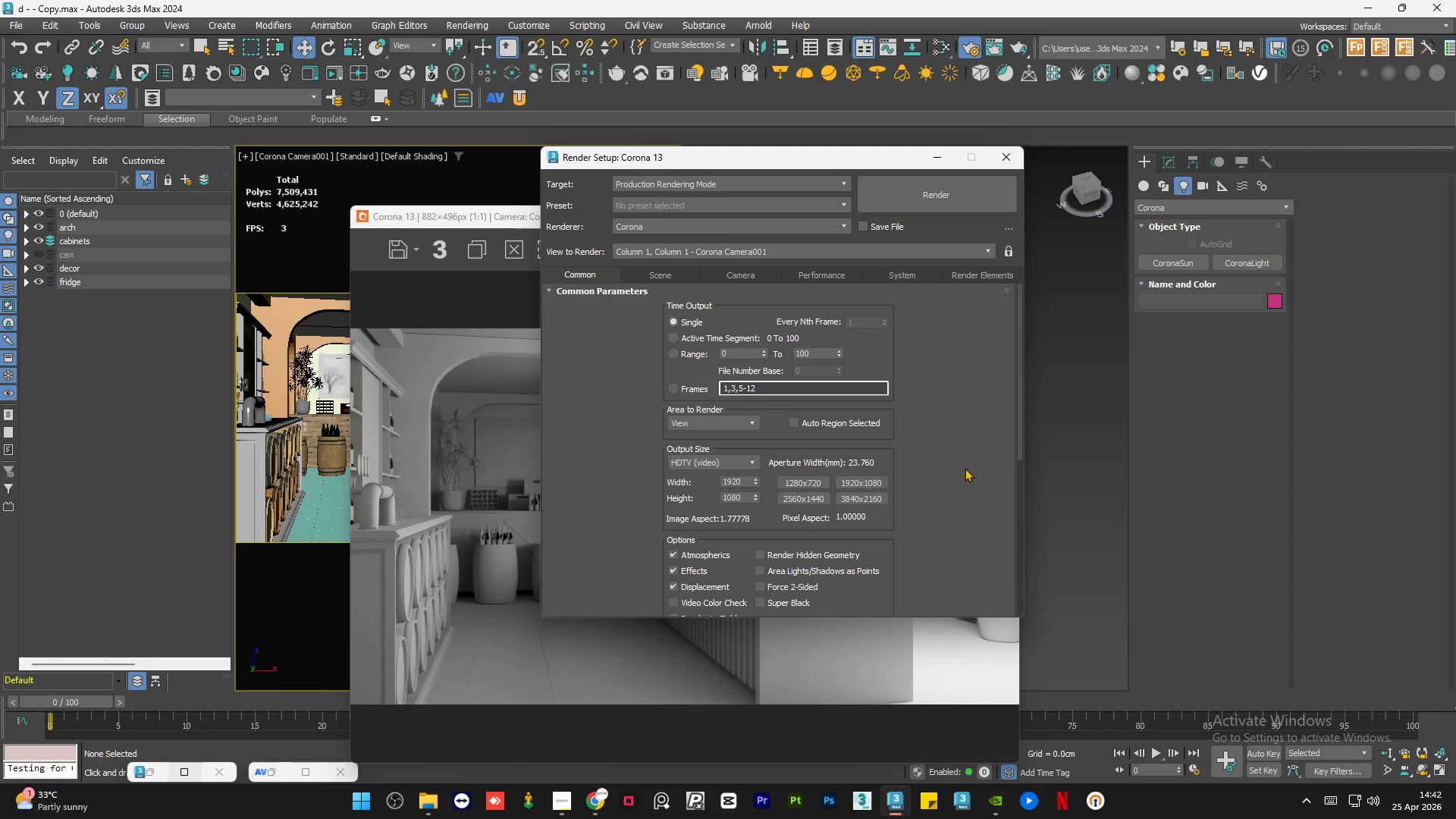 
wait(5.93)
 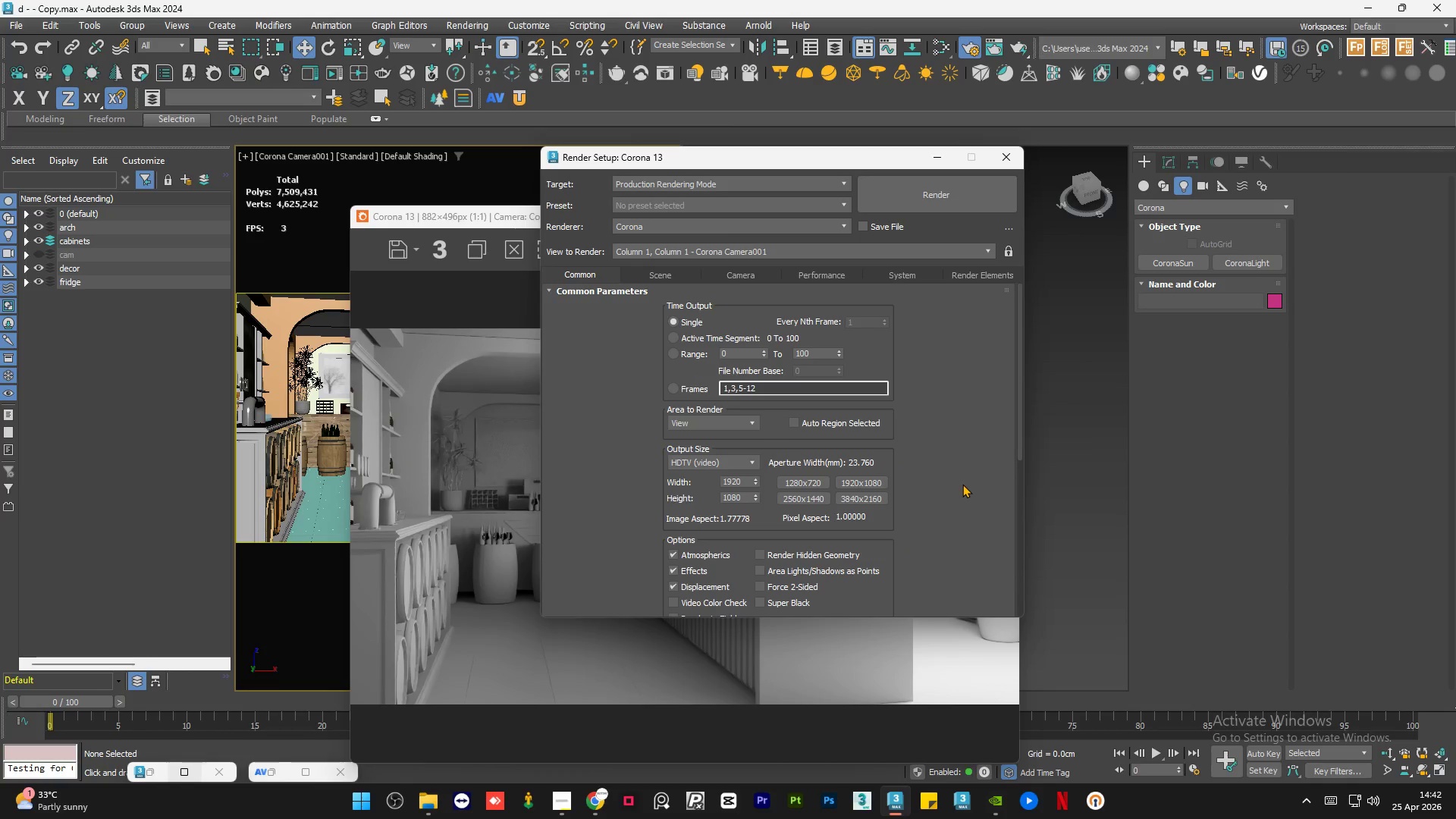 
mouse_move([929, 169])
 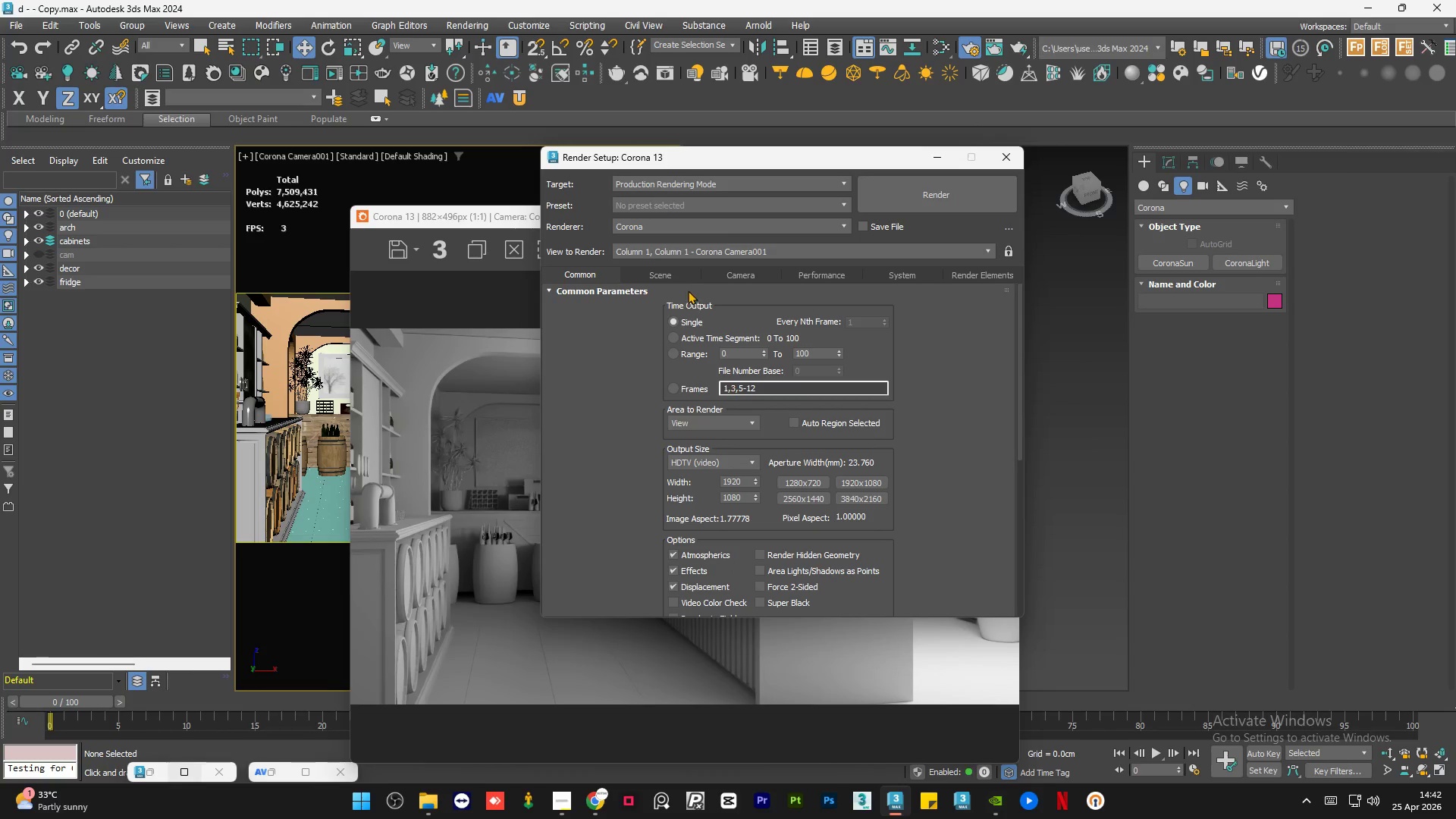 
left_click([677, 278])
 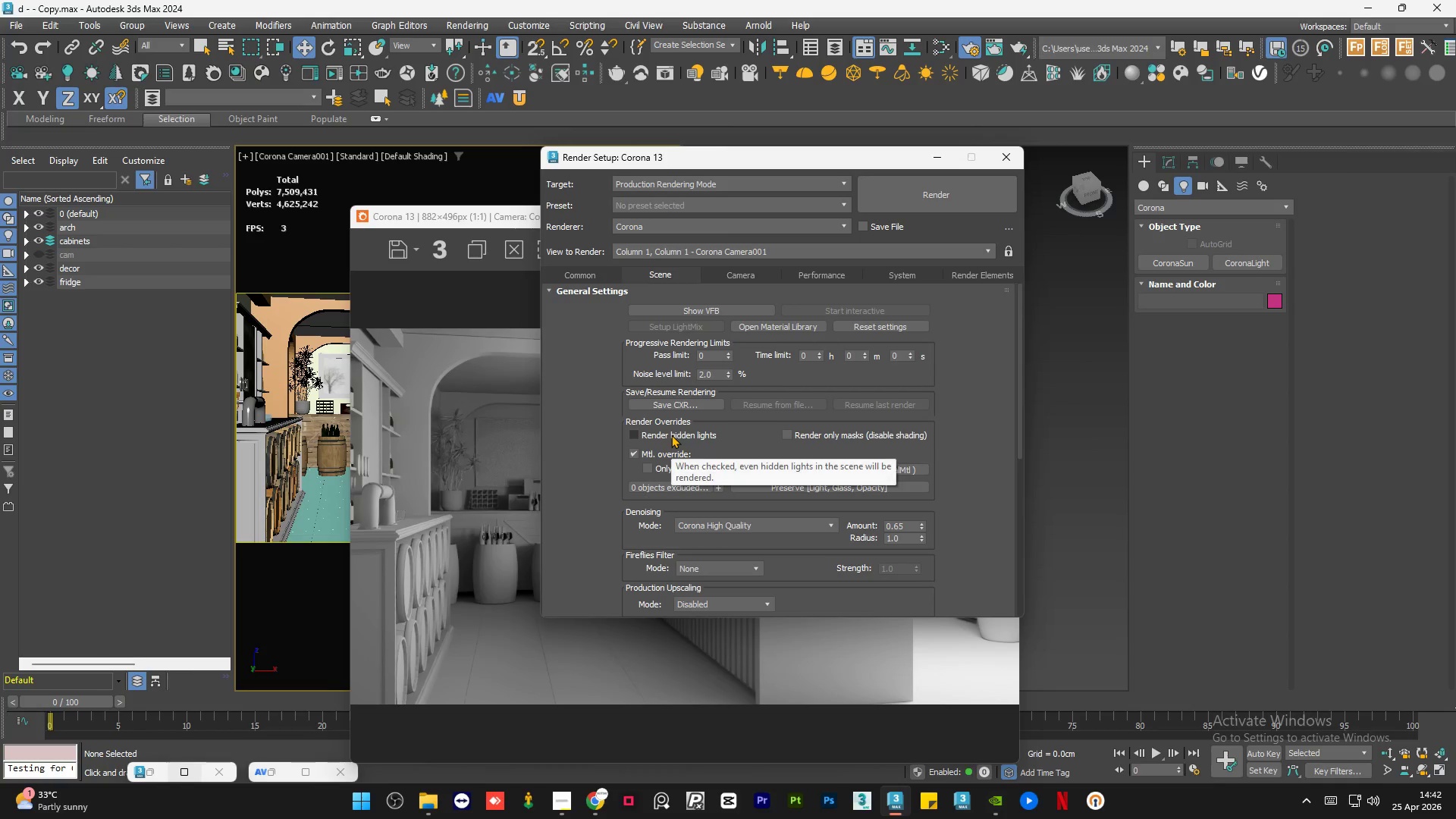 
mouse_move([883, 441])
 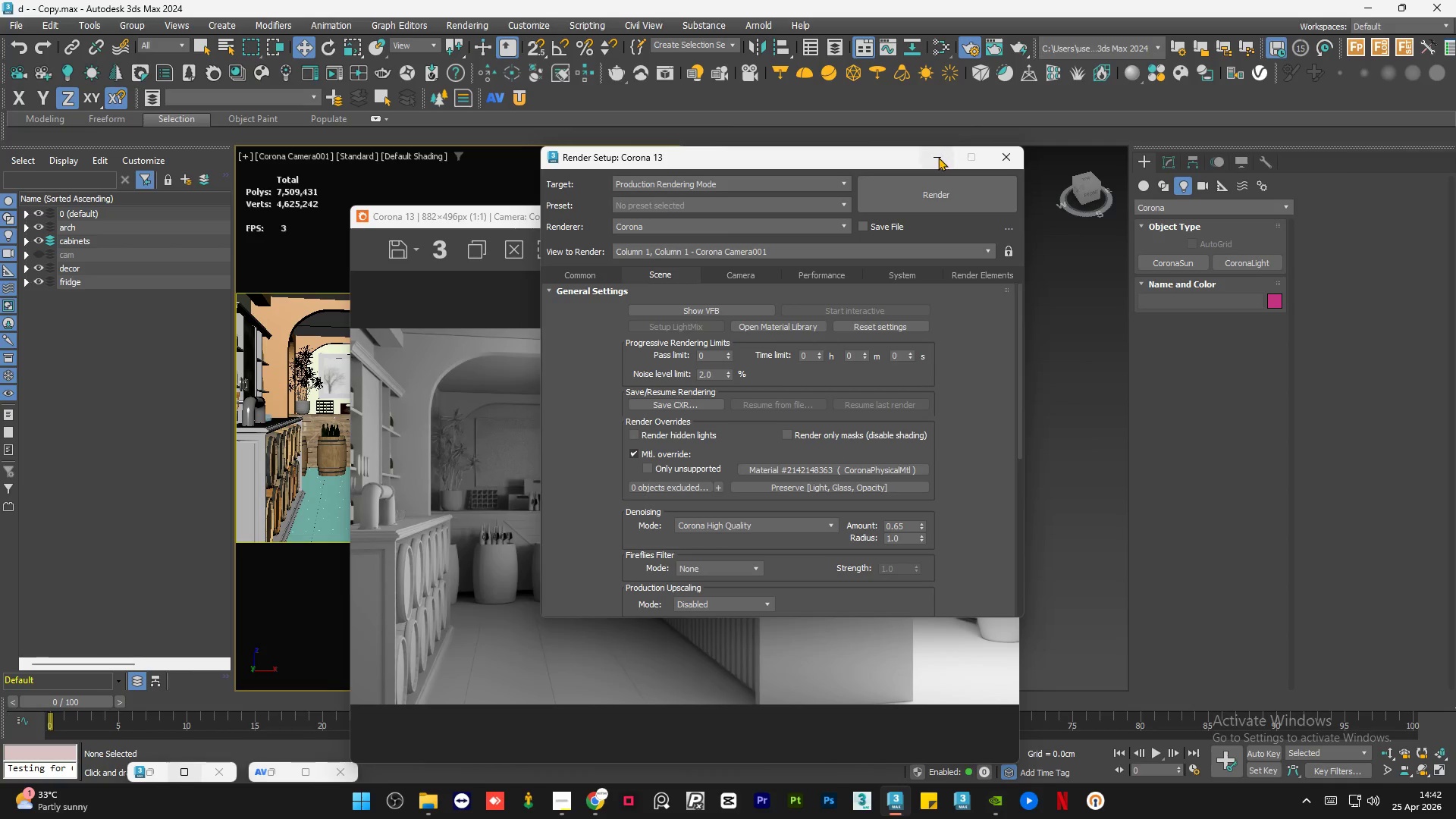 
left_click([938, 157])
 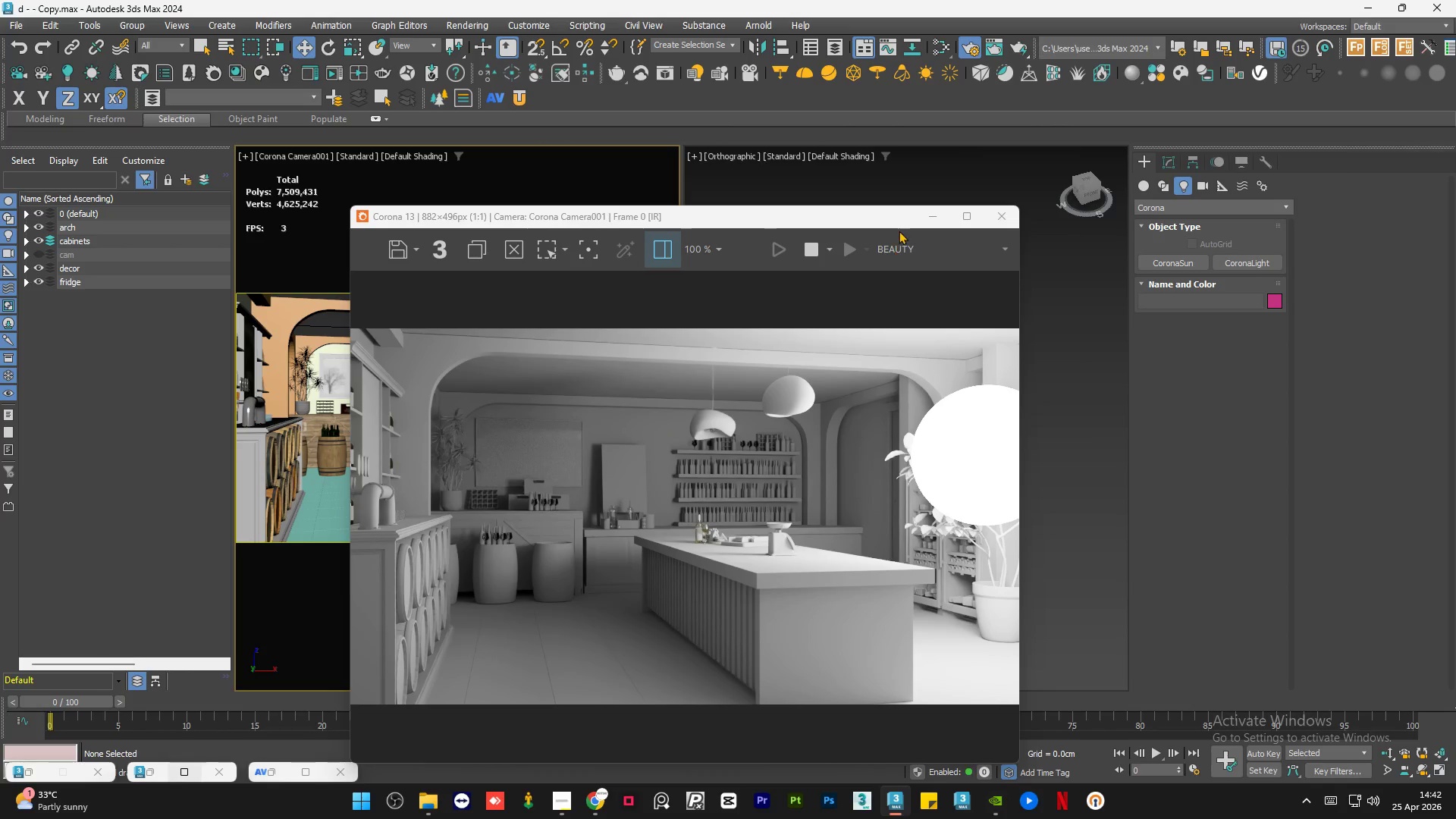 
left_click_drag(start_coordinate=[835, 220], to_coordinate=[658, 147])
 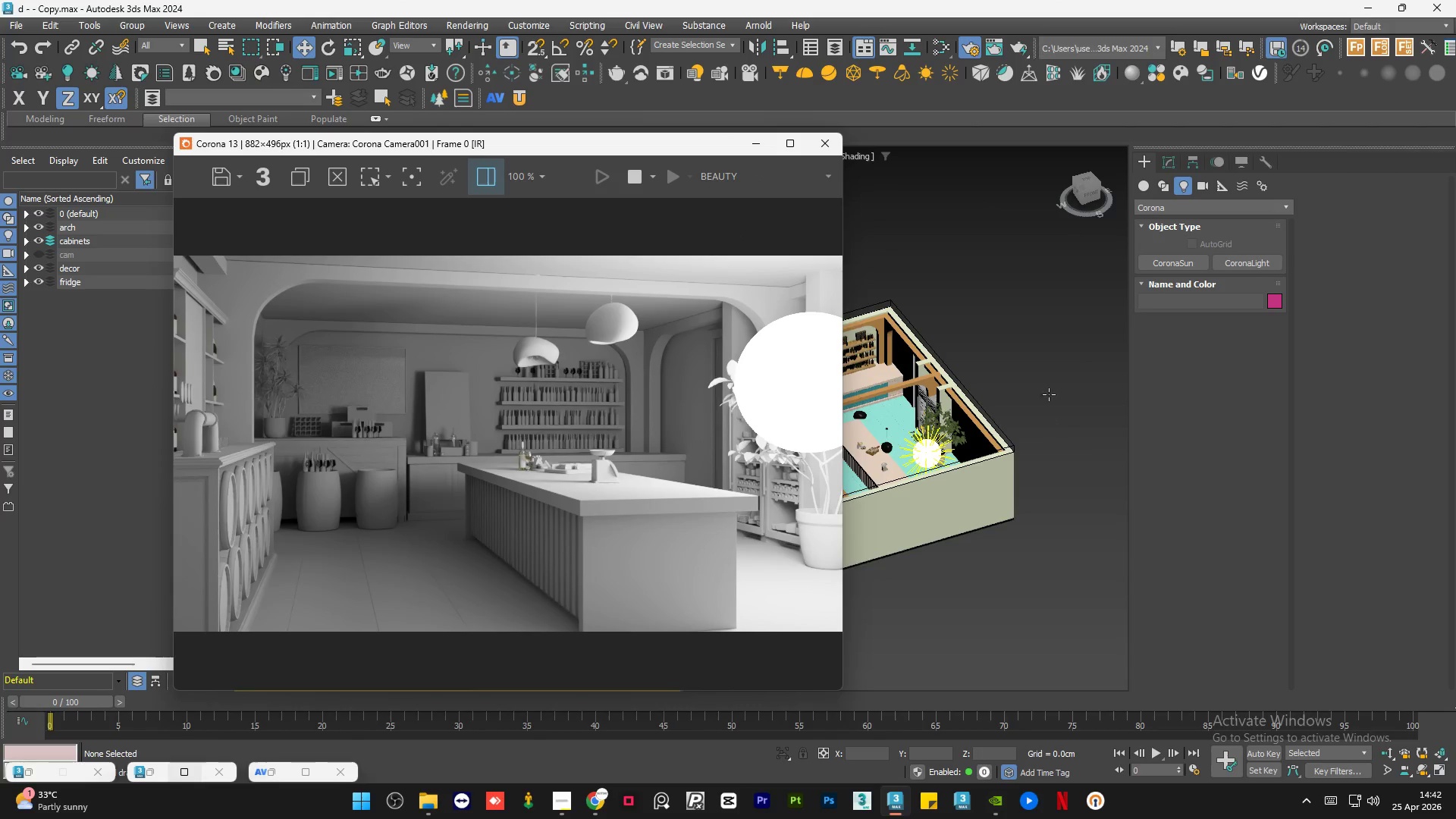 
left_click([1046, 377])
 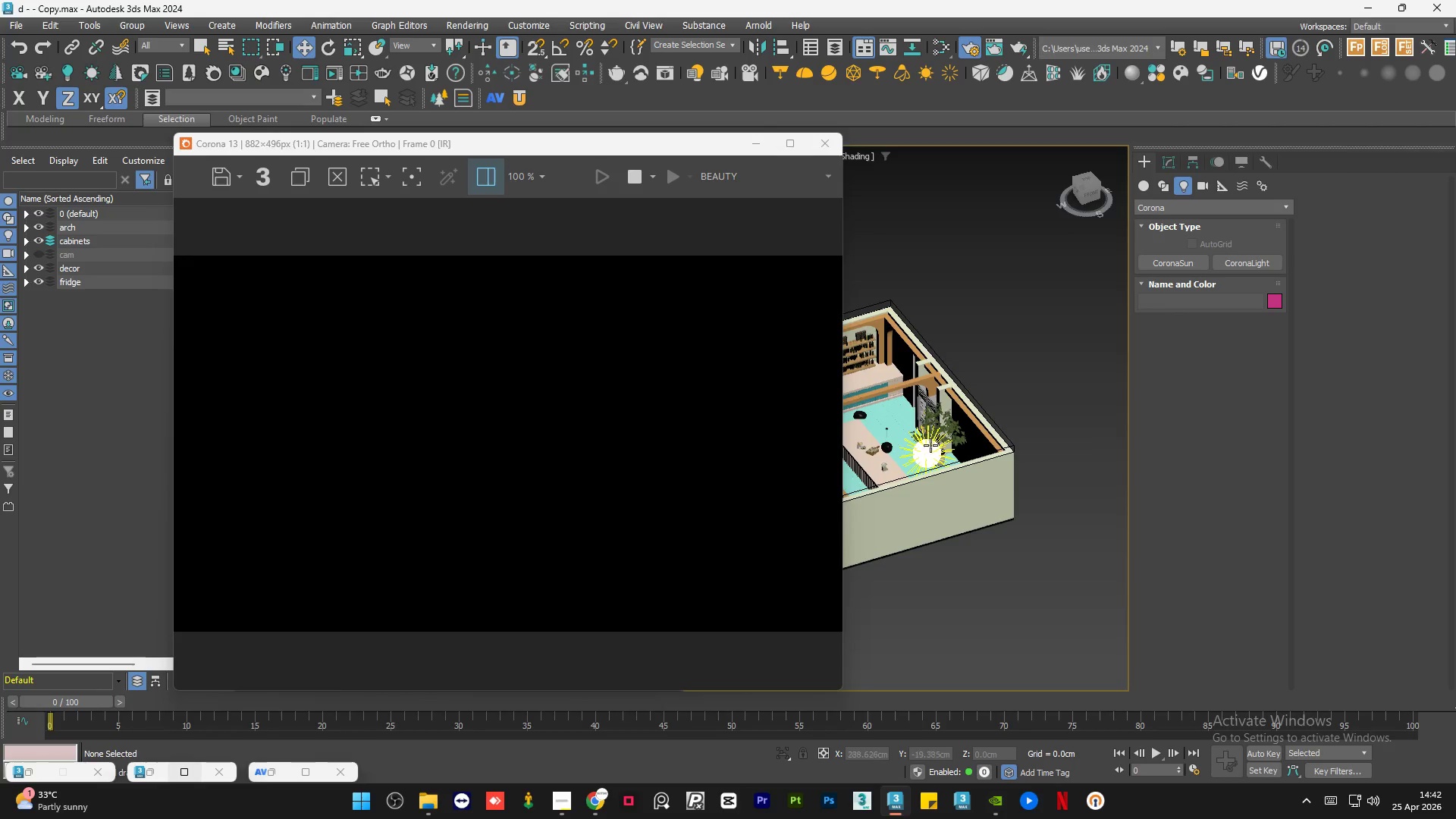 
left_click([923, 453])
 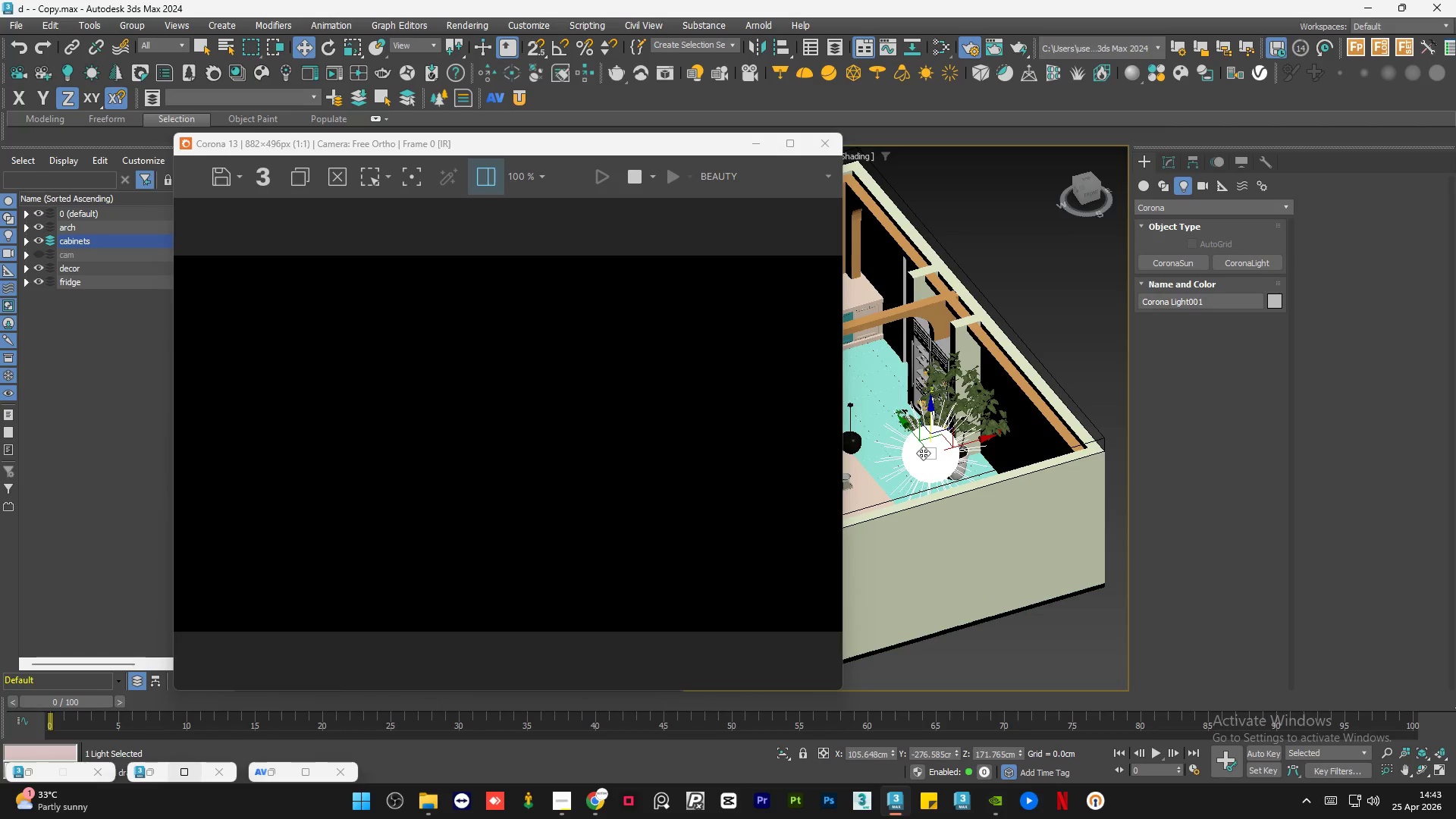 
scroll: coordinate [923, 453], scroll_direction: up, amount: 2.0
 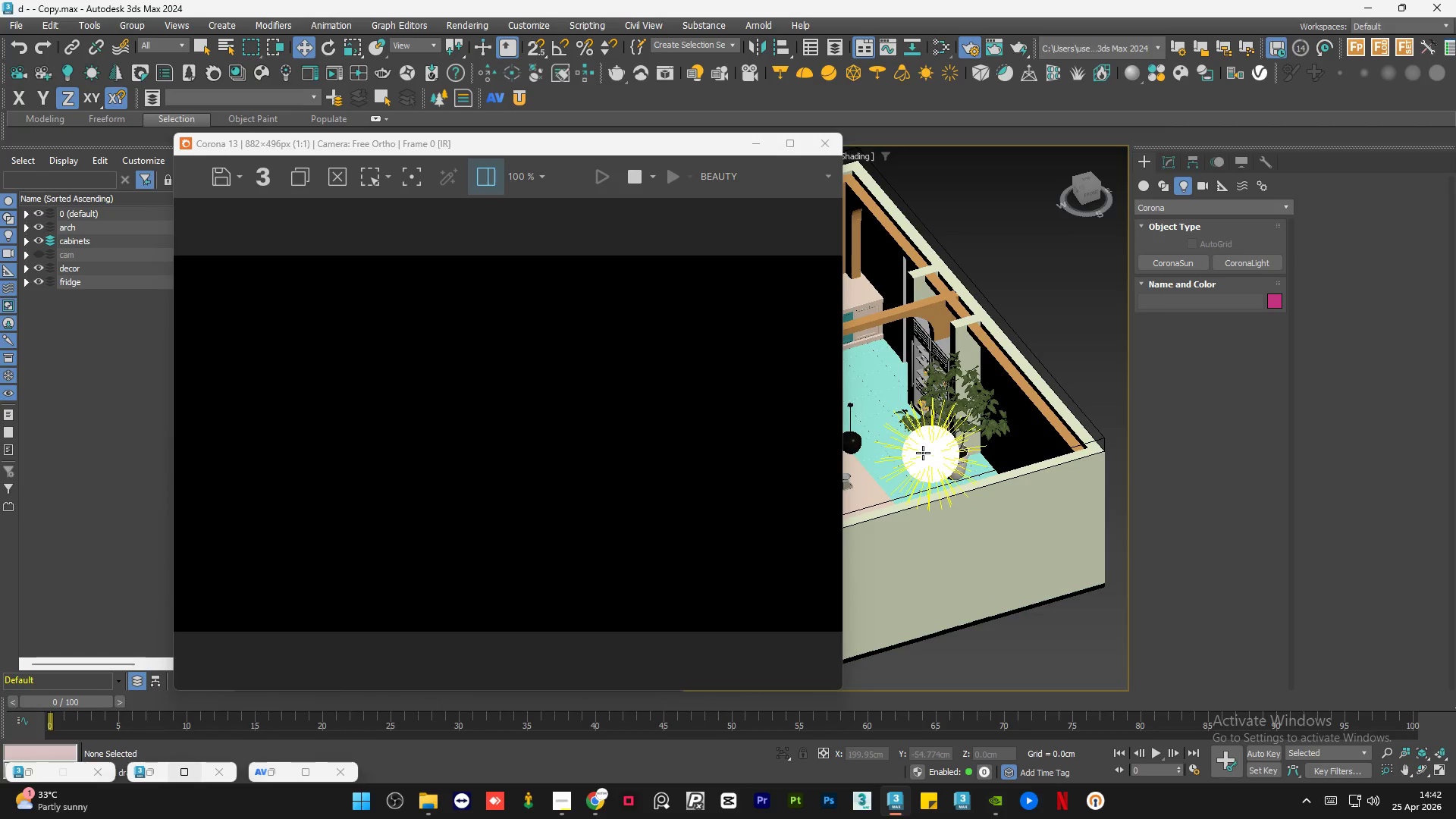 
key(Delete)
 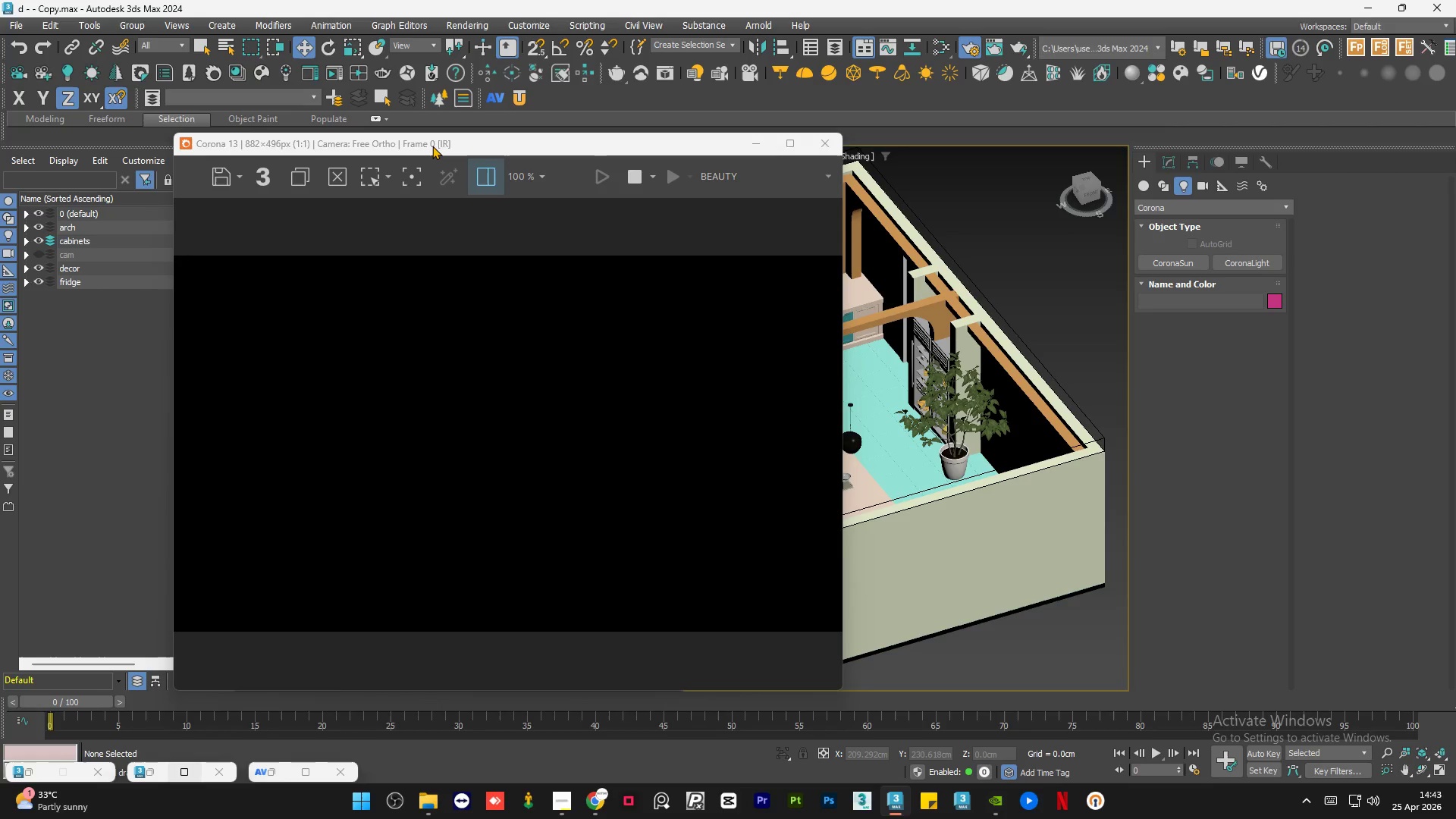 
left_click_drag(start_coordinate=[431, 146], to_coordinate=[976, 228])
 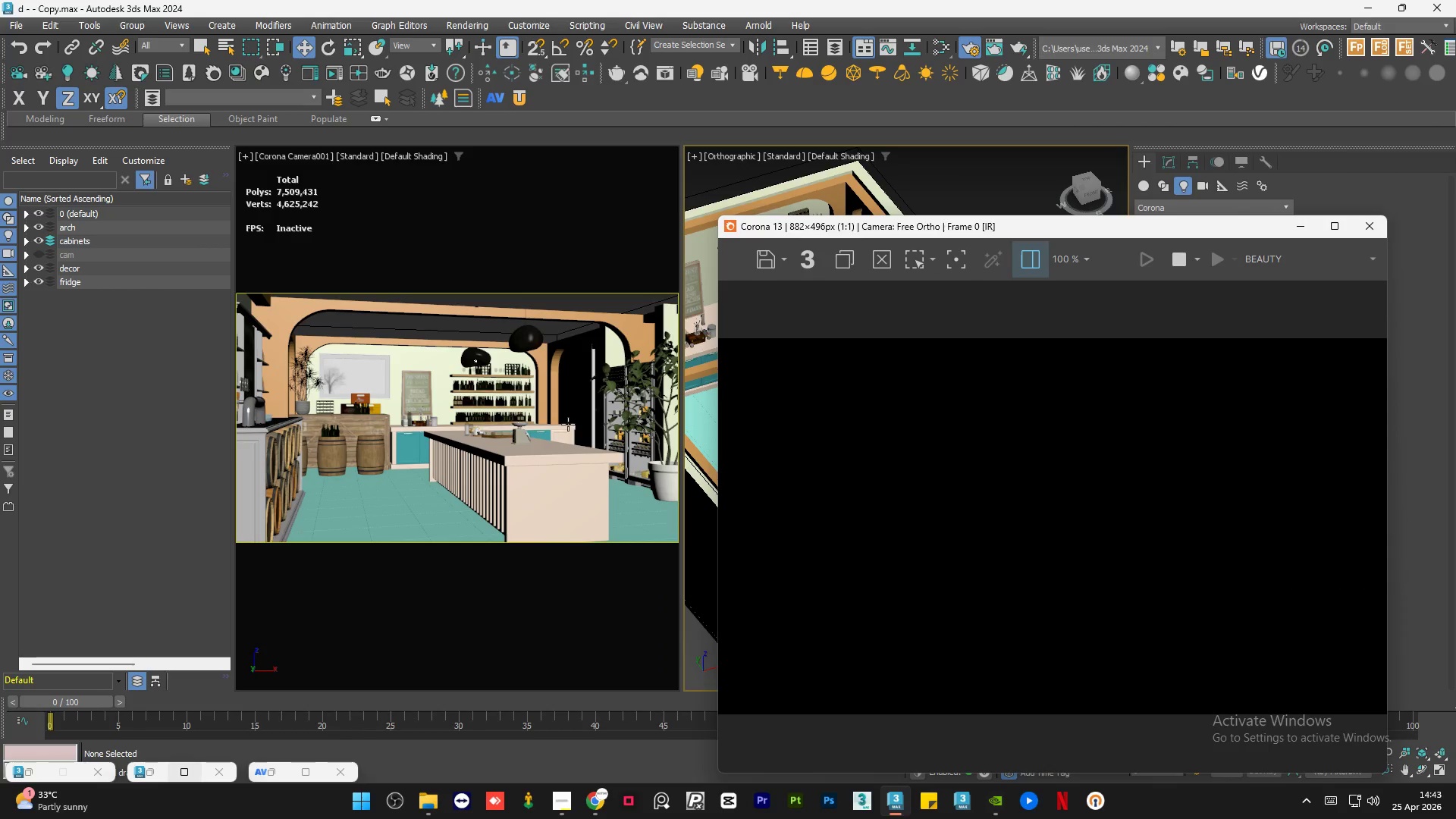 
left_click([566, 425])
 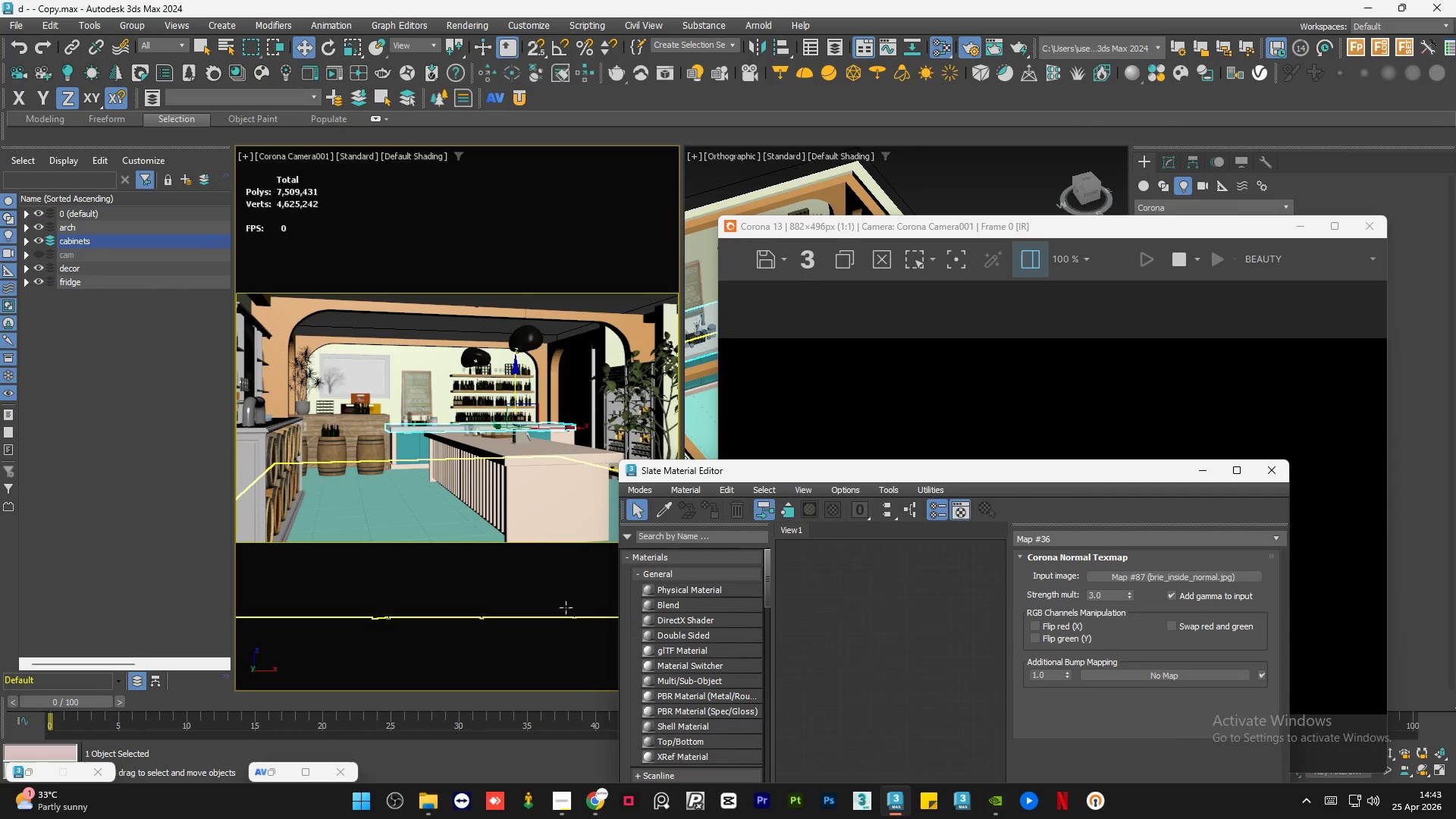 
left_click([40, 774])
 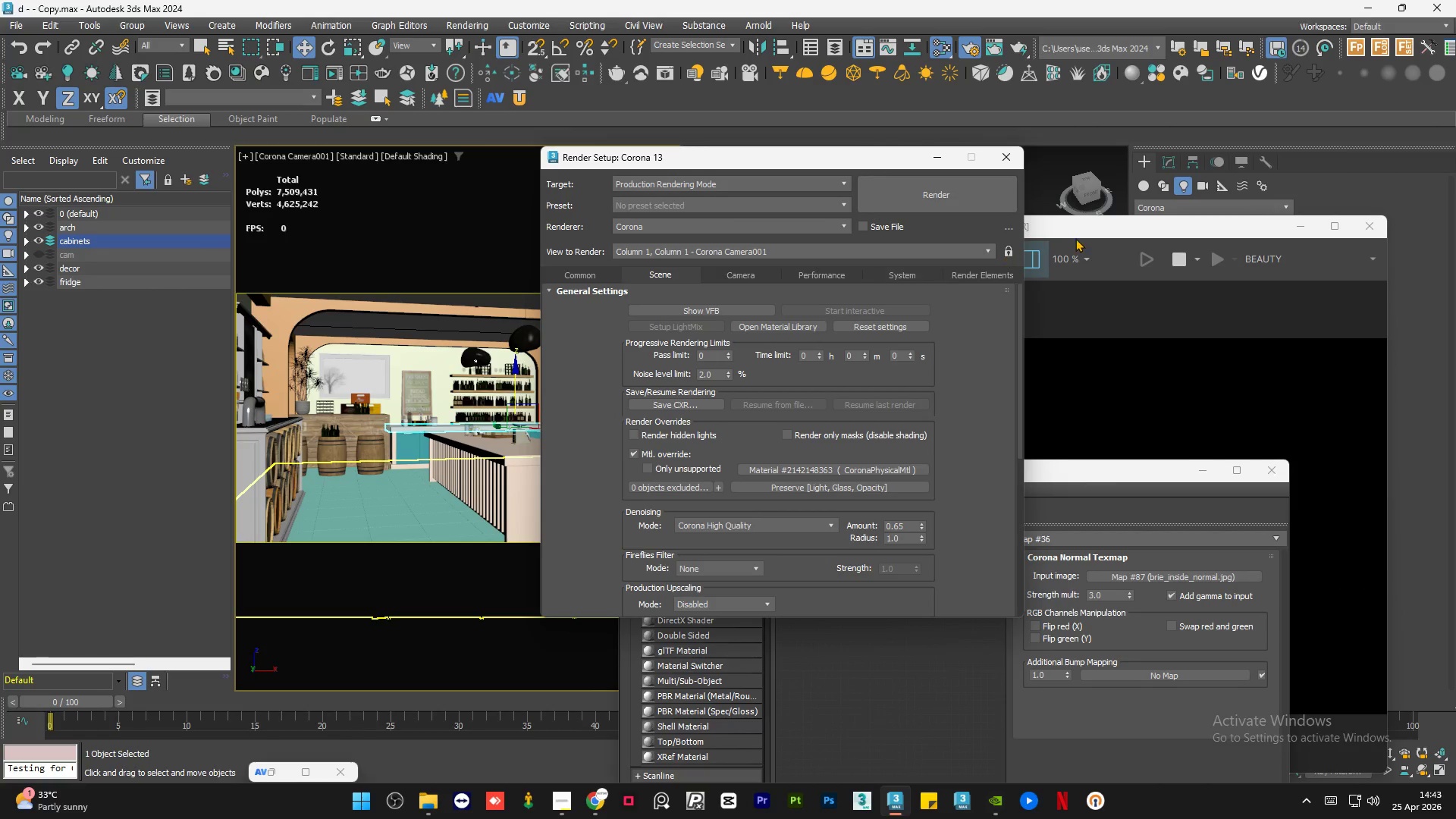 
left_click([1006, 248])
 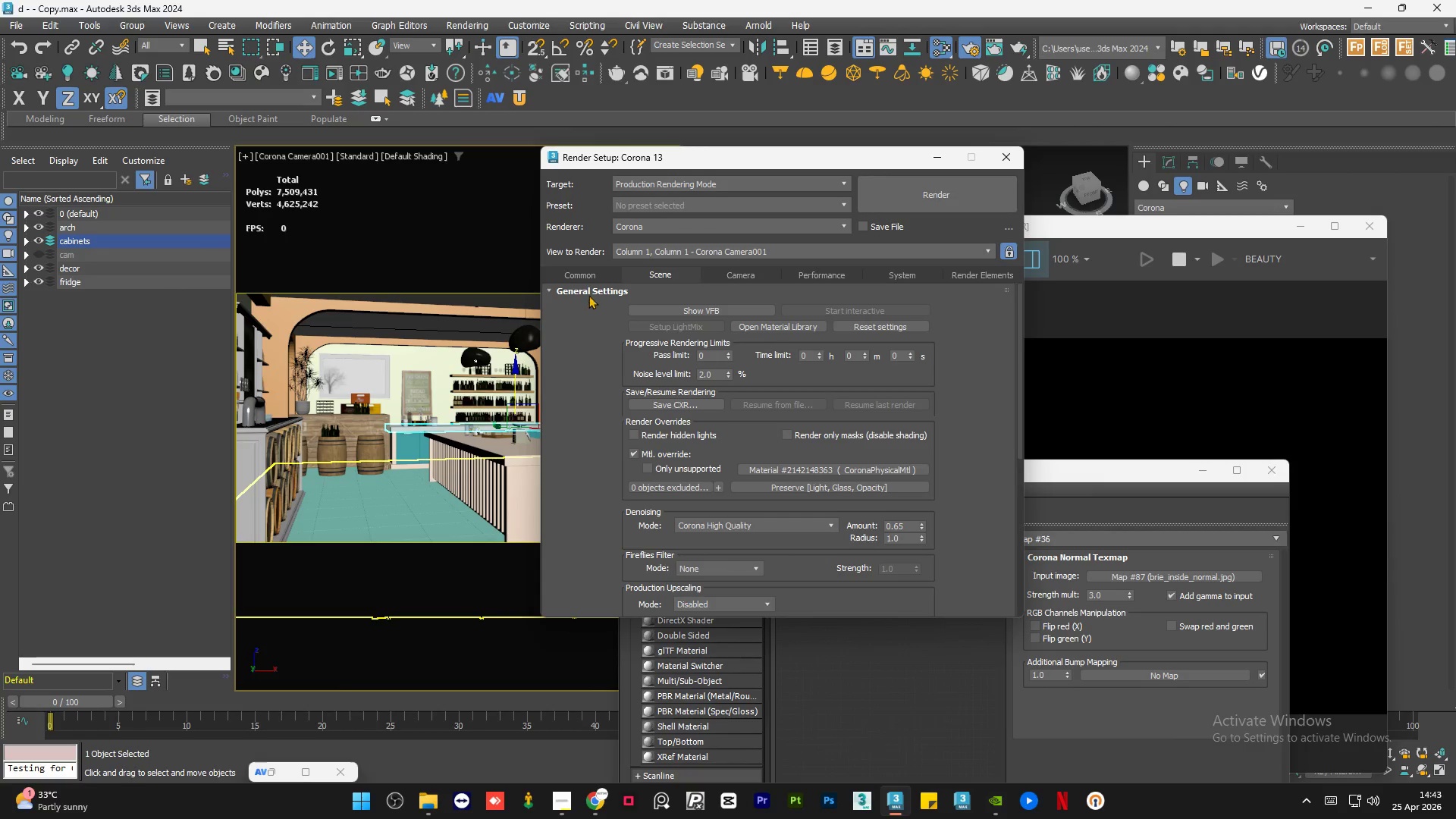 
left_click([589, 276])
 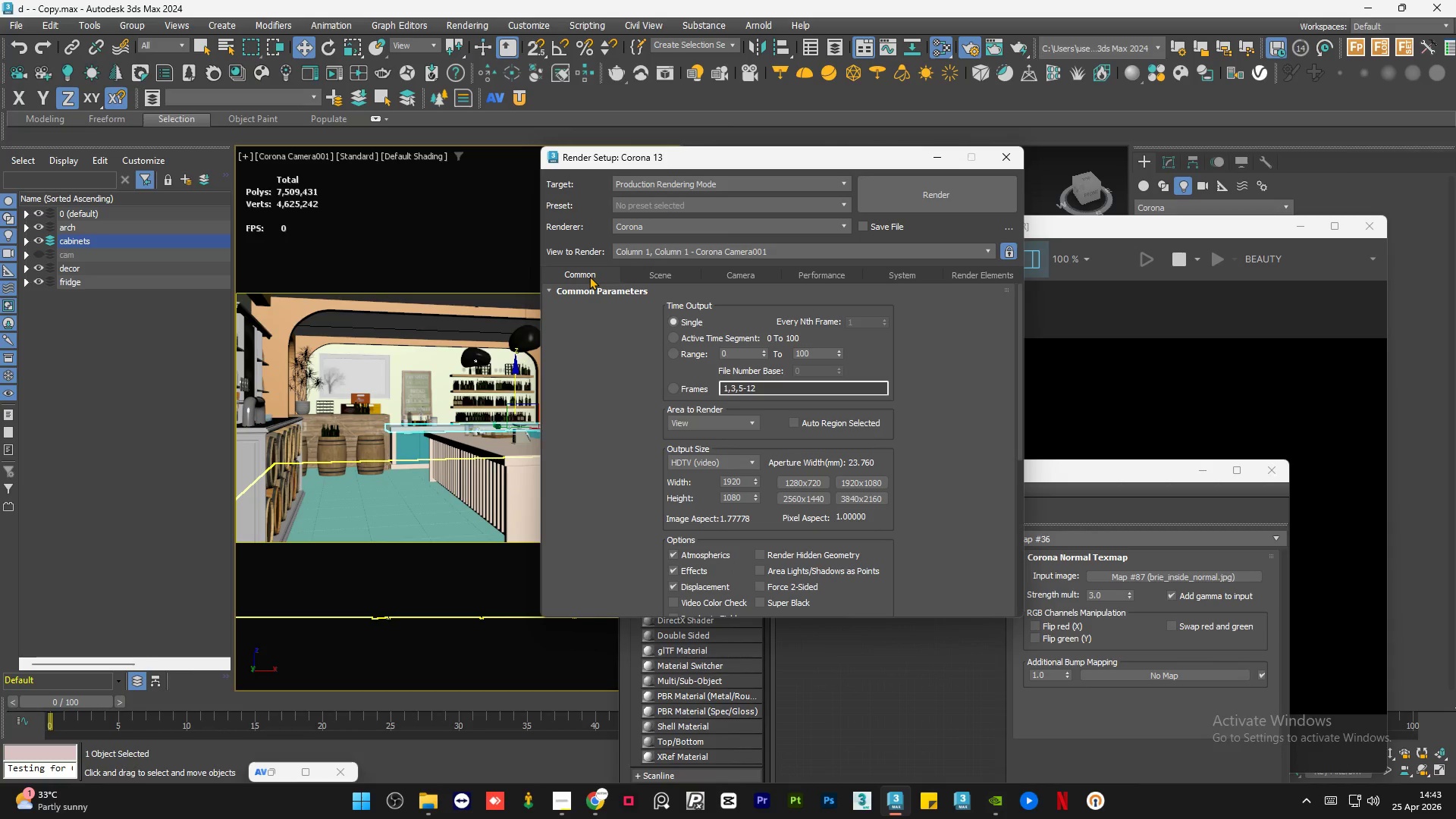 
wait(16.33)
 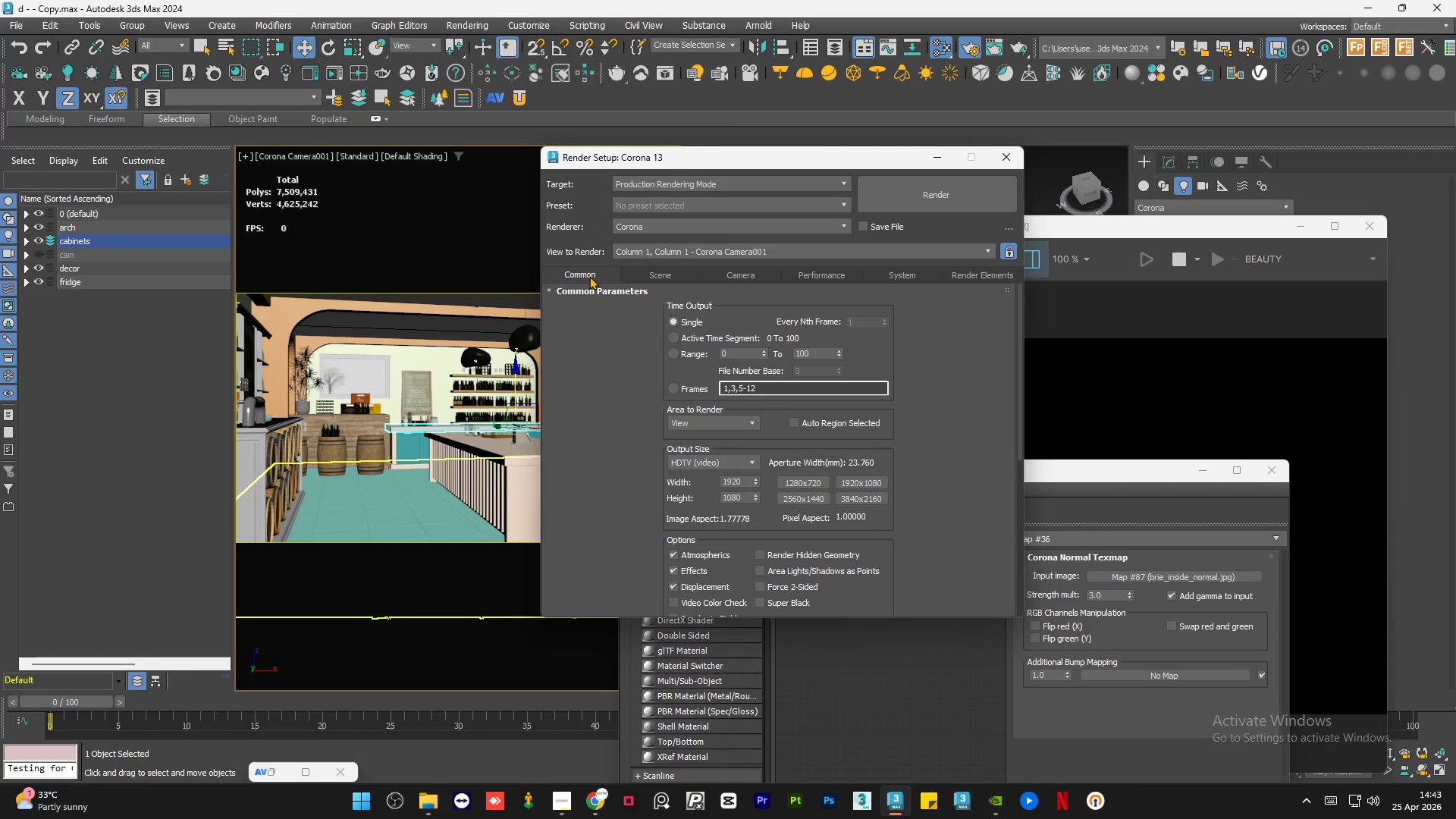 
left_click([999, 155])
 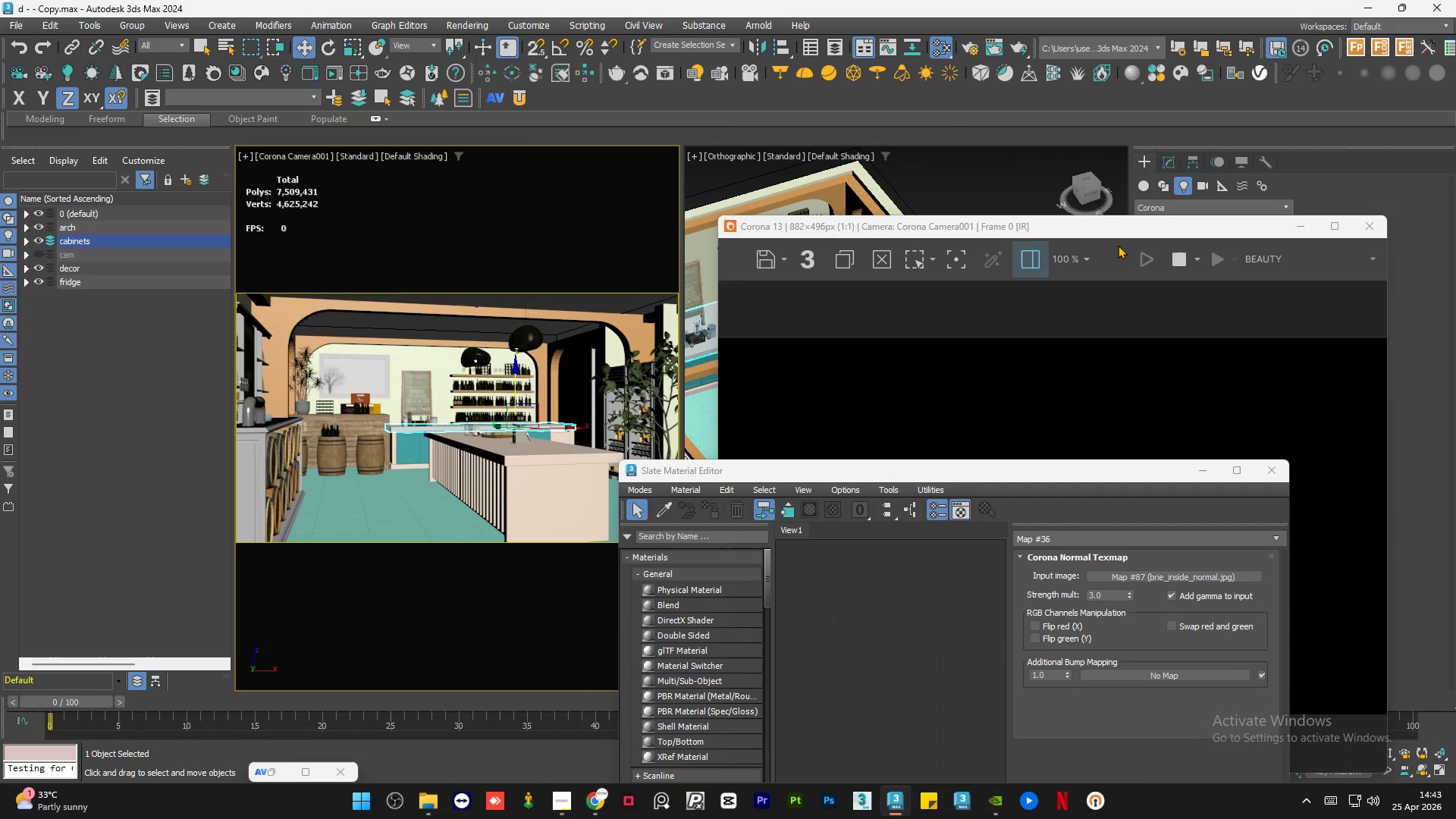 
left_click_drag(start_coordinate=[1129, 231], to_coordinate=[720, 199])
 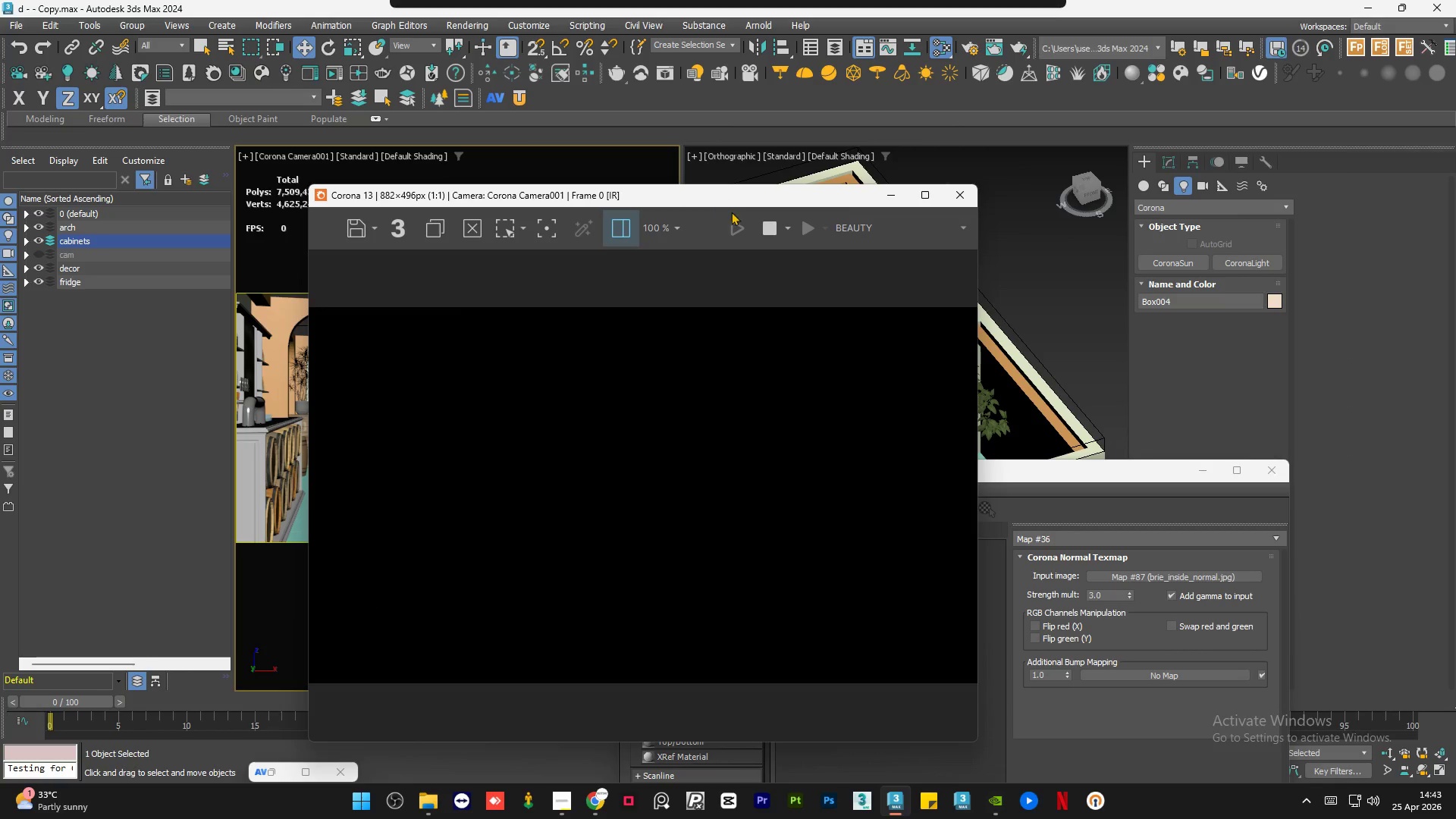 
left_click([731, 212])
 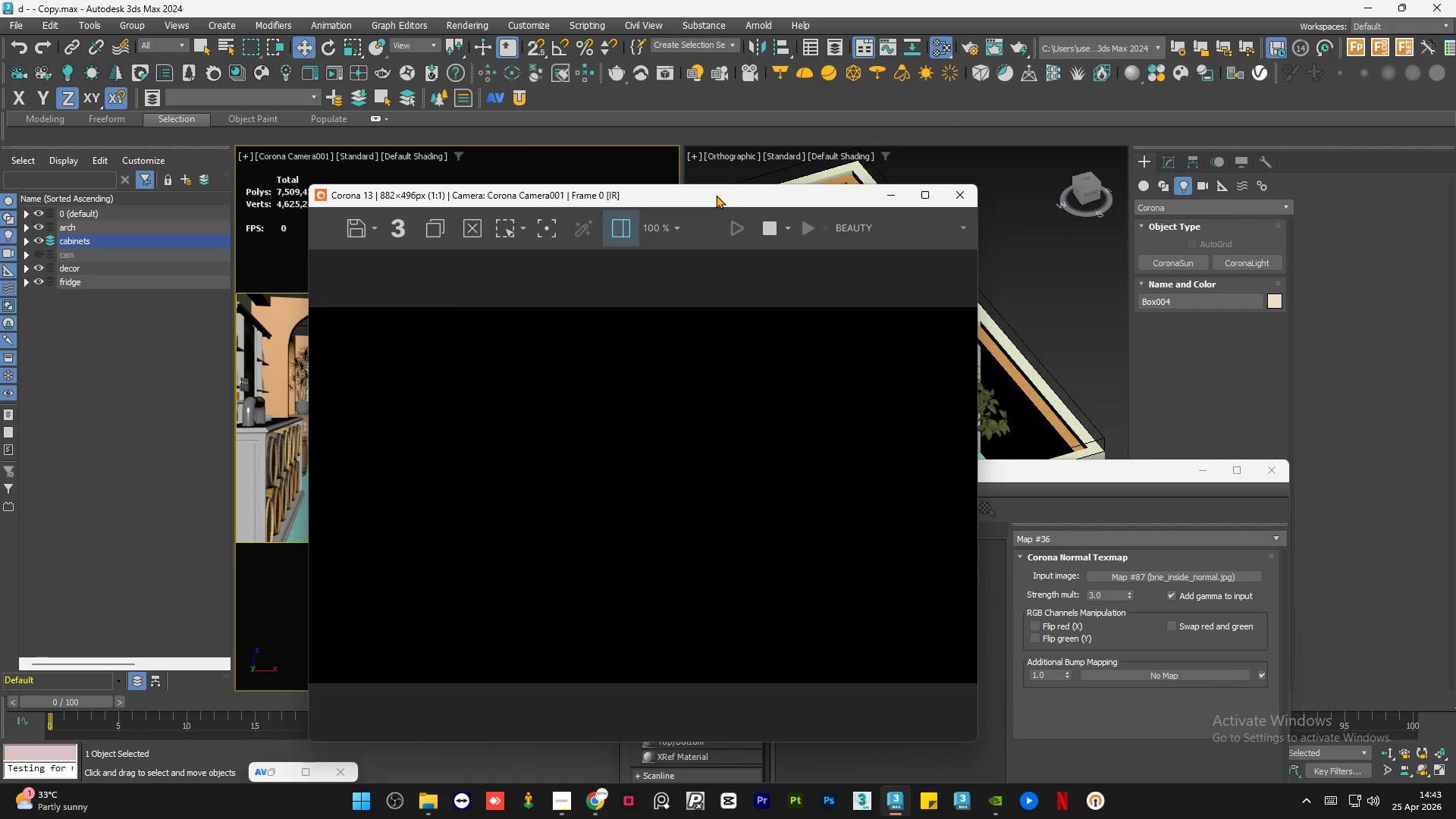 
left_click_drag(start_coordinate=[716, 195], to_coordinate=[532, 129])
 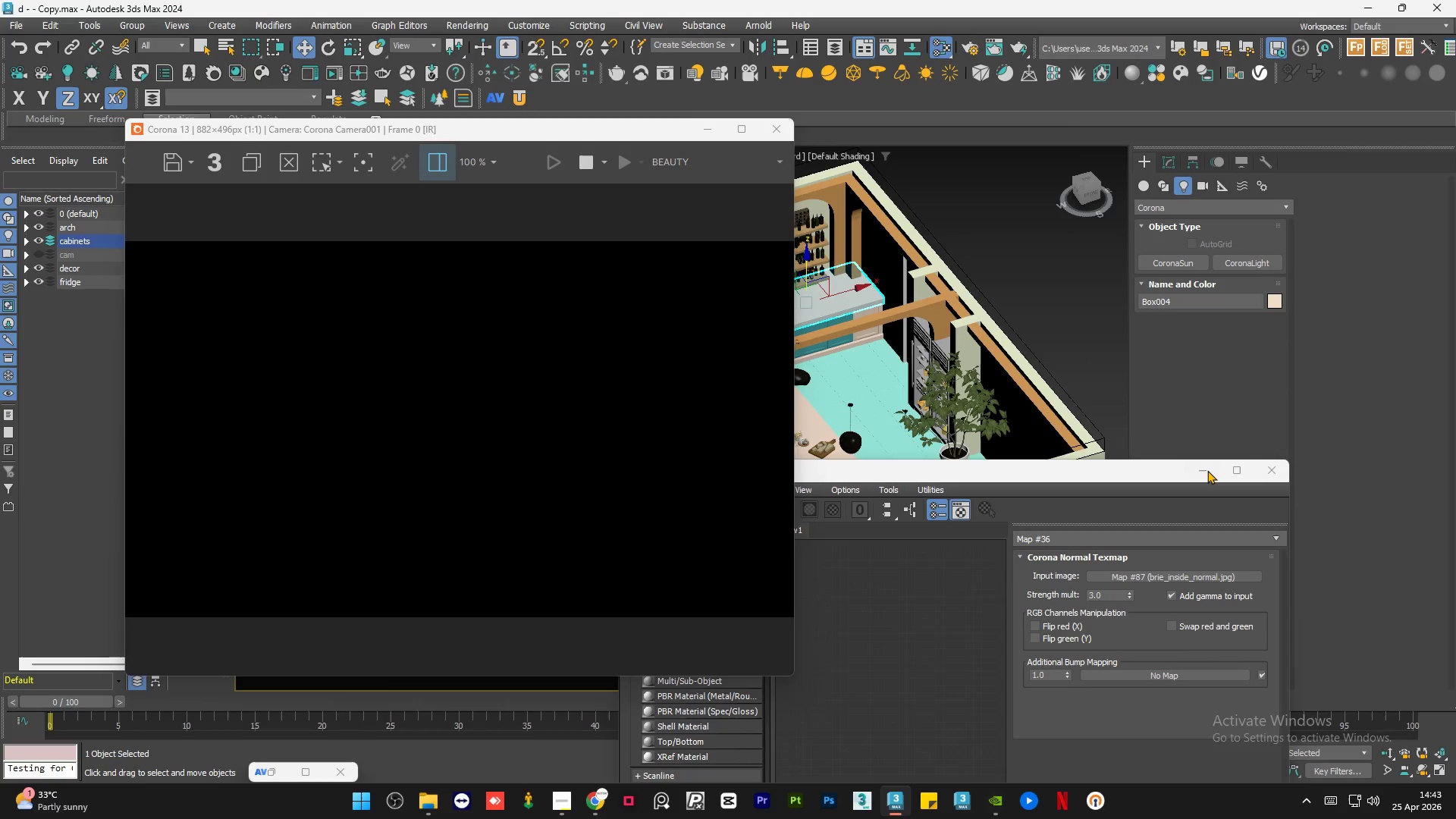 
double_click([1042, 305])
 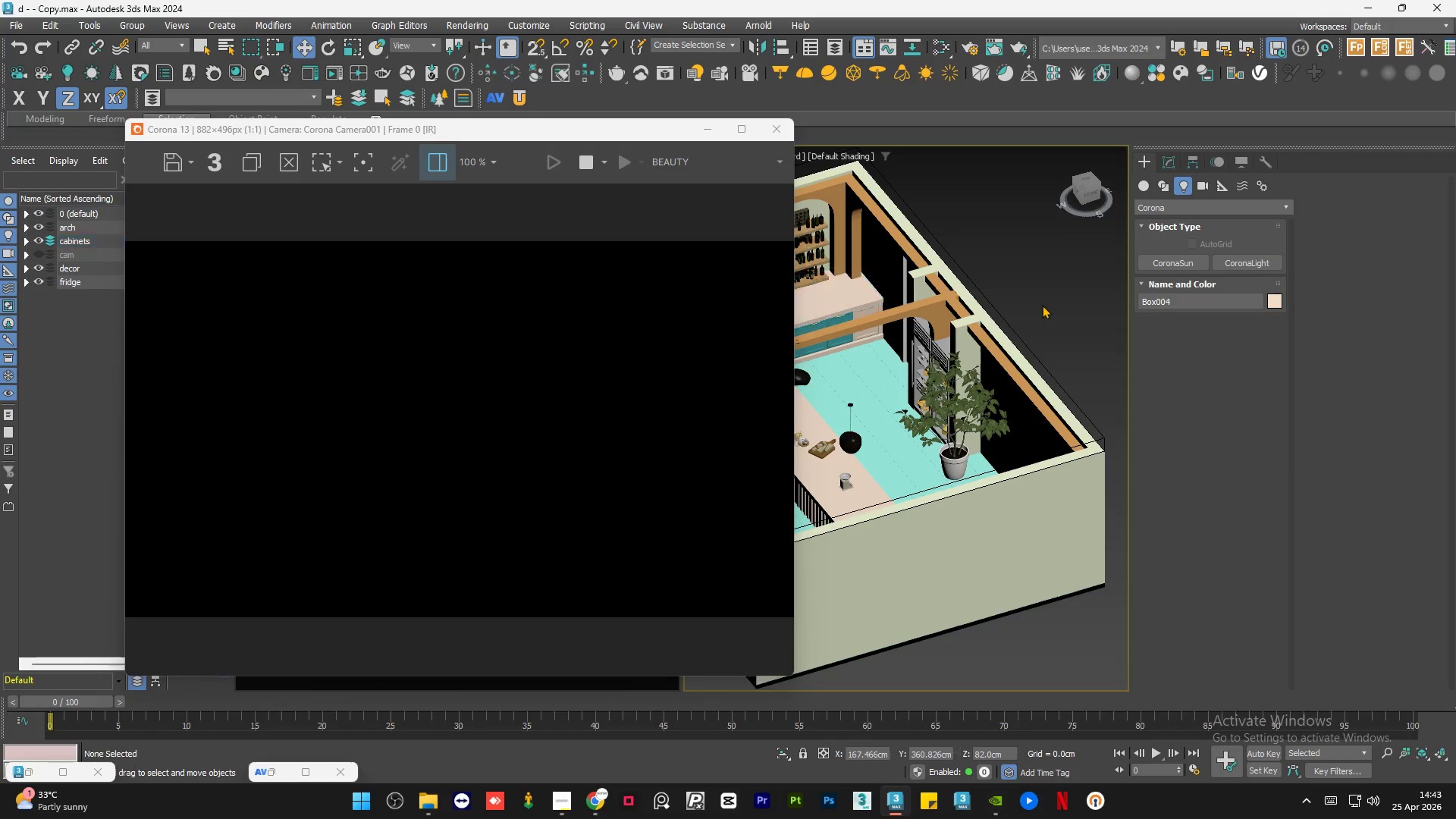 
key(Control+S)
 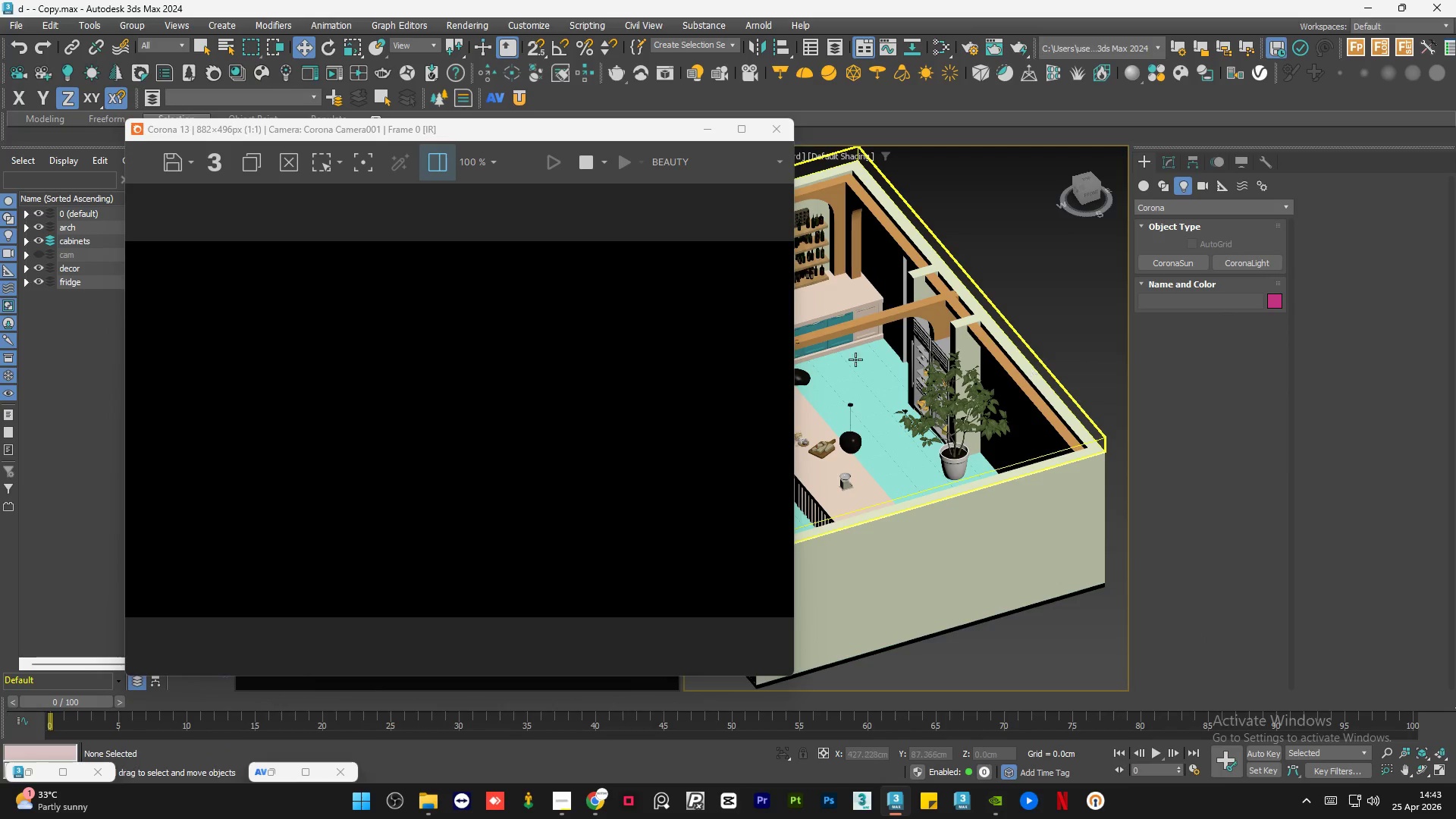 
wait(6.0)
 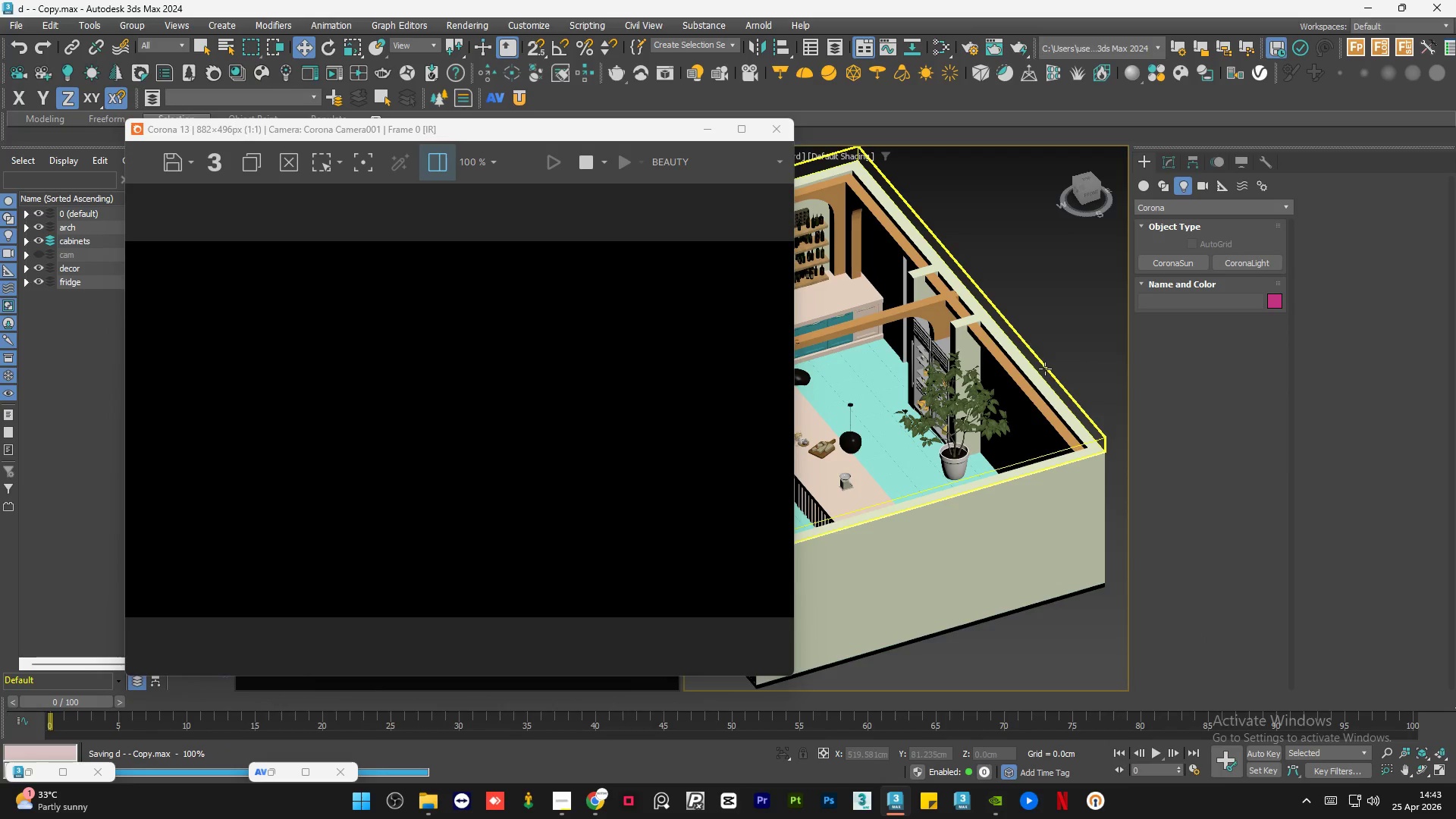 
left_click_drag(start_coordinate=[603, 124], to_coordinate=[491, 80])
 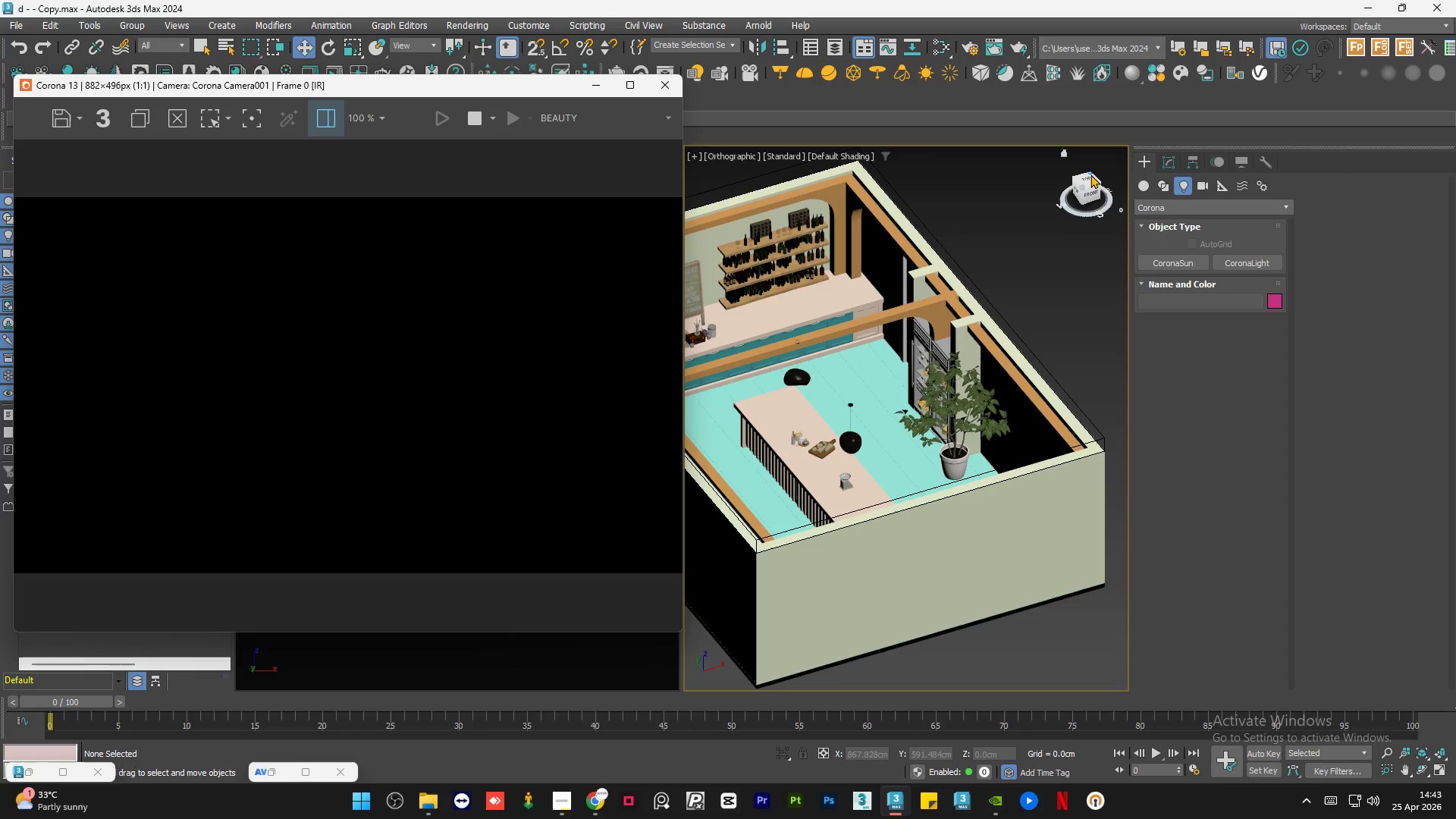 
left_click([1090, 177])
 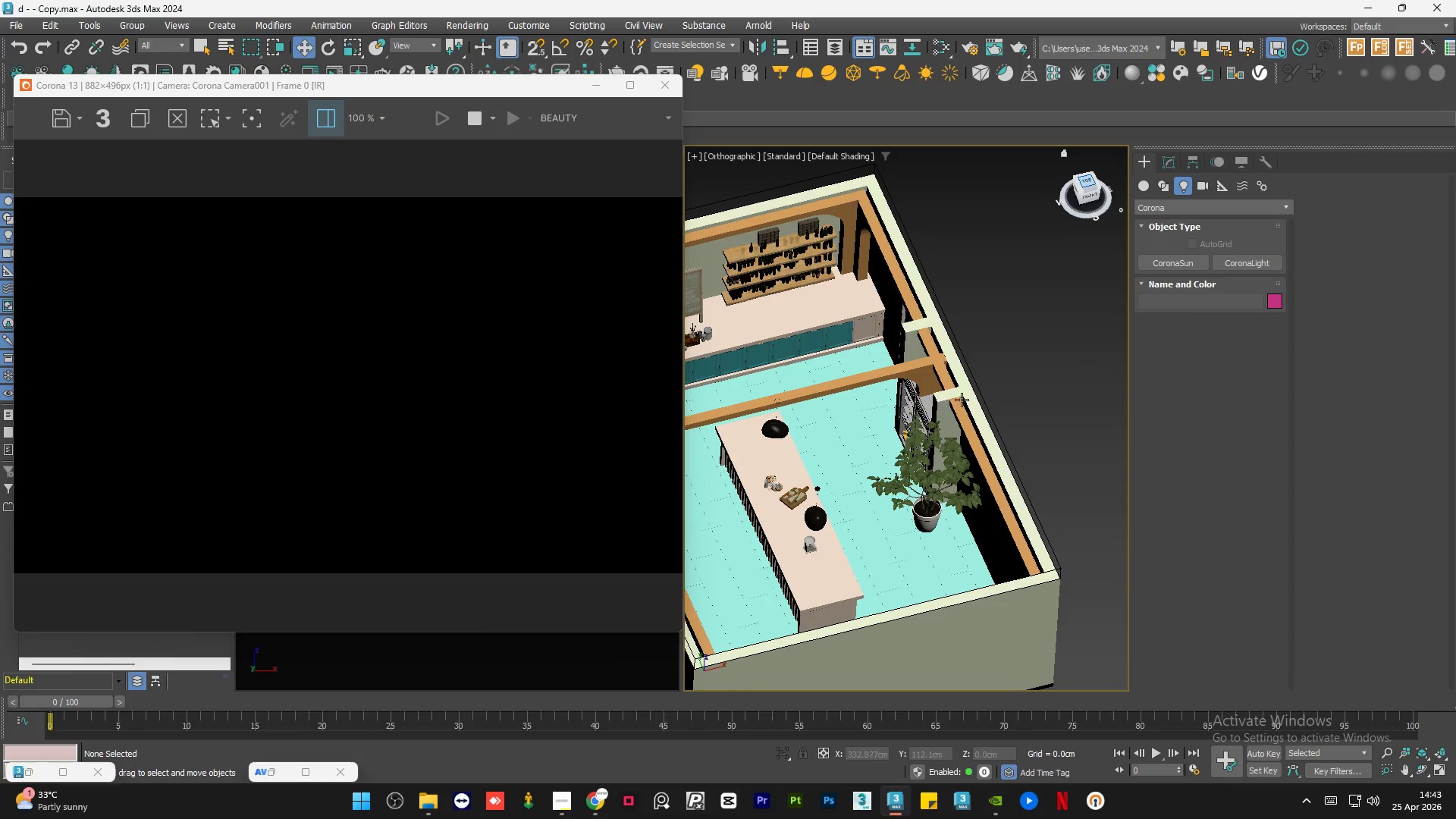 
scroll: coordinate [1008, 377], scroll_direction: down, amount: 2.0
 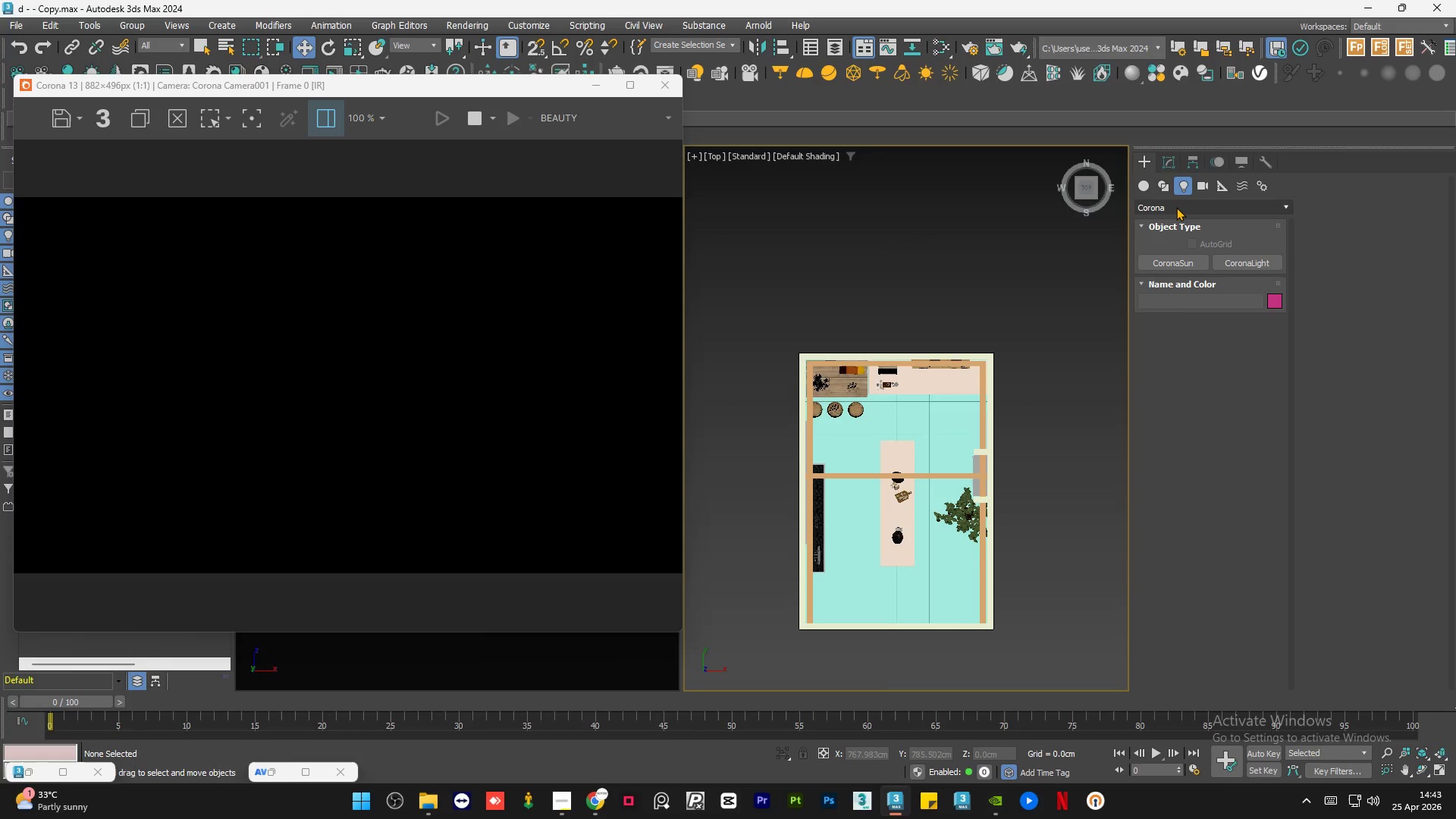 
left_click([1255, 264])
 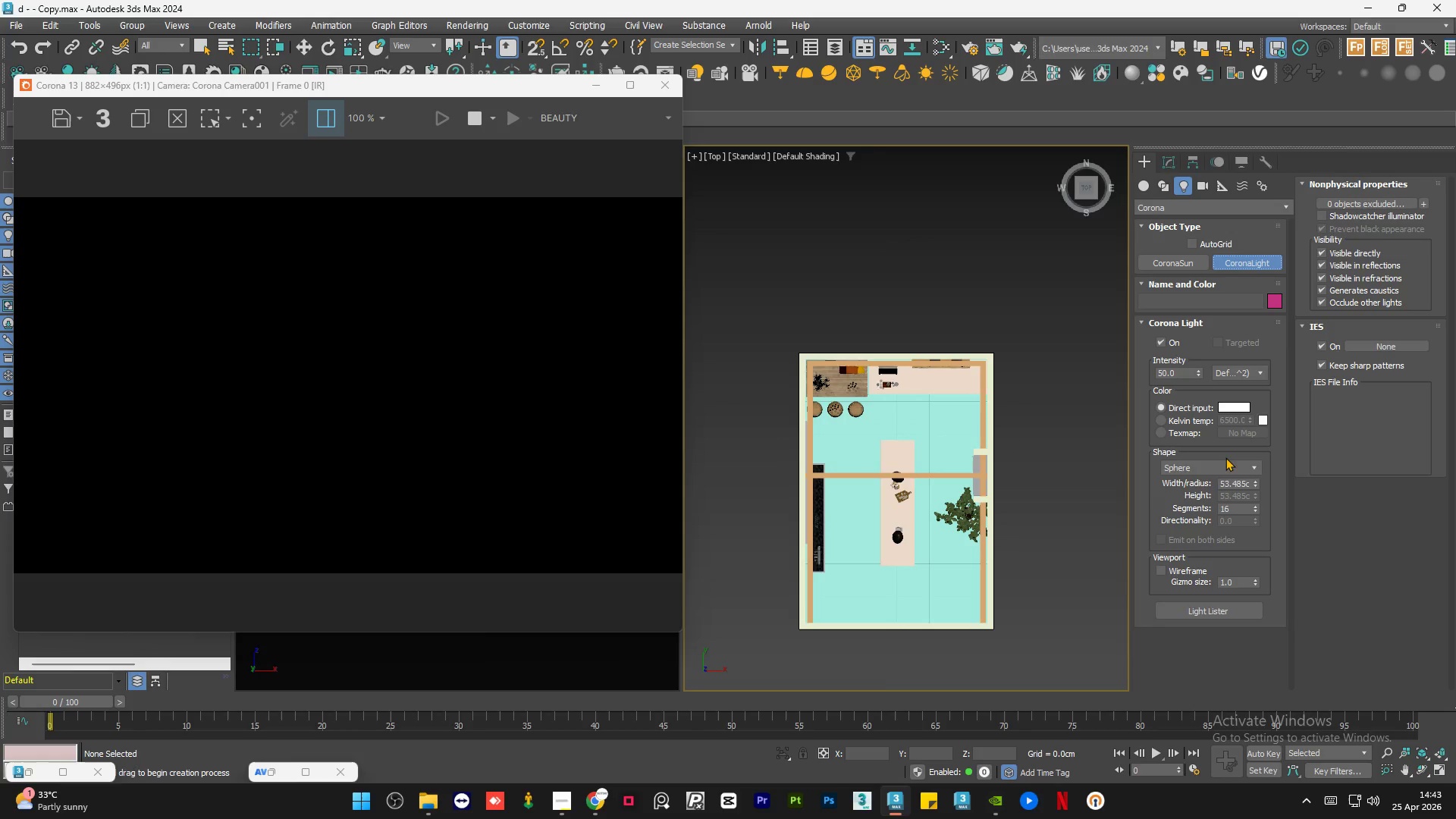 
left_click([1221, 471])
 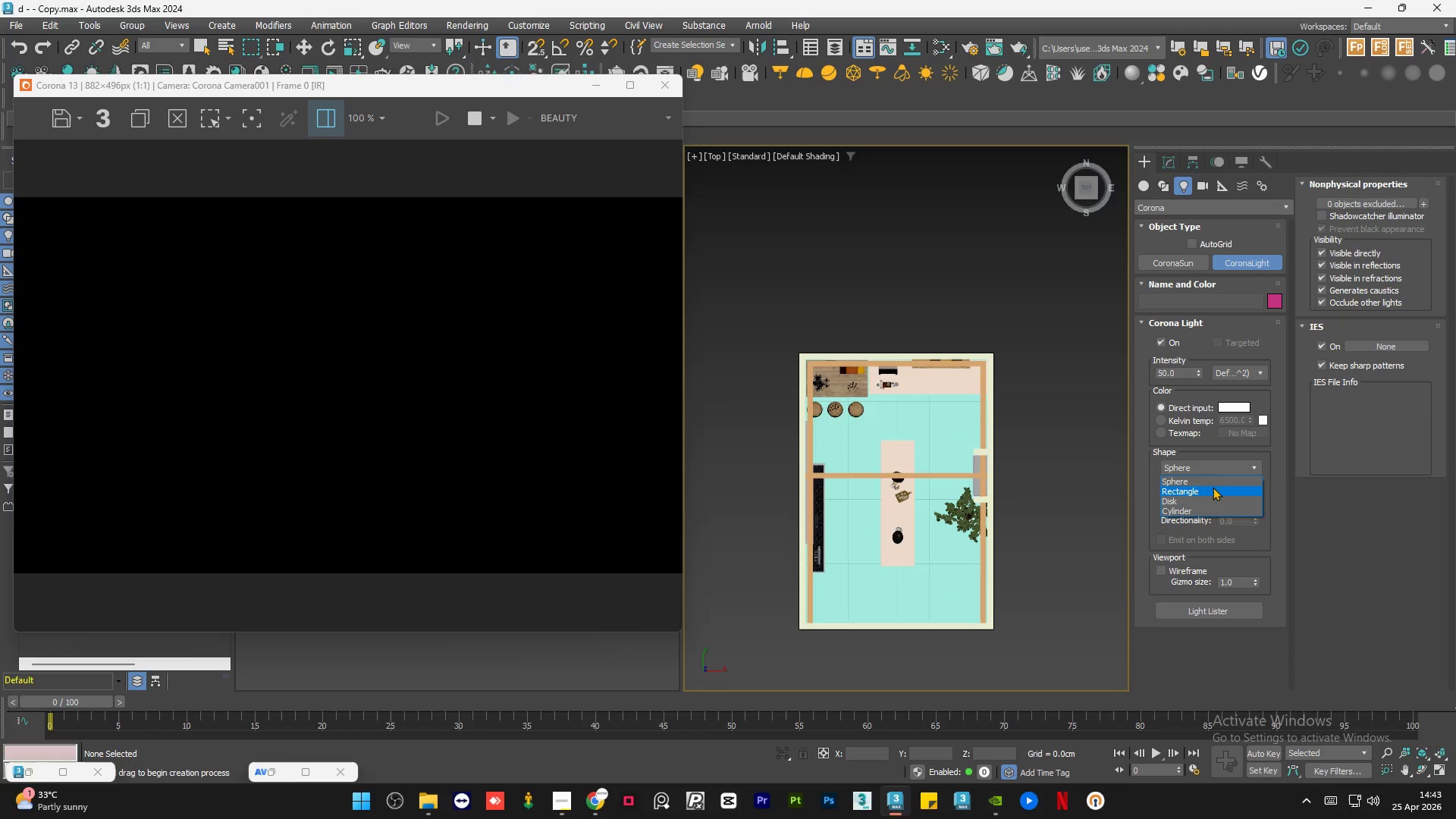 
left_click([1212, 488])
 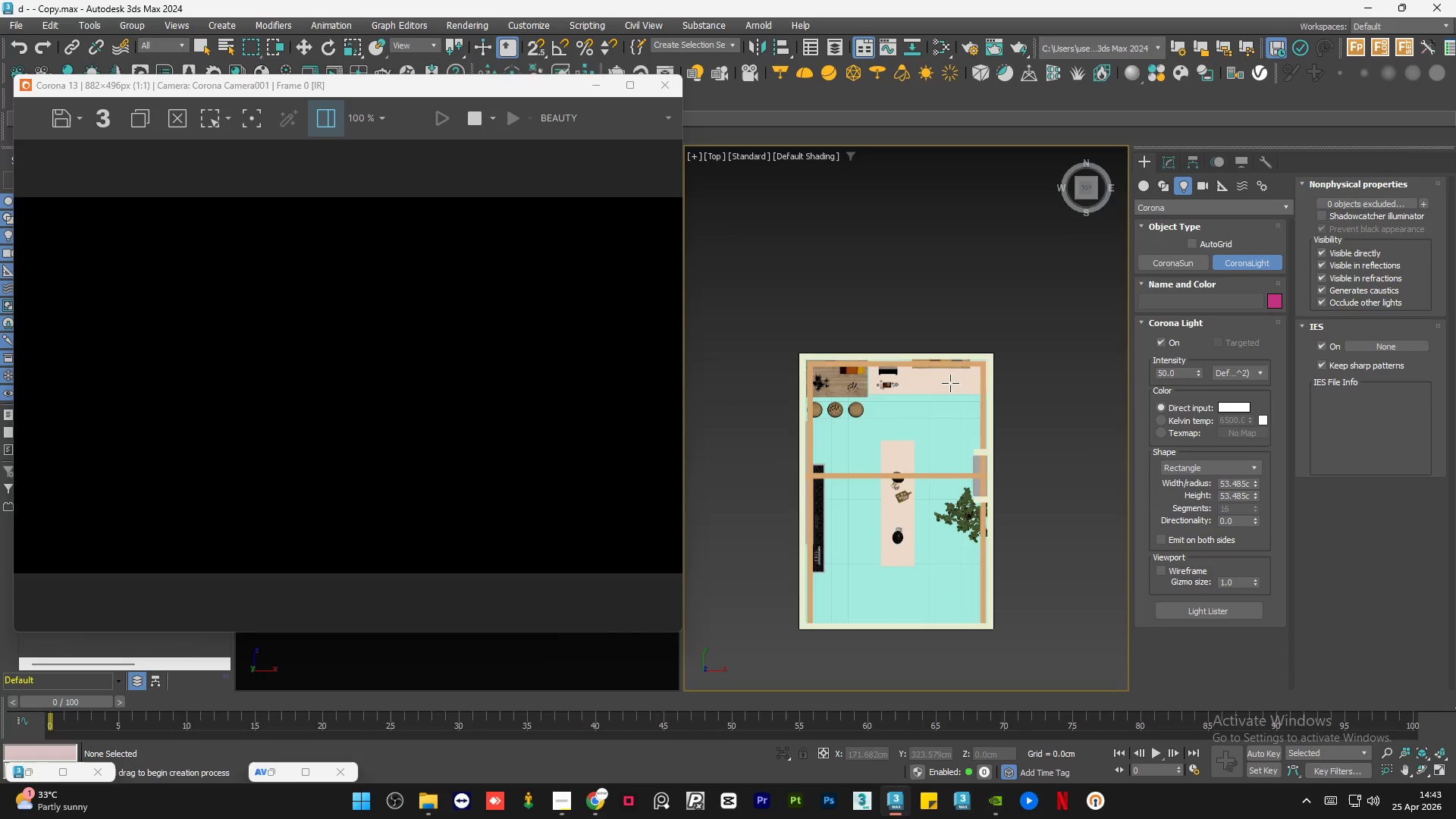 
scroll: coordinate [952, 351], scroll_direction: up, amount: 2.0
 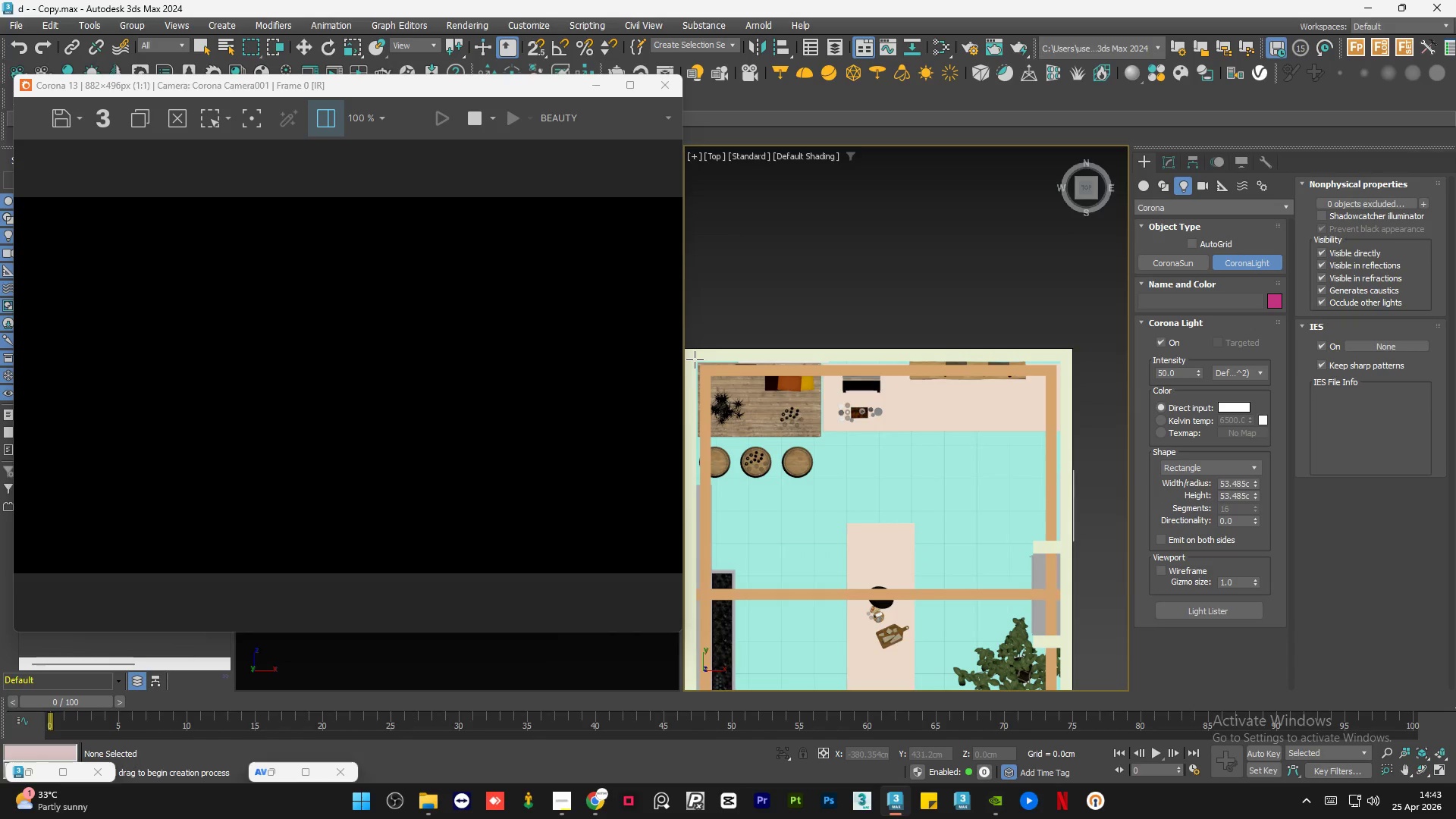 
left_click_drag(start_coordinate=[695, 361], to_coordinate=[1043, 380])
 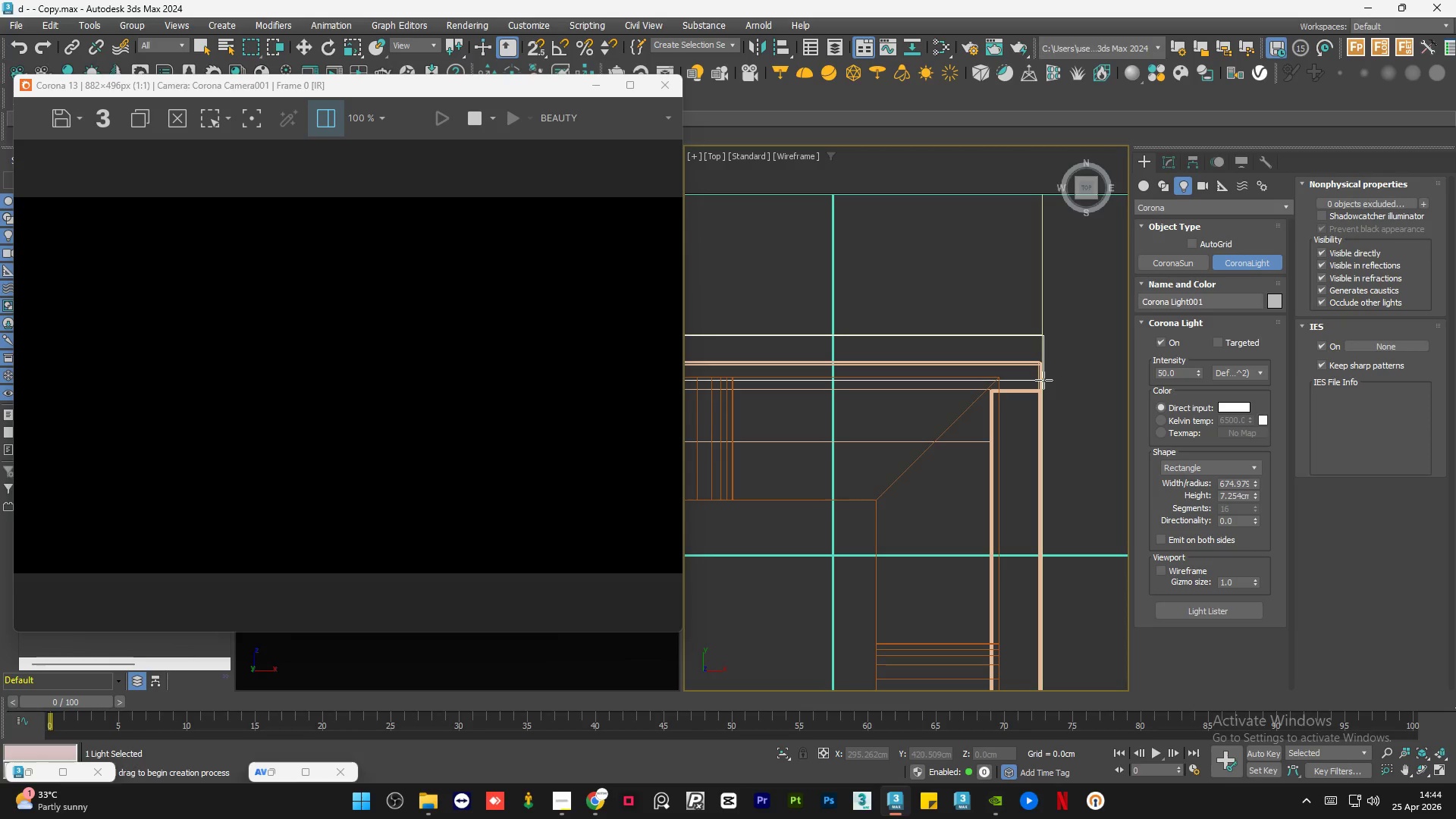 
key(F3)
 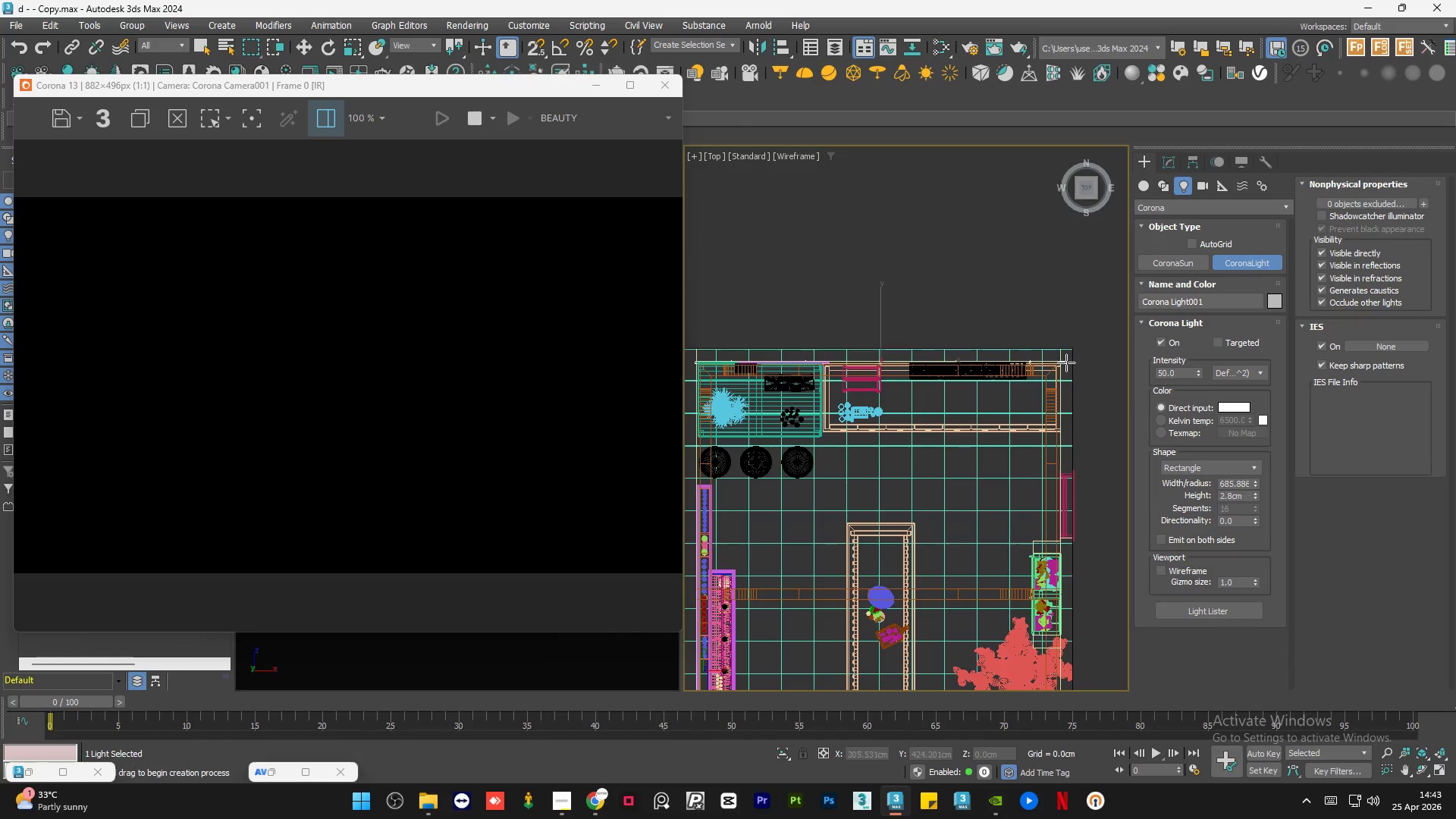 
scroll: coordinate [1031, 372], scroll_direction: up, amount: 7.0
 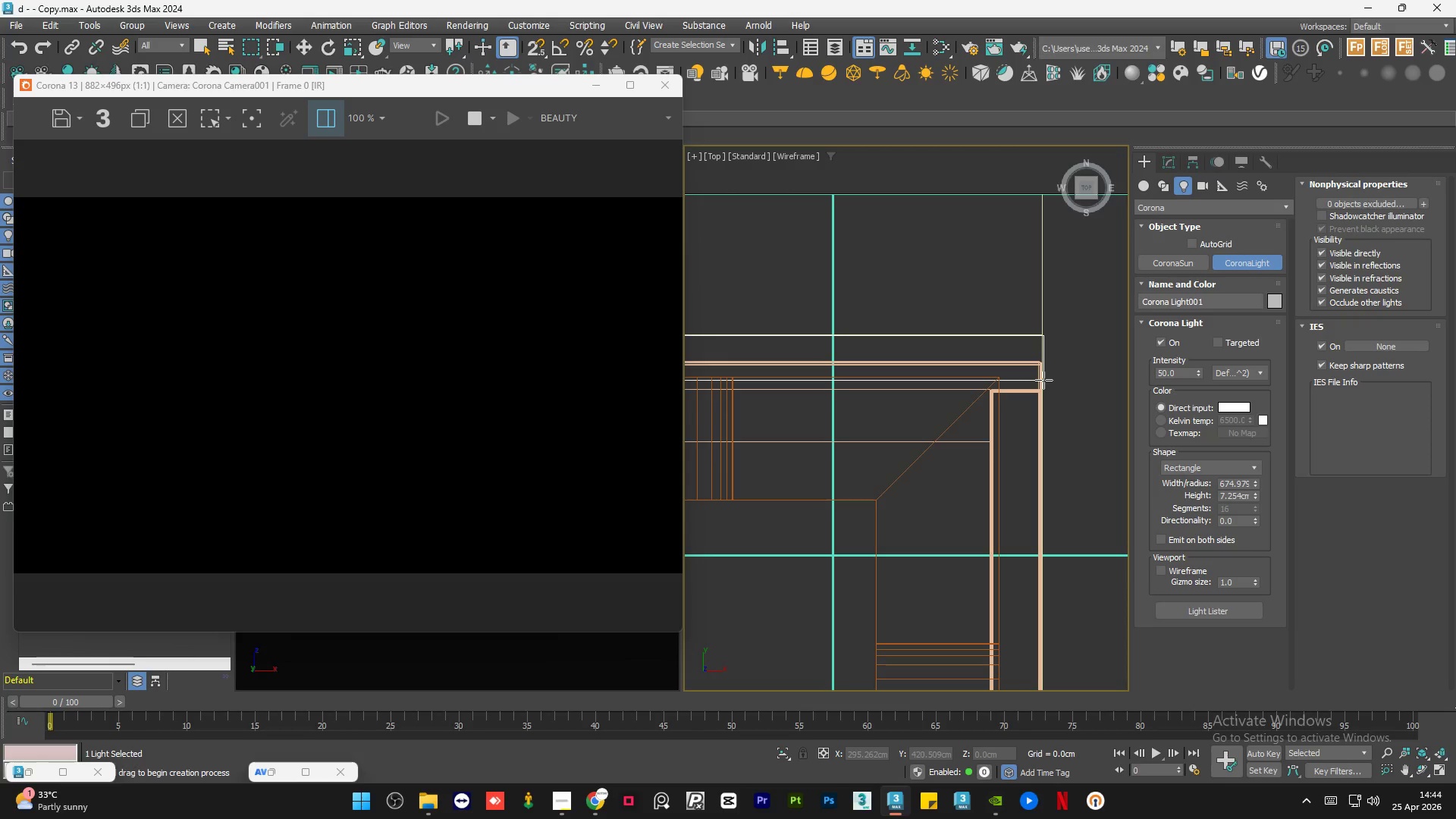 
key(F3)
 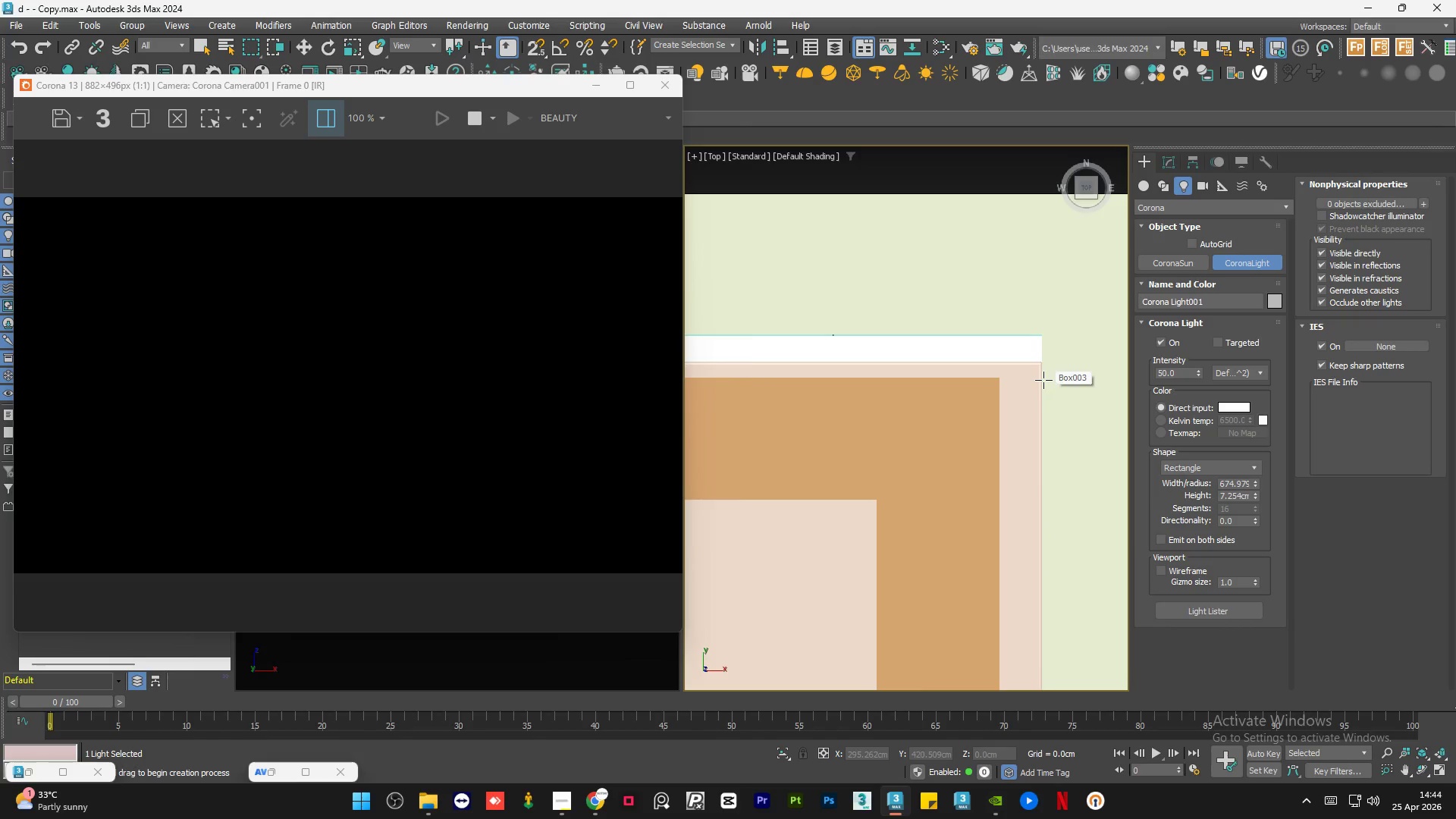 
key(W)
 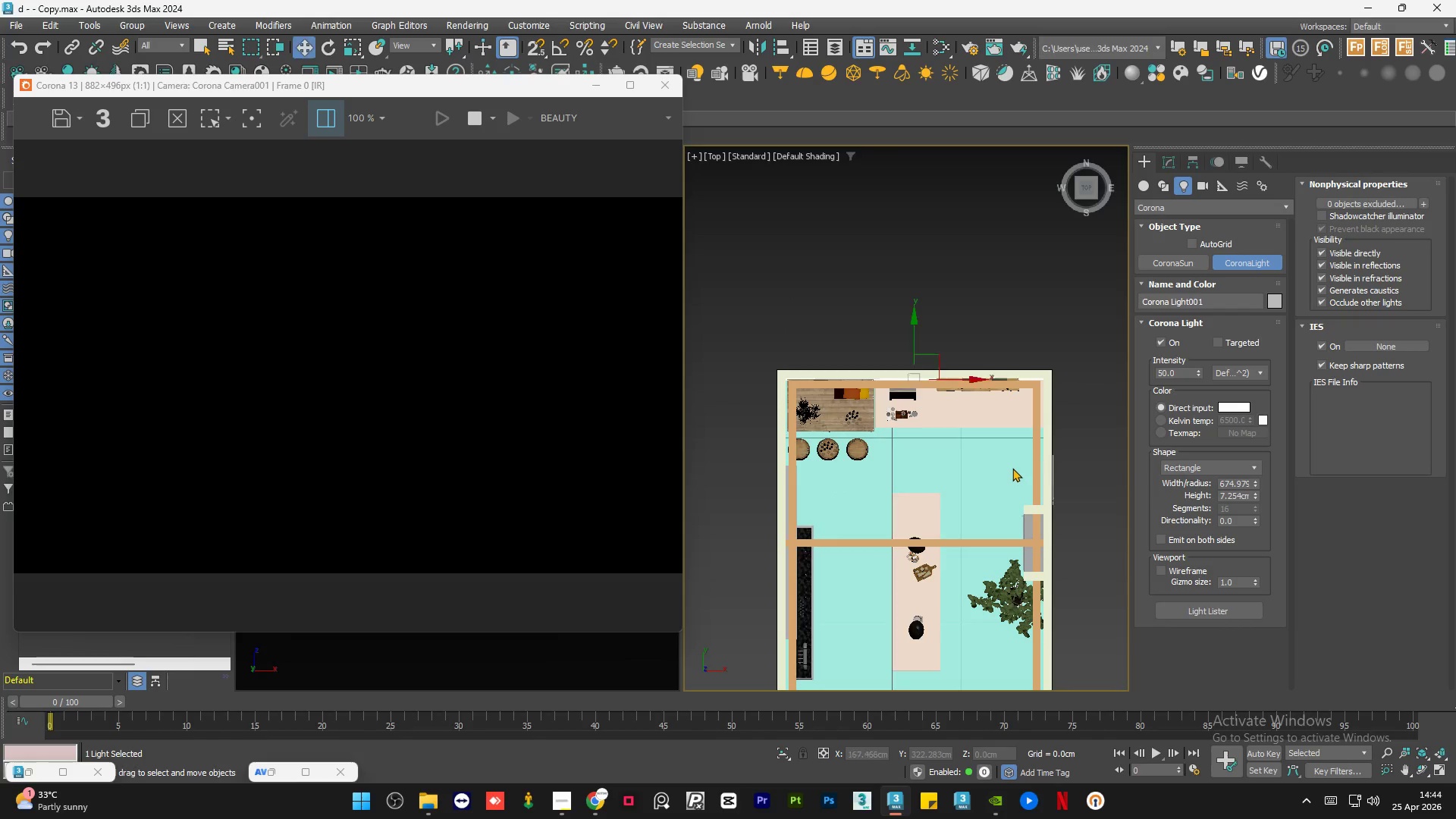 
hold_key(key=AltLeft, duration=1.08)
 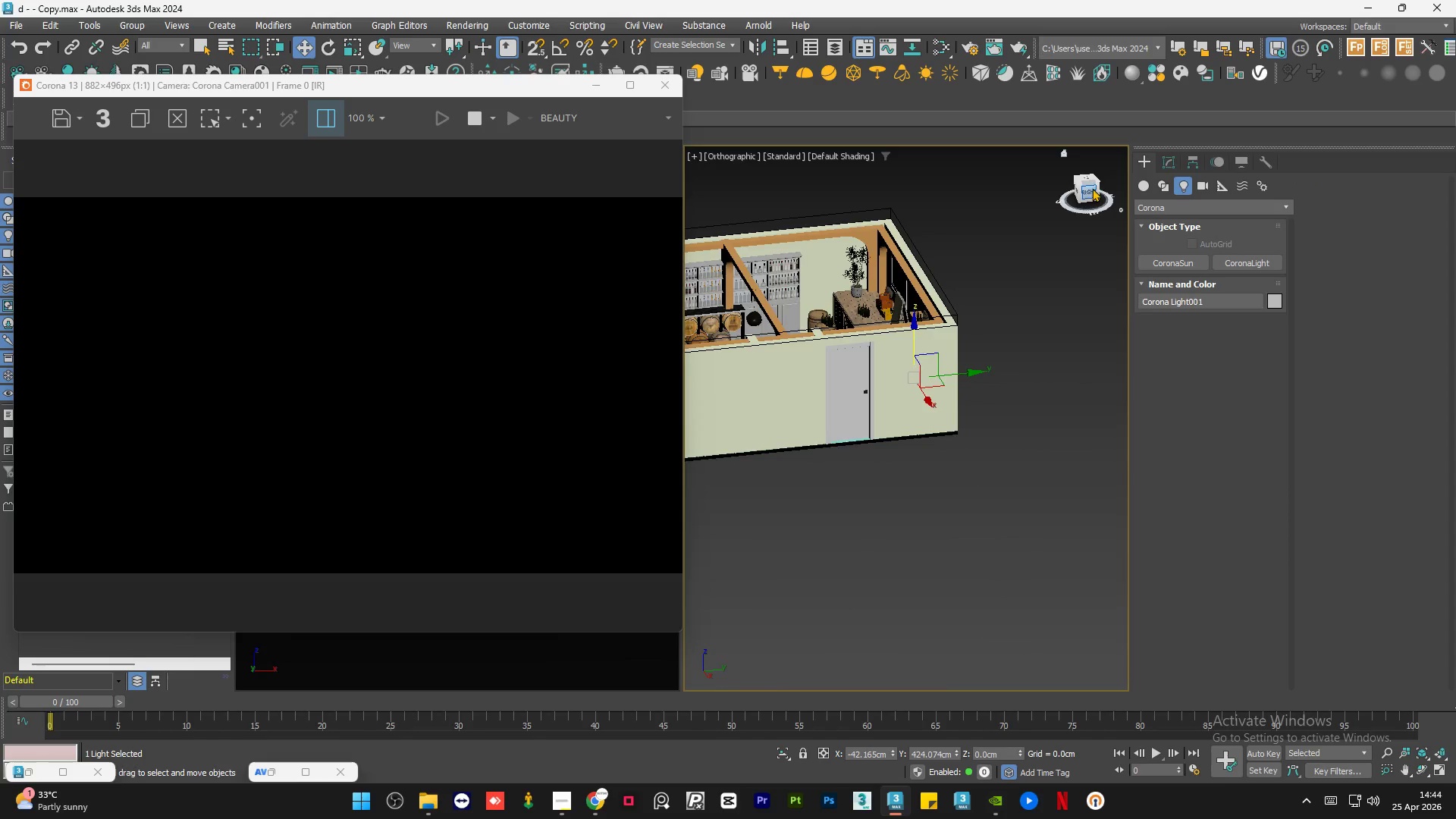 
scroll: coordinate [1043, 381], scroll_direction: down, amount: 8.0
 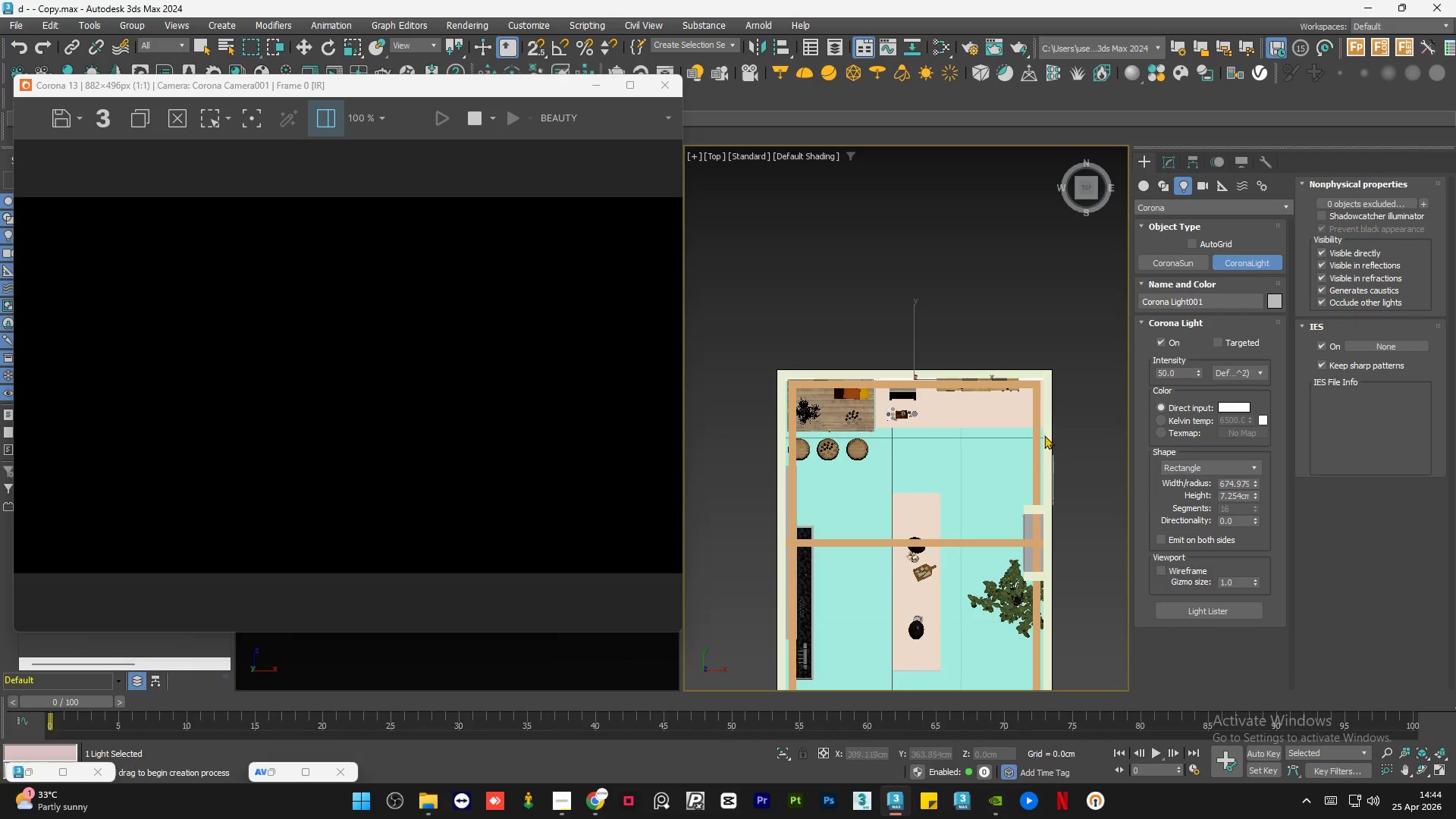 
left_click([1091, 189])
 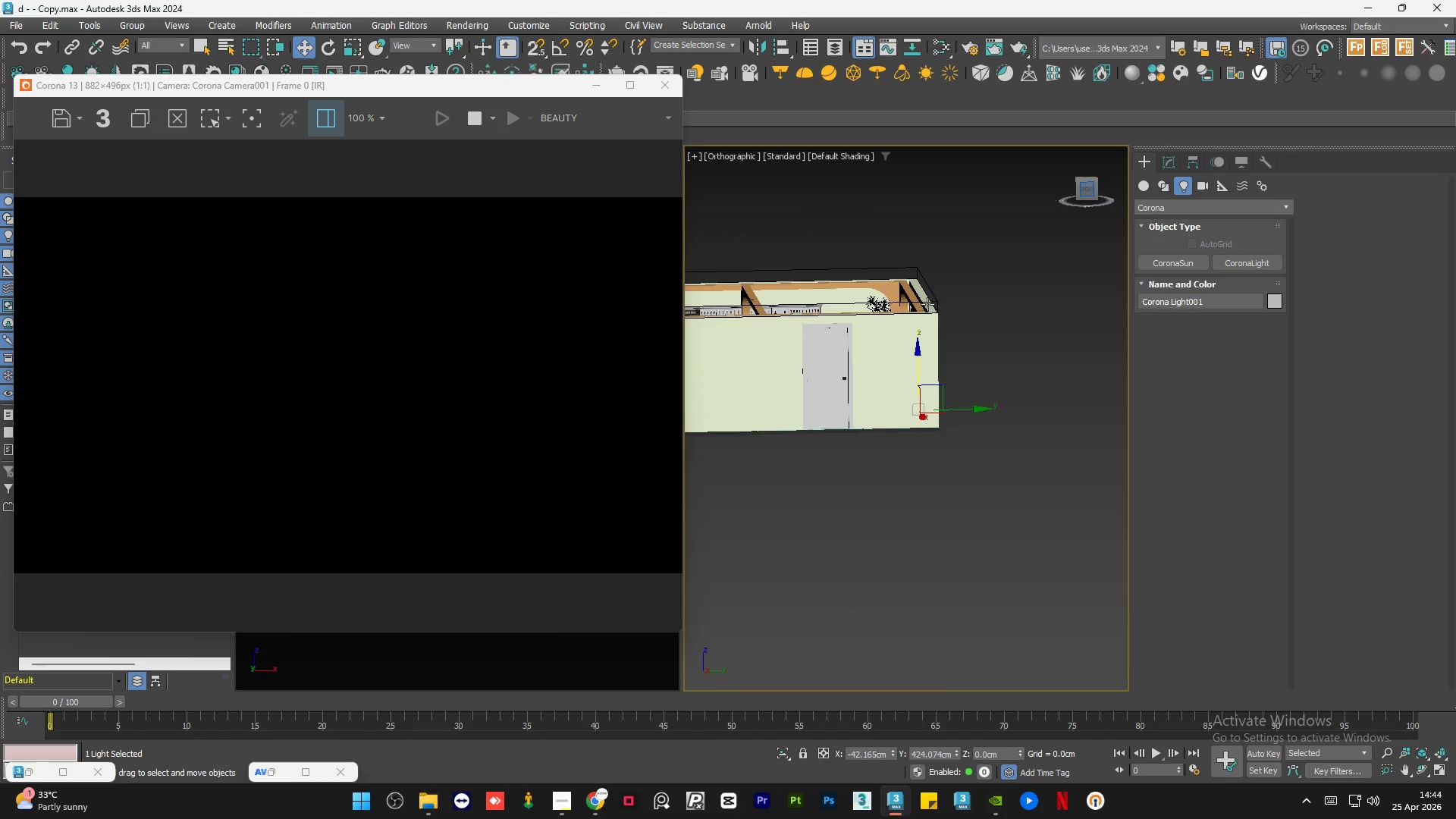 
scroll: coordinate [919, 332], scroll_direction: up, amount: 4.0
 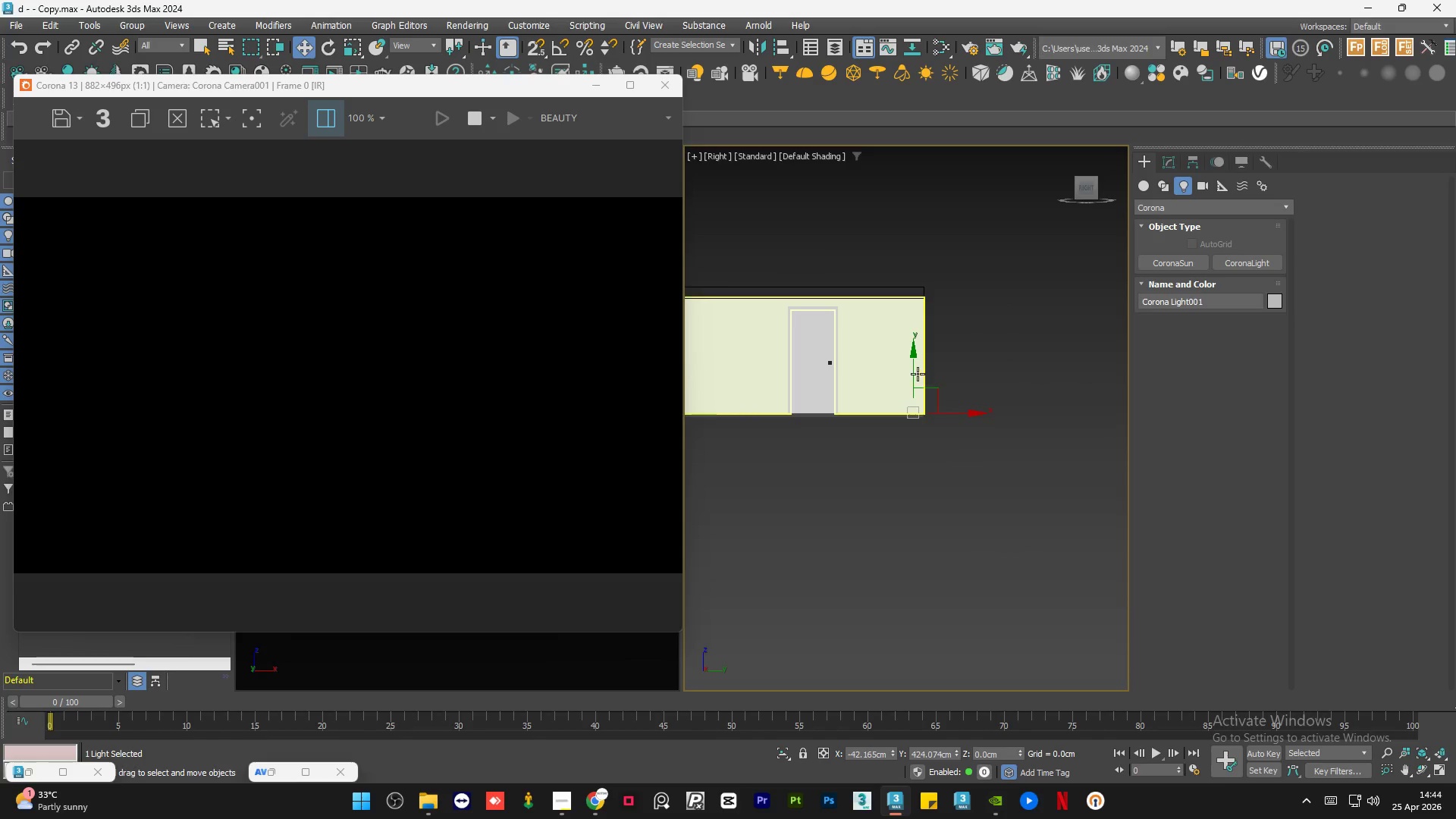 
left_click_drag(start_coordinate=[913, 373], to_coordinate=[917, 281])
 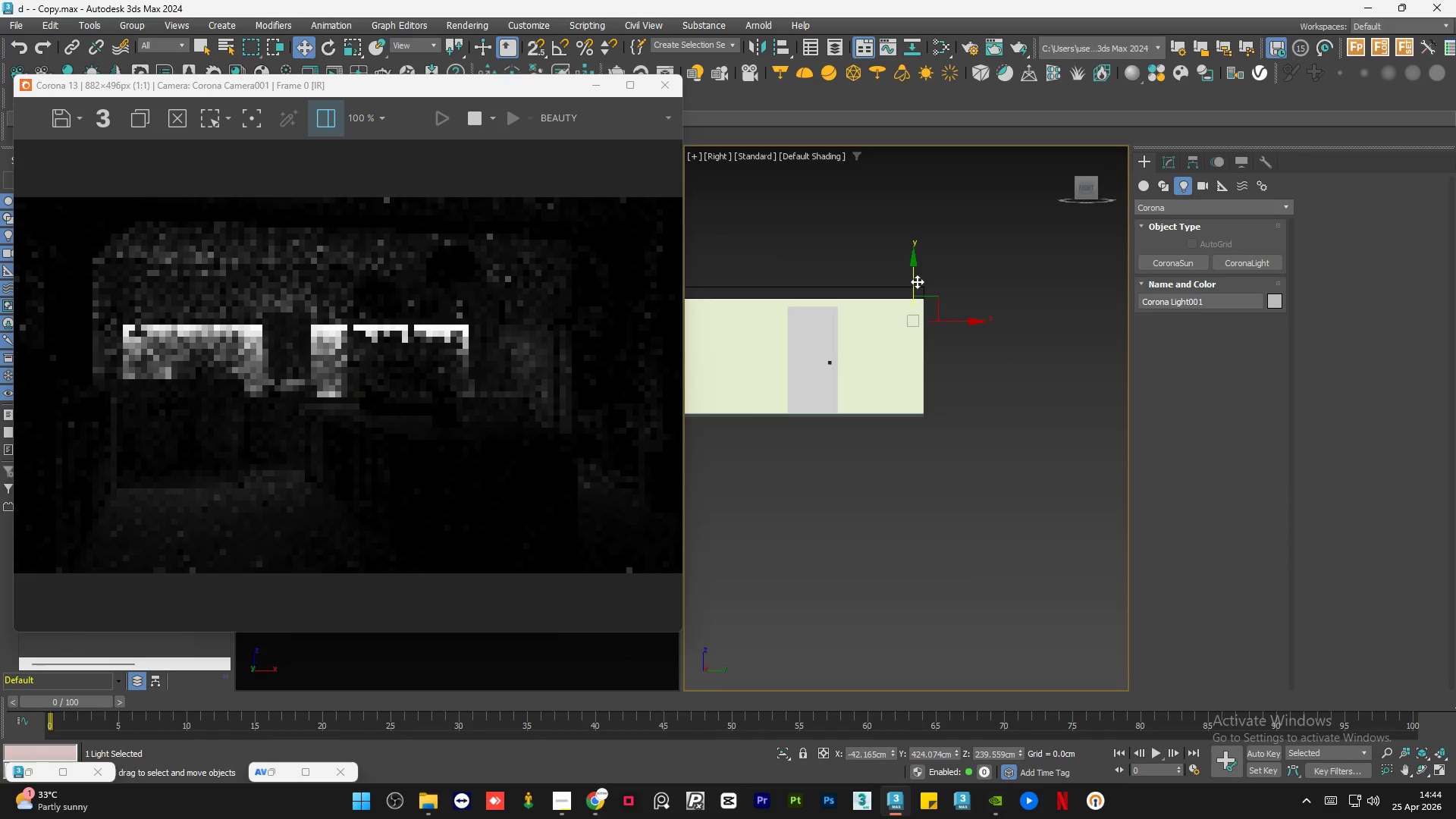 
key(F3)
 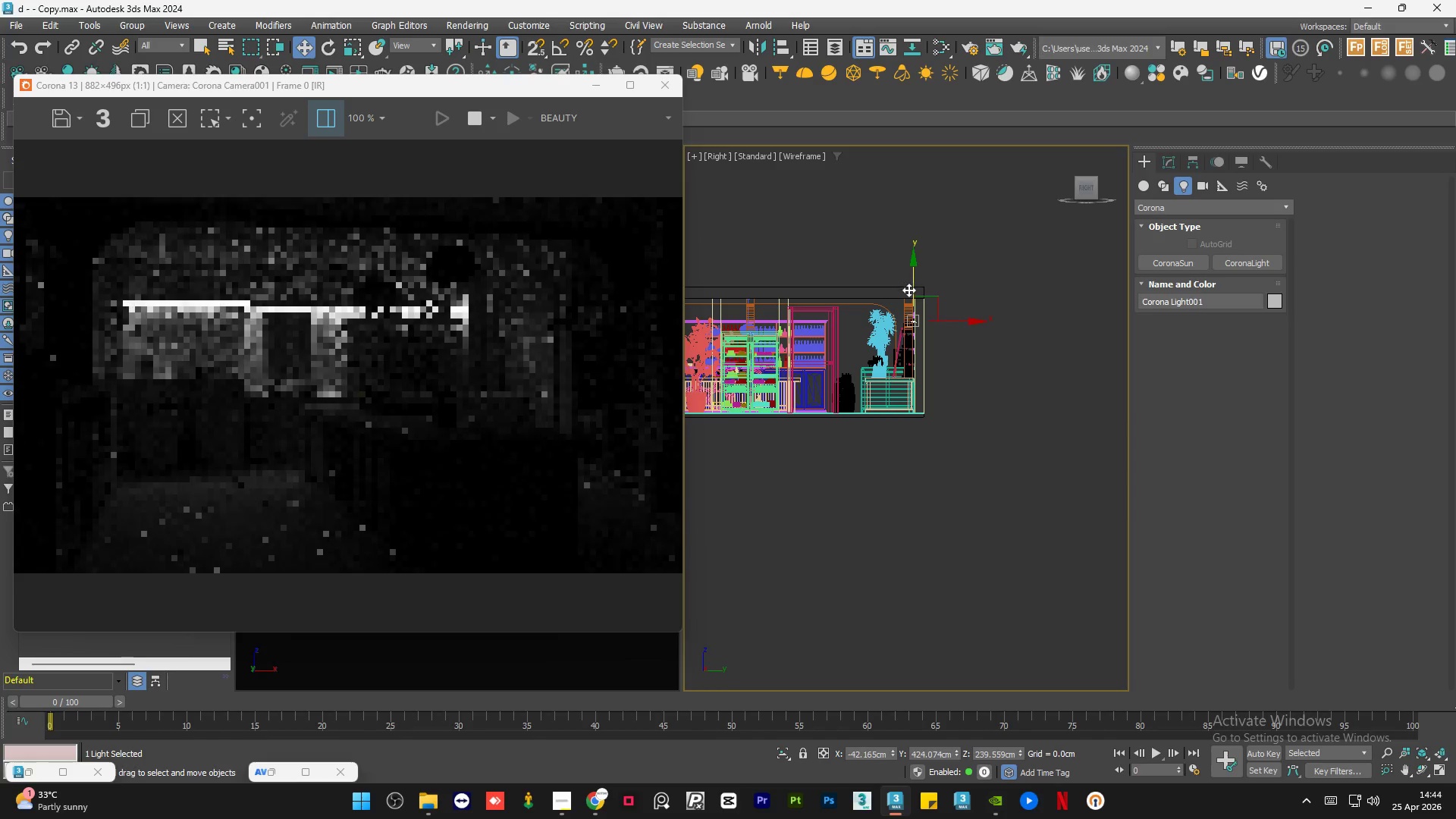 
scroll: coordinate [908, 290], scroll_direction: up, amount: 5.0
 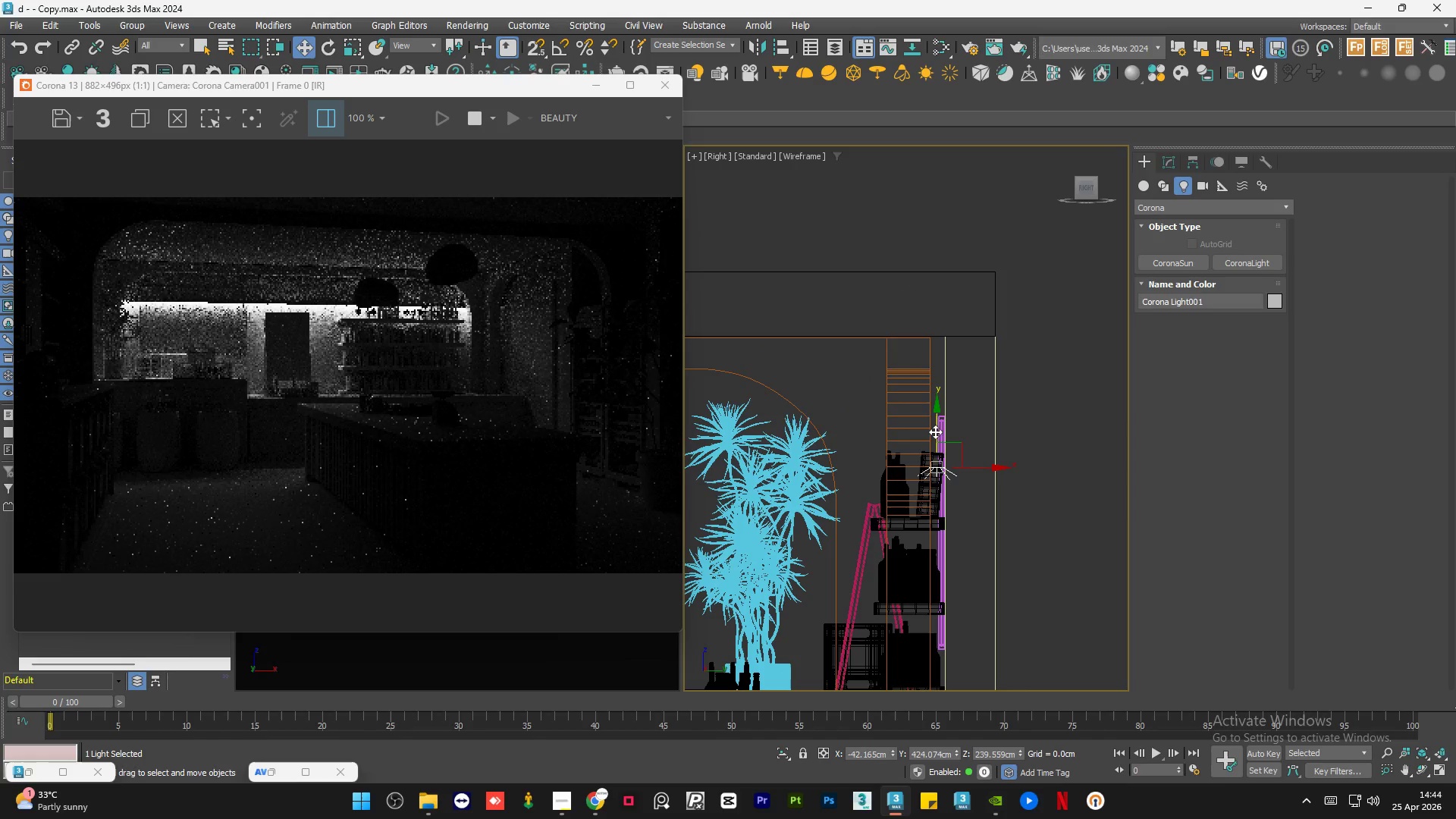 
left_click_drag(start_coordinate=[934, 429], to_coordinate=[942, 300])
 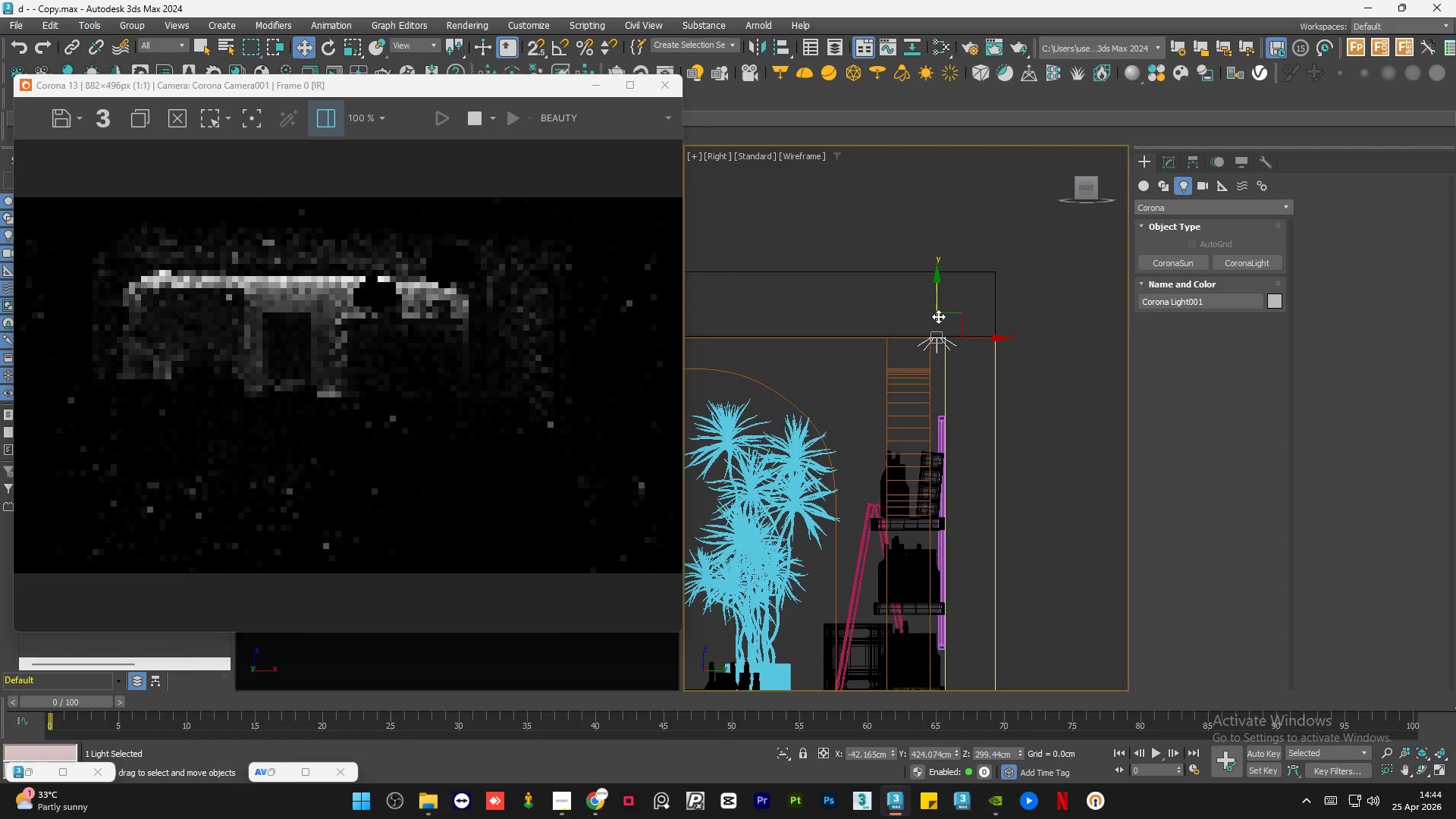 
scroll: coordinate [934, 366], scroll_direction: up, amount: 6.0
 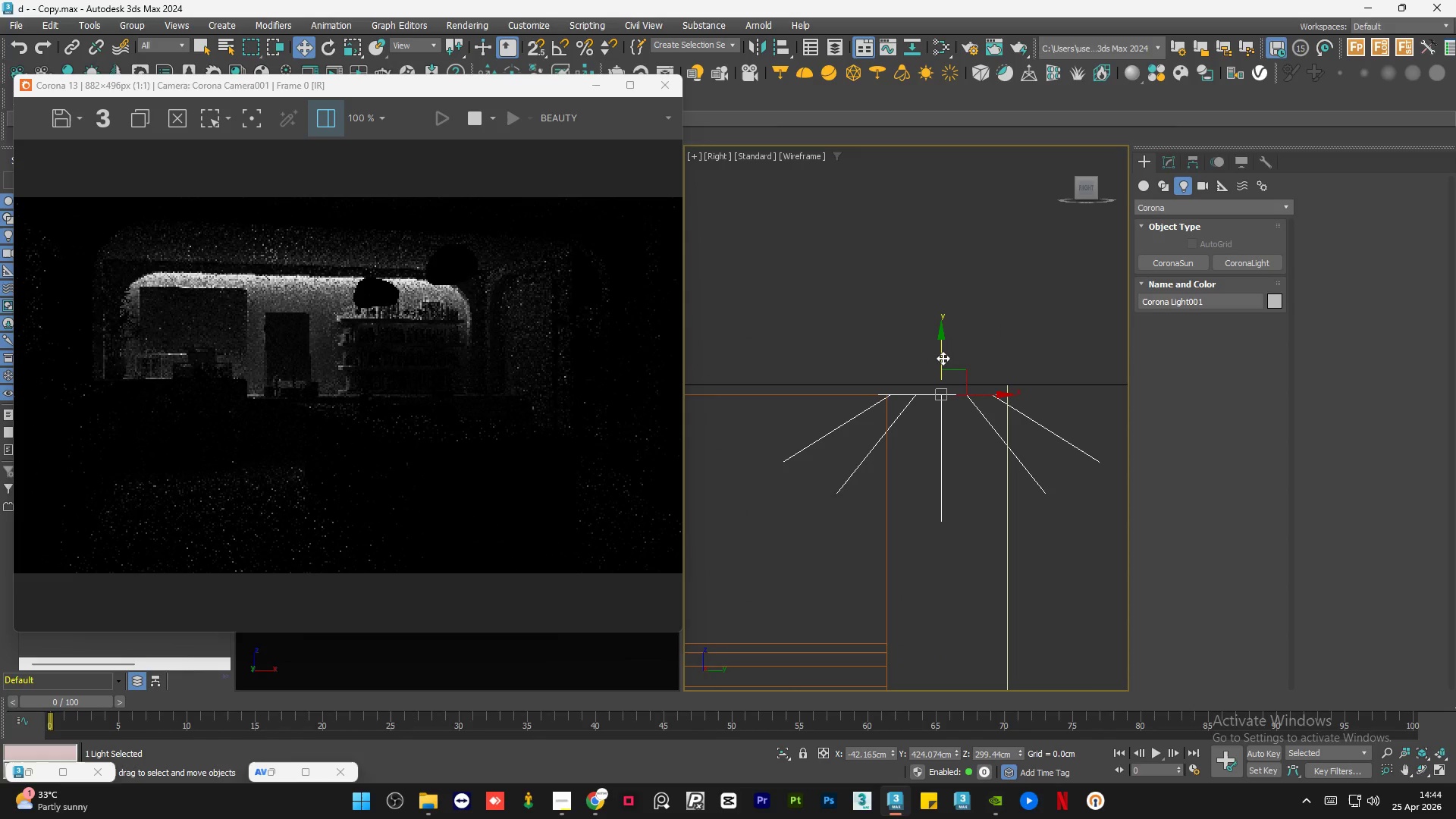 
left_click_drag(start_coordinate=[943, 357], to_coordinate=[948, 363])
 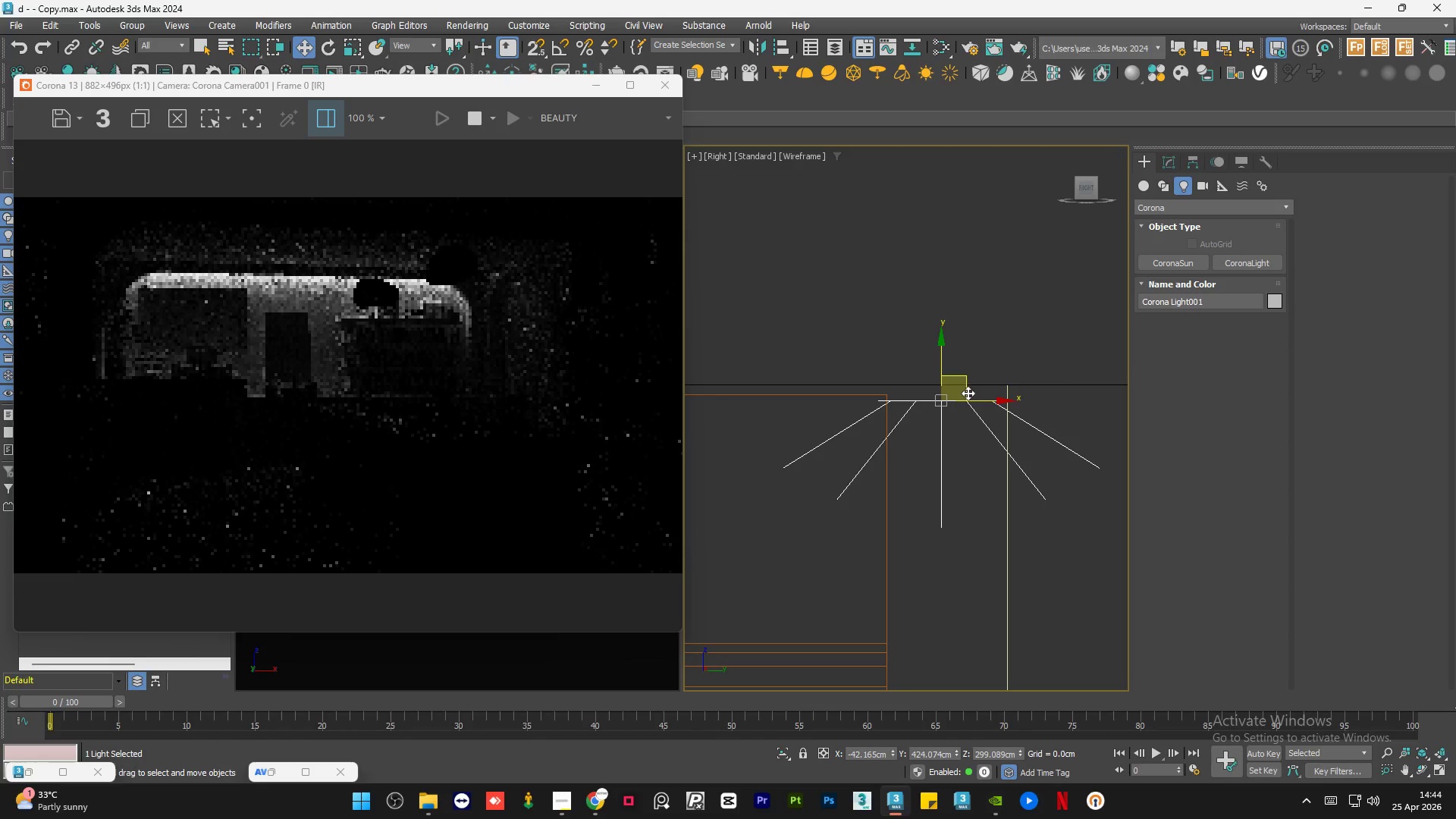 
scroll: coordinate [968, 400], scroll_direction: up, amount: 2.0
 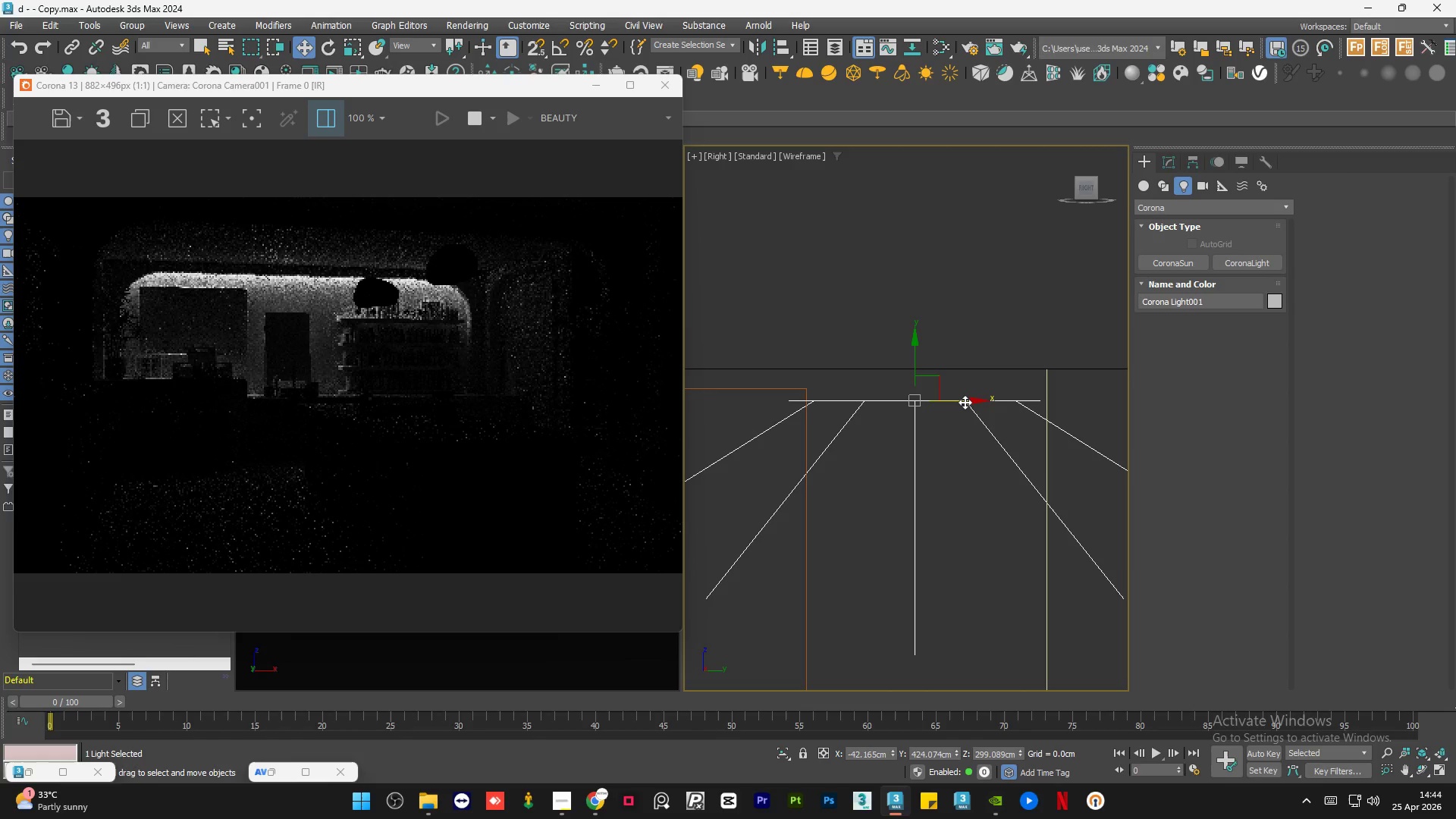 
left_click_drag(start_coordinate=[965, 402], to_coordinate=[977, 402])
 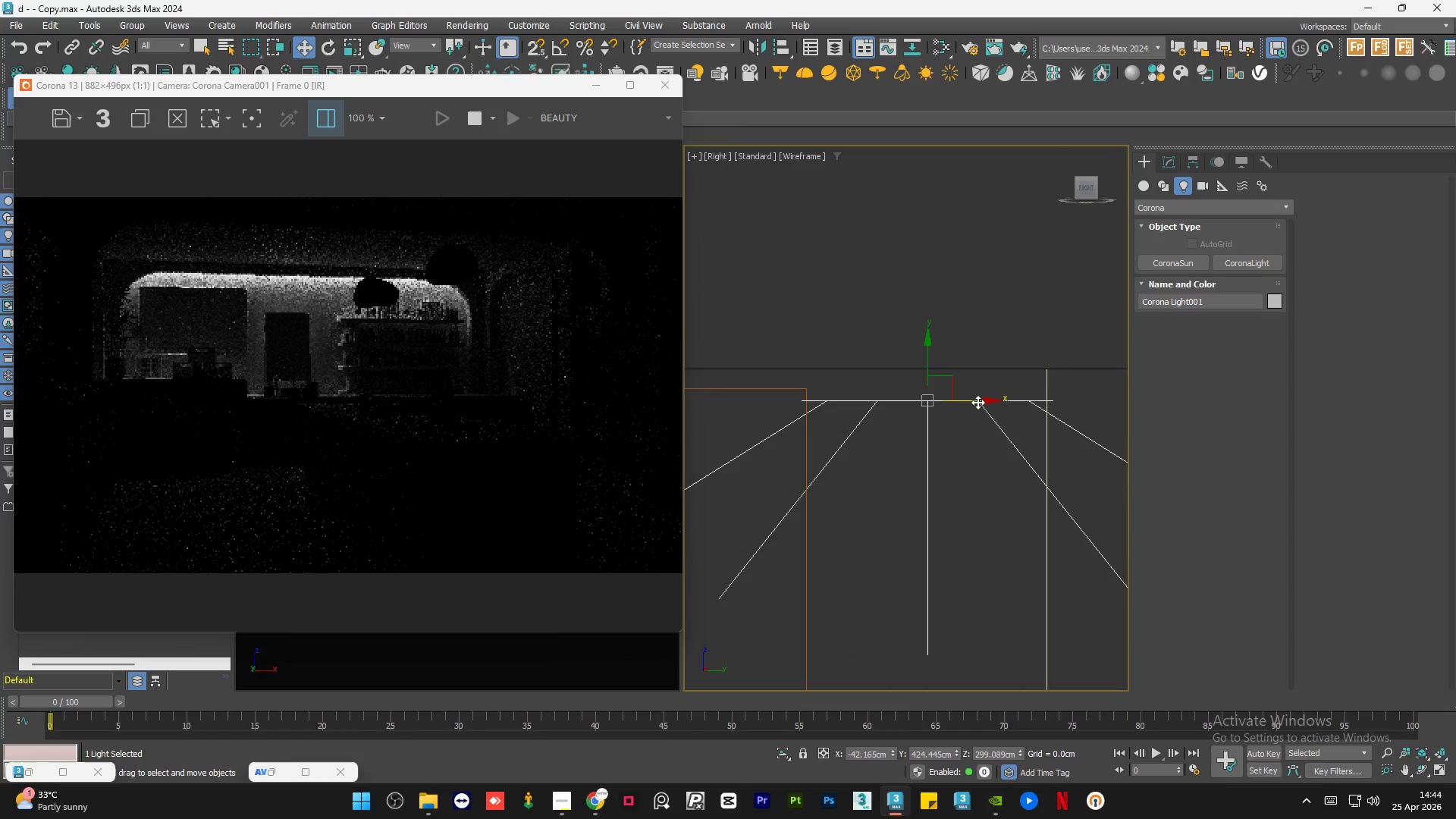 
scroll: coordinate [940, 422], scroll_direction: down, amount: 6.0
 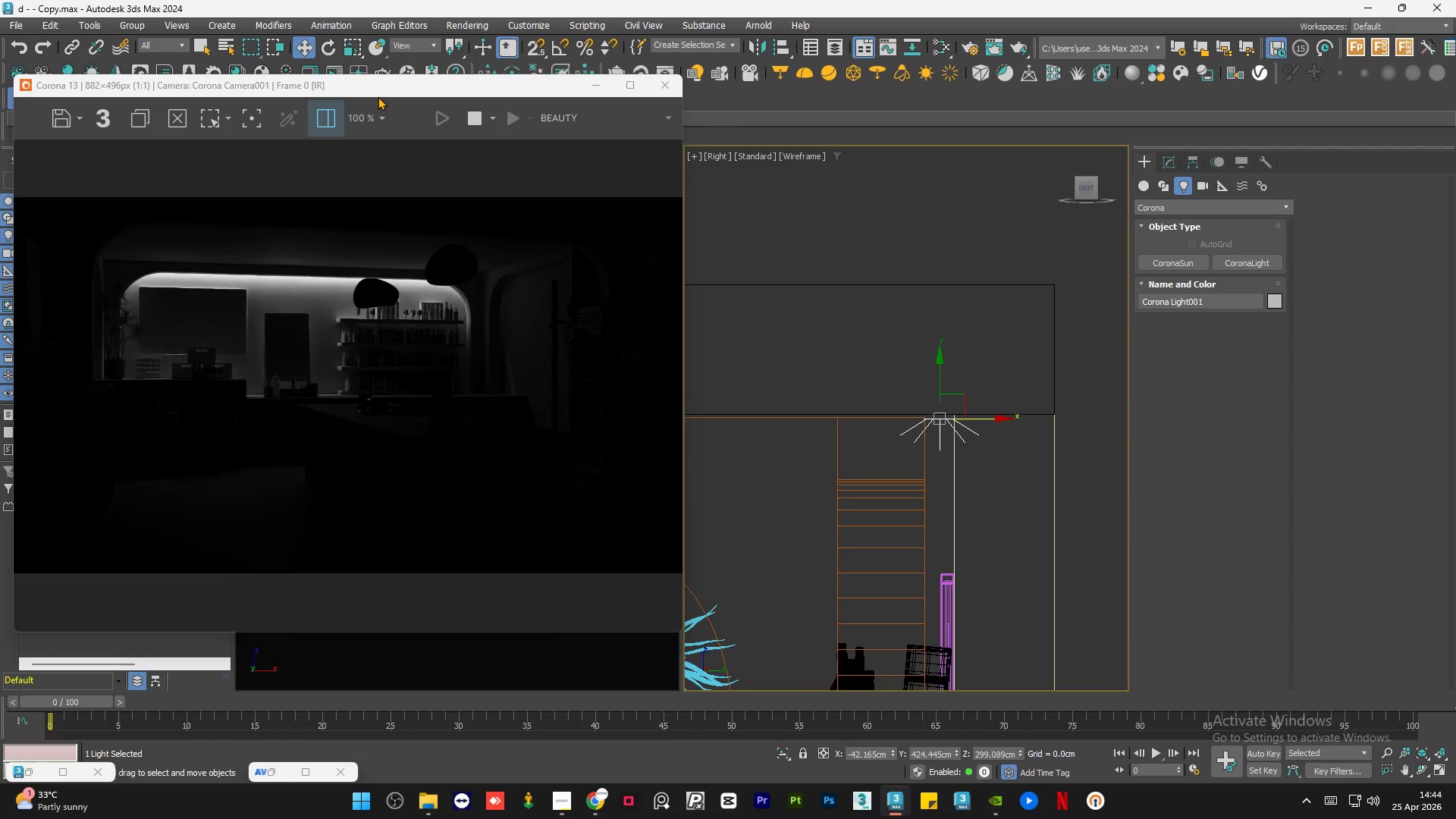 
left_click_drag(start_coordinate=[382, 90], to_coordinate=[382, 70])
 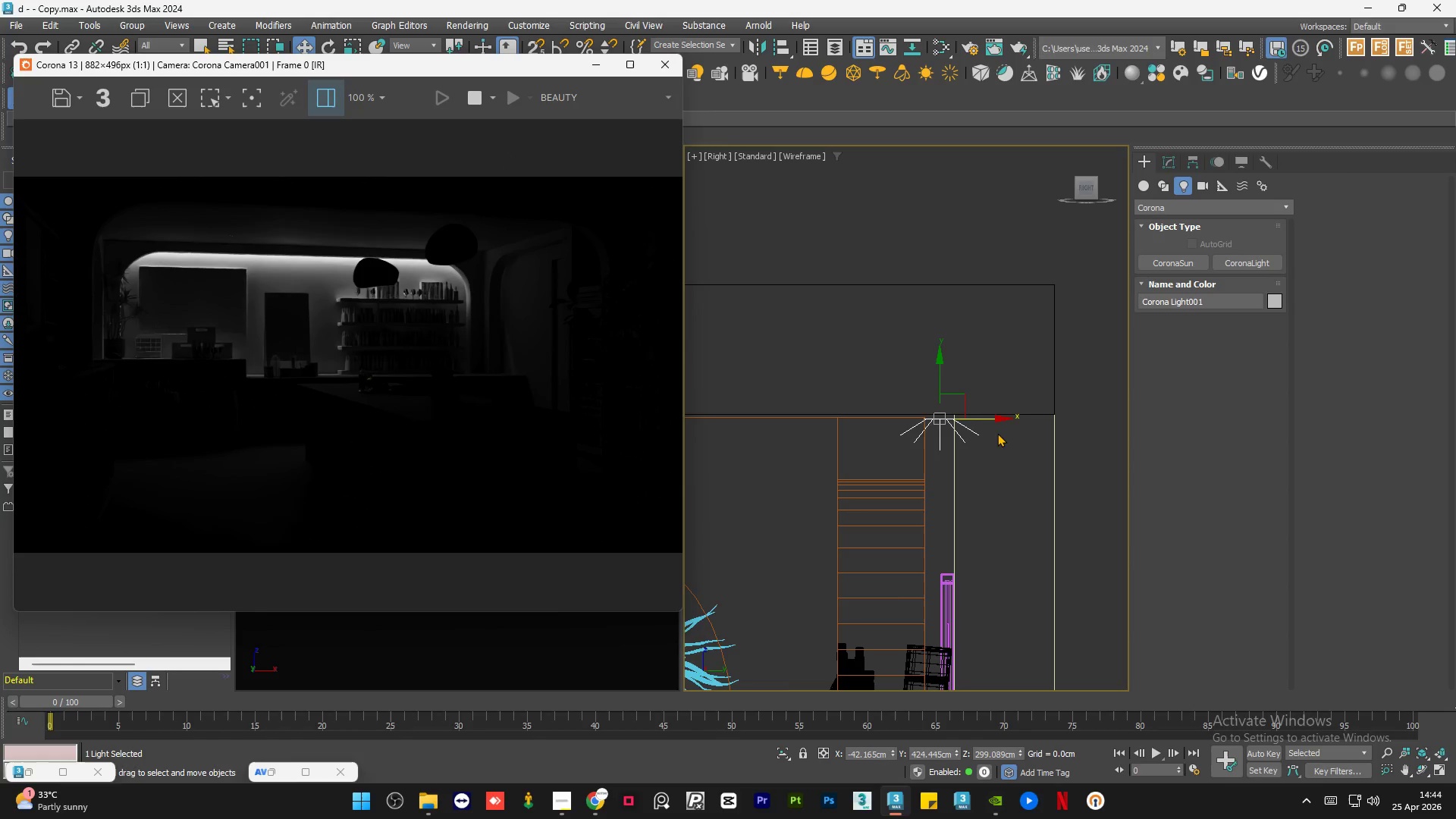 
scroll: coordinate [1009, 436], scroll_direction: down, amount: 5.0
 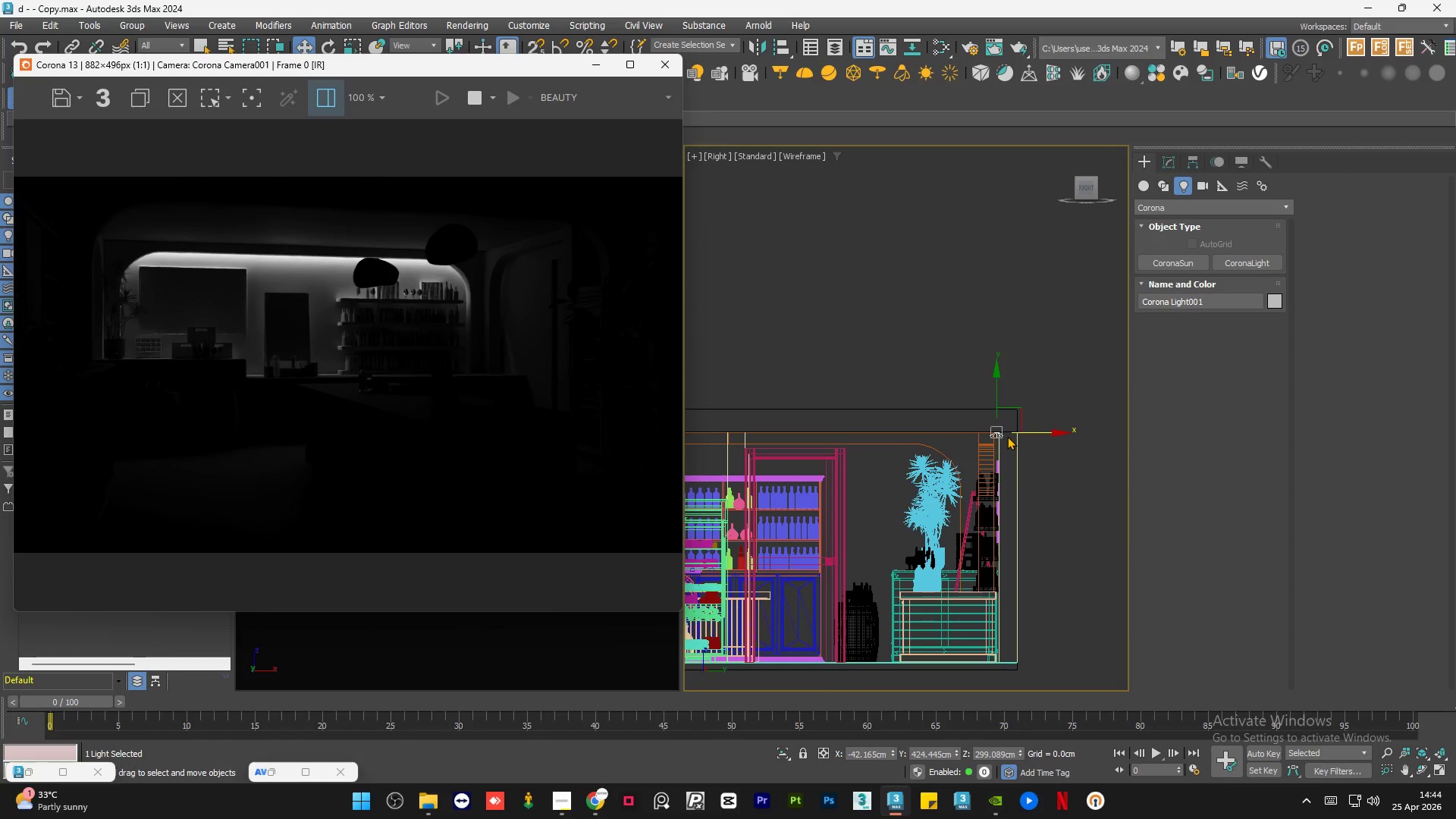 
key(F3)
 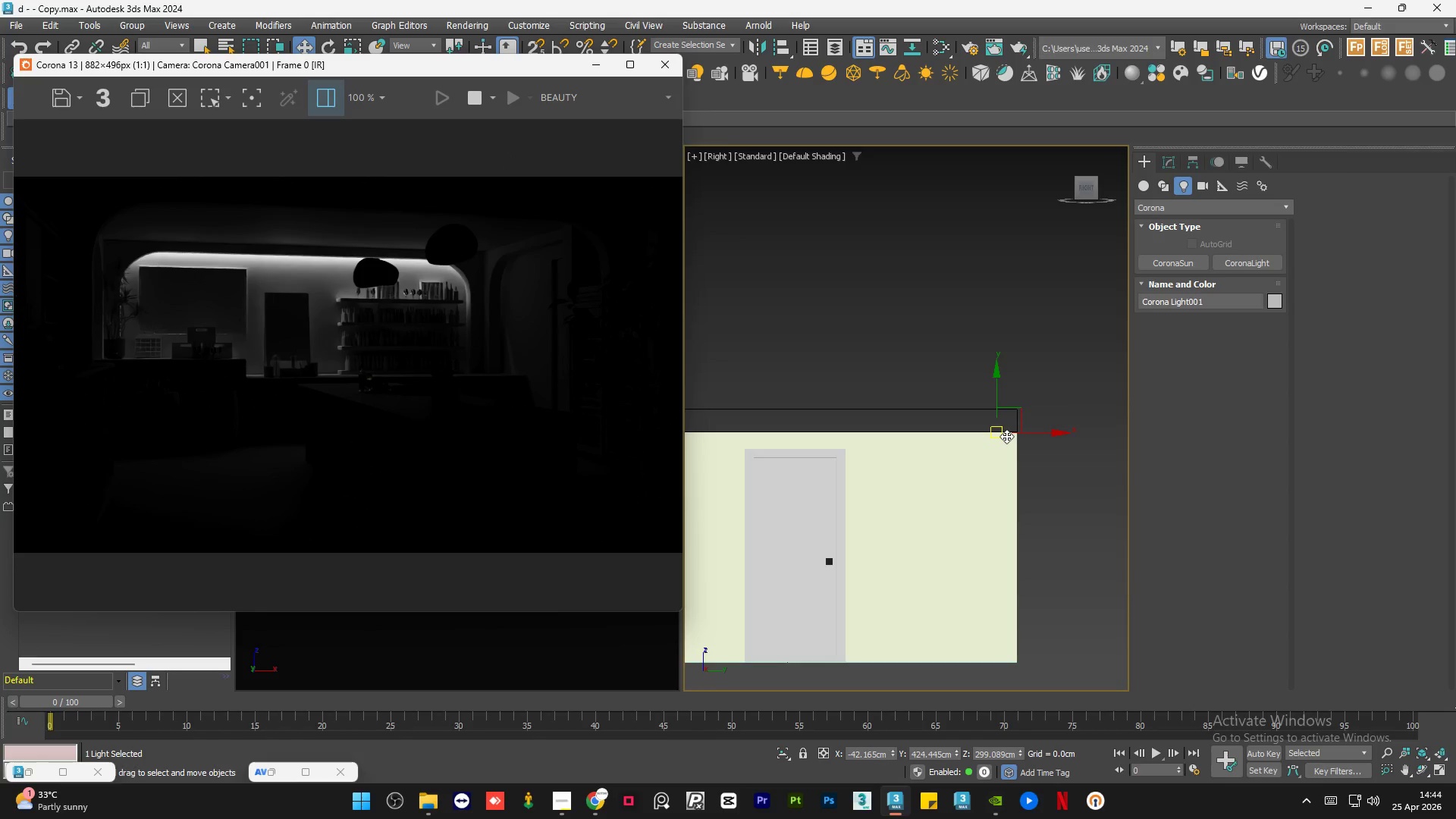 
scroll: coordinate [1006, 436], scroll_direction: down, amount: 2.0
 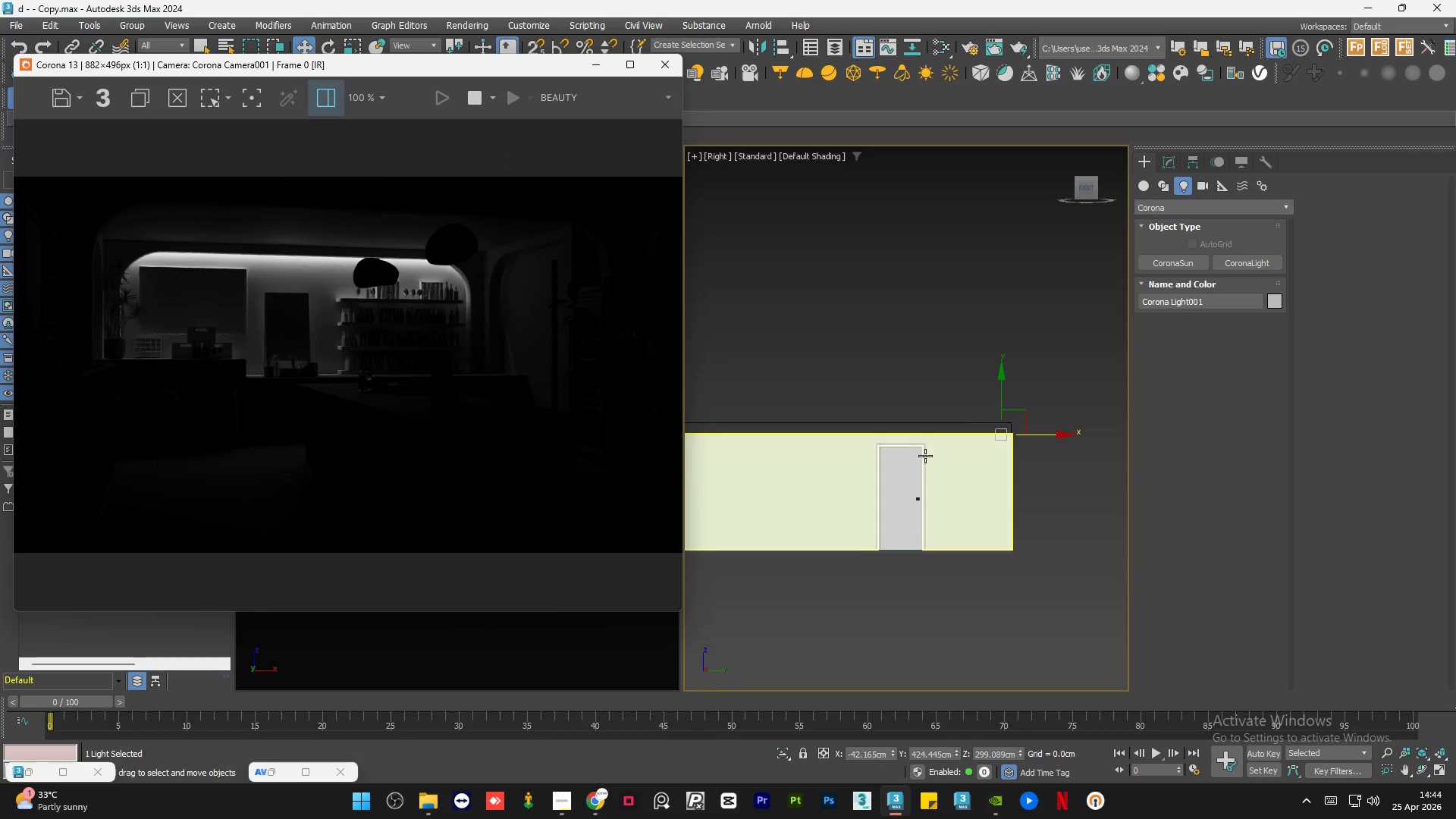 
hold_key(key=AltLeft, duration=1.11)
 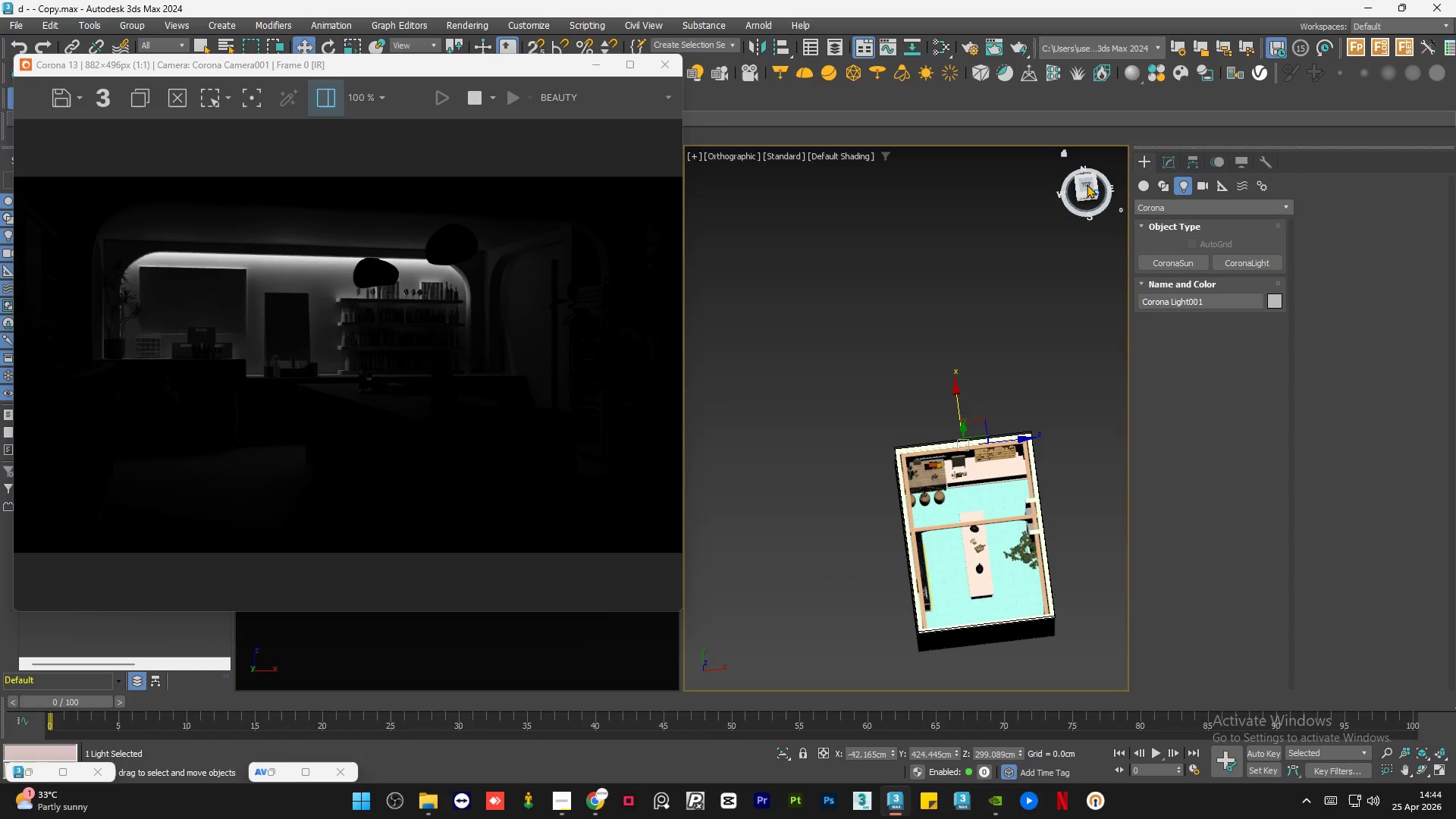 
scroll: coordinate [925, 456], scroll_direction: down, amount: 2.0
 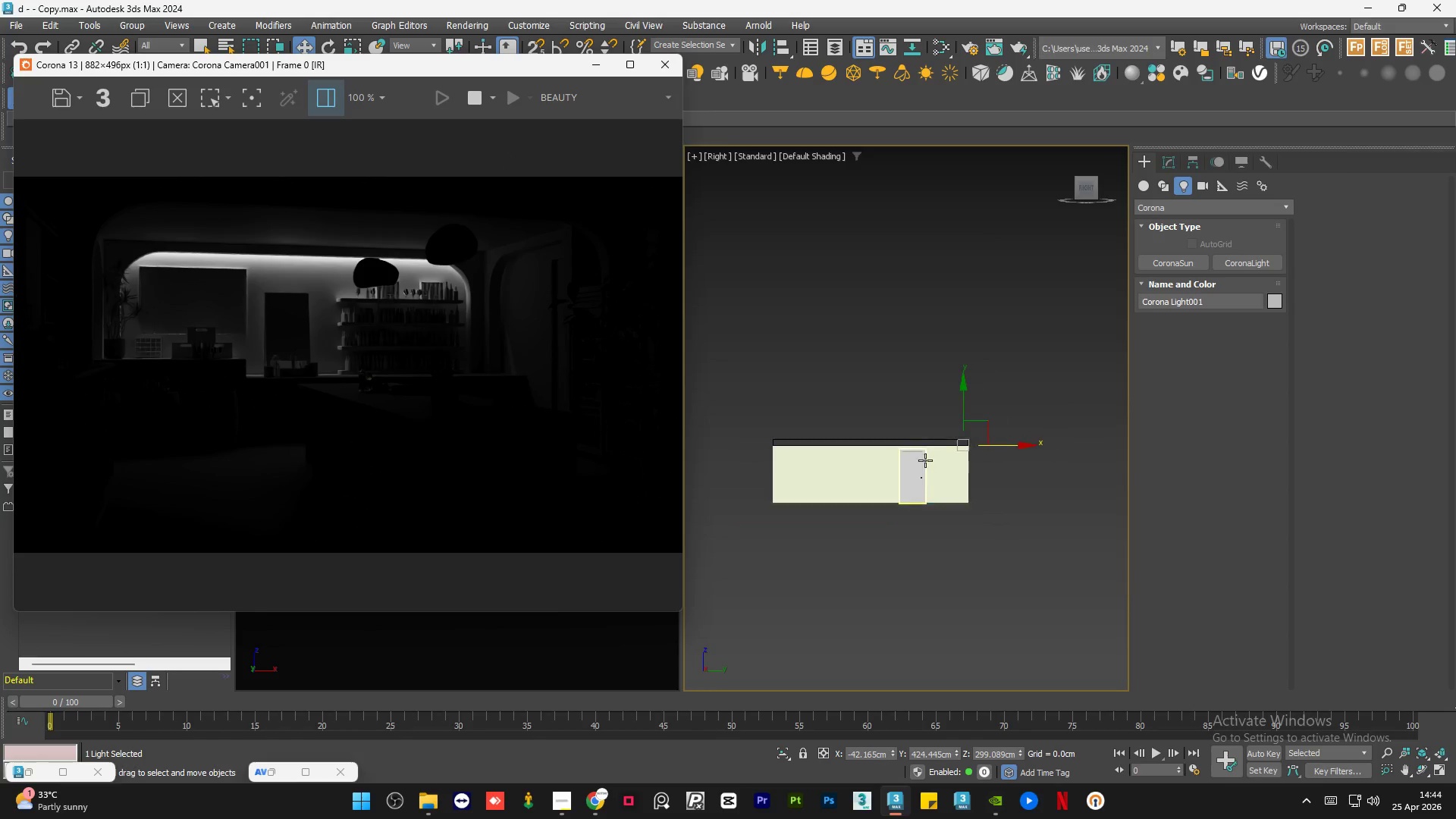 
left_click([1087, 184])
 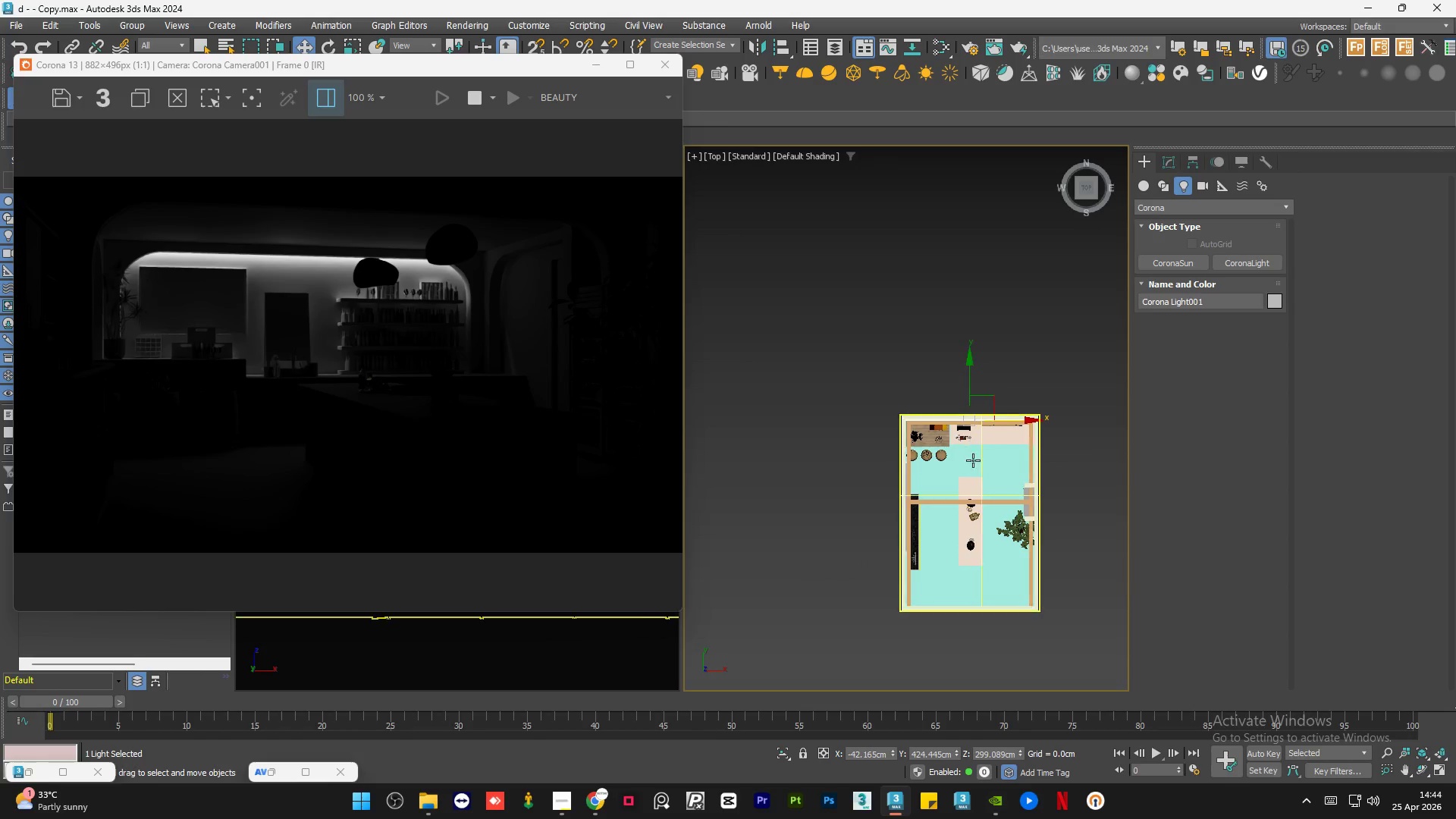 
scroll: coordinate [977, 429], scroll_direction: up, amount: 2.0
 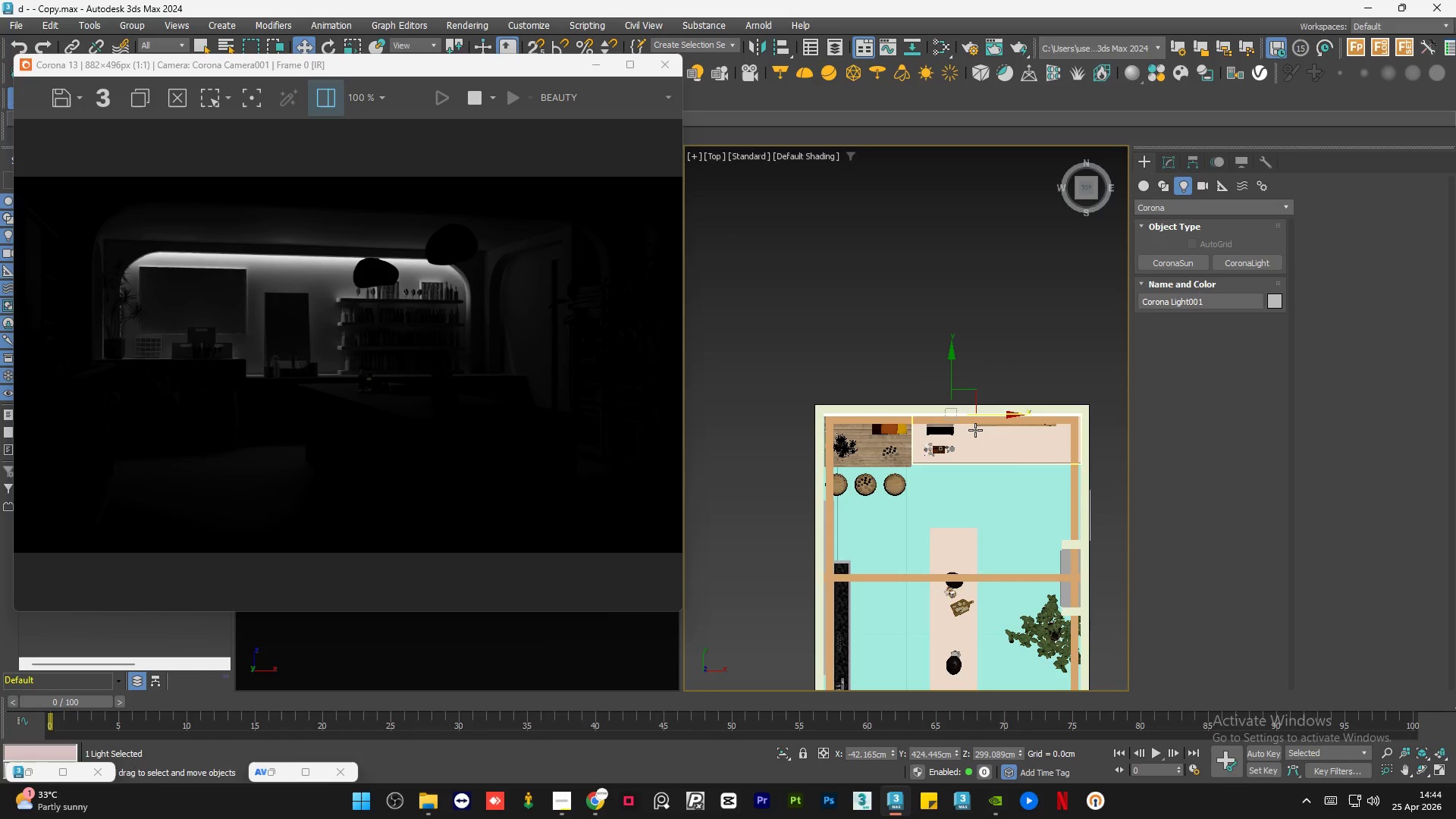 
key(E)
 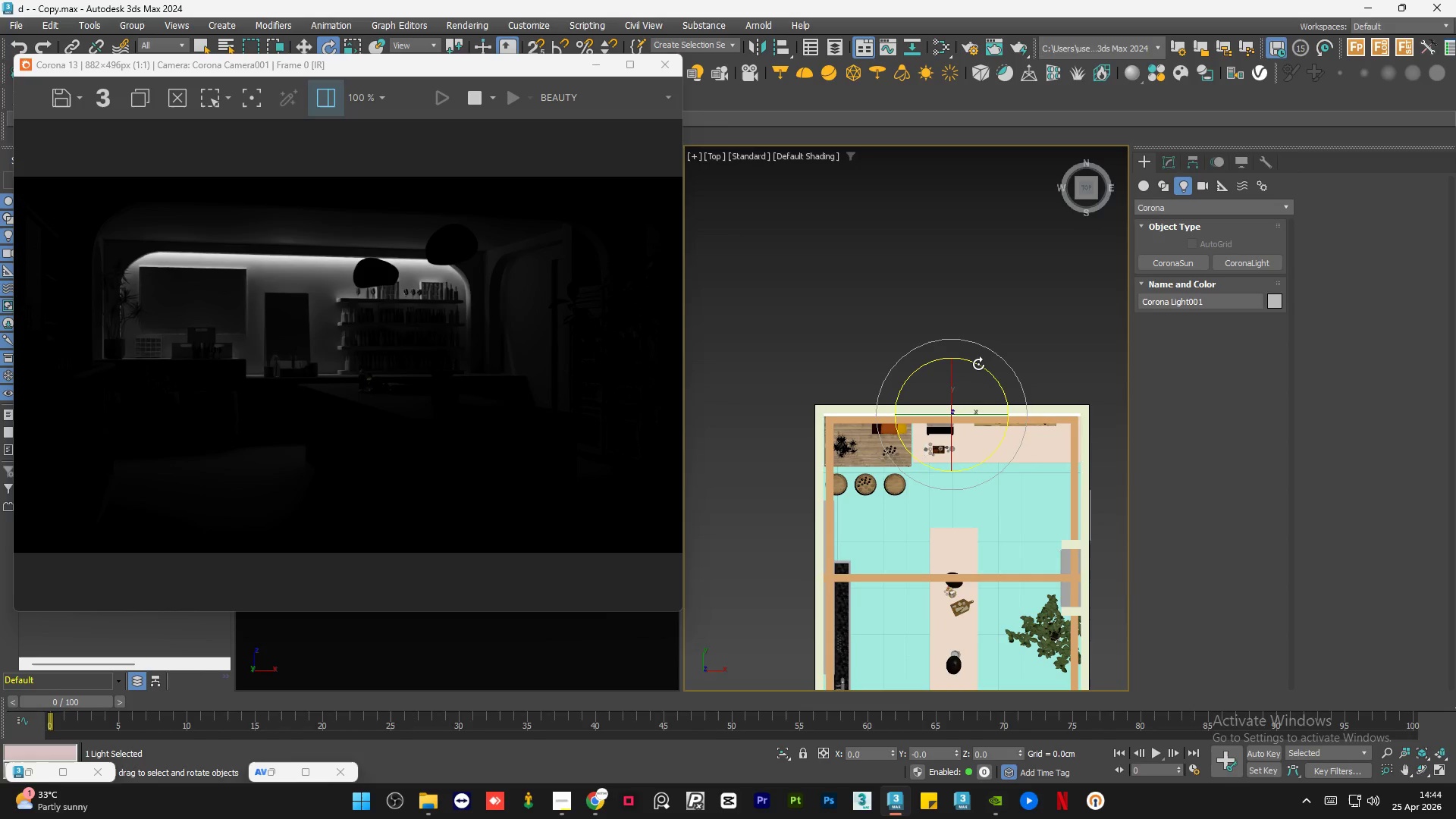 
key(Shift+ShiftLeft)
 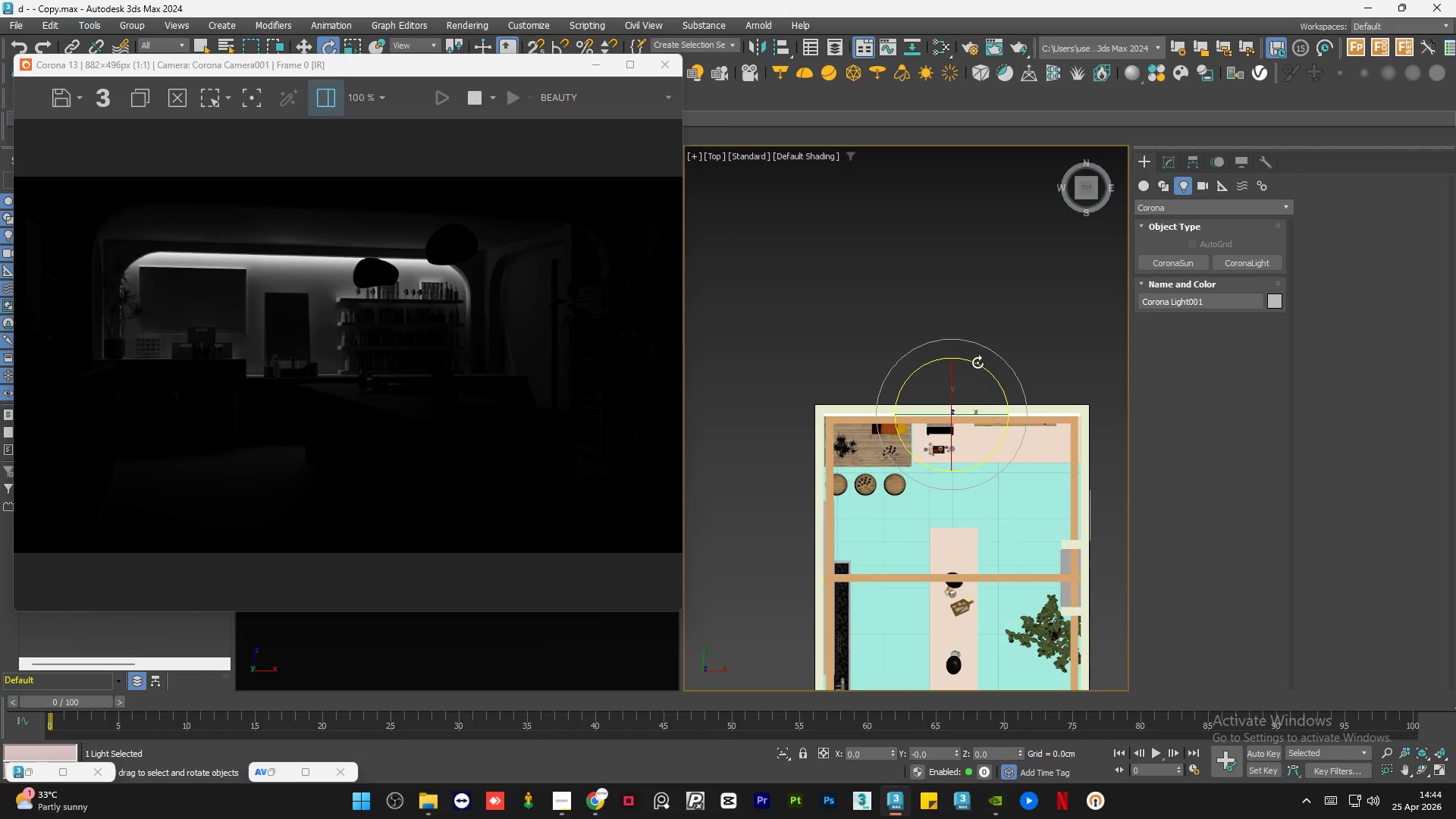 
key(A)
 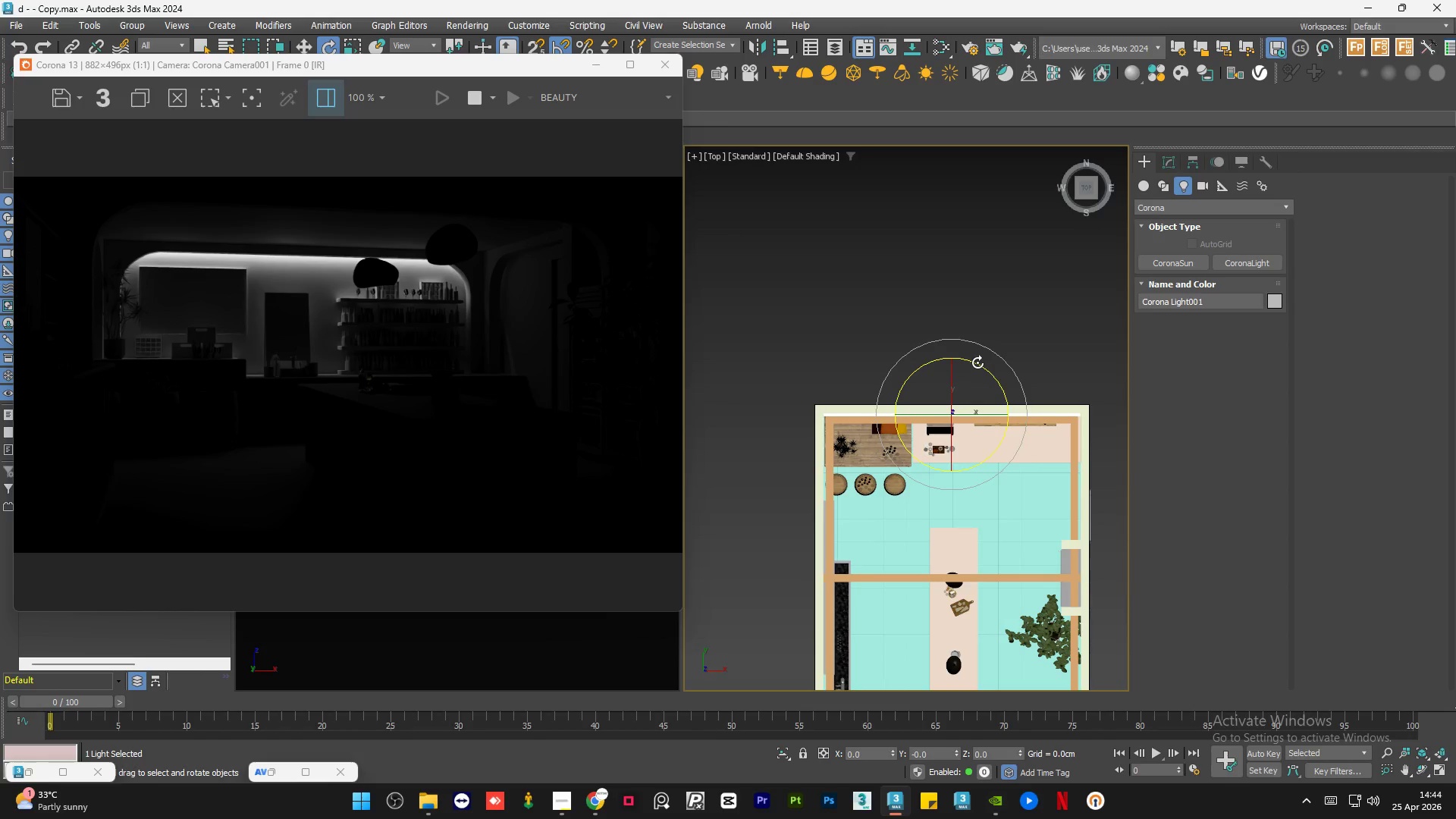 
hold_key(key=ShiftLeft, duration=2.89)
left_click_drag(start_coordinate=[975, 358], to_coordinate=[1030, 426])
 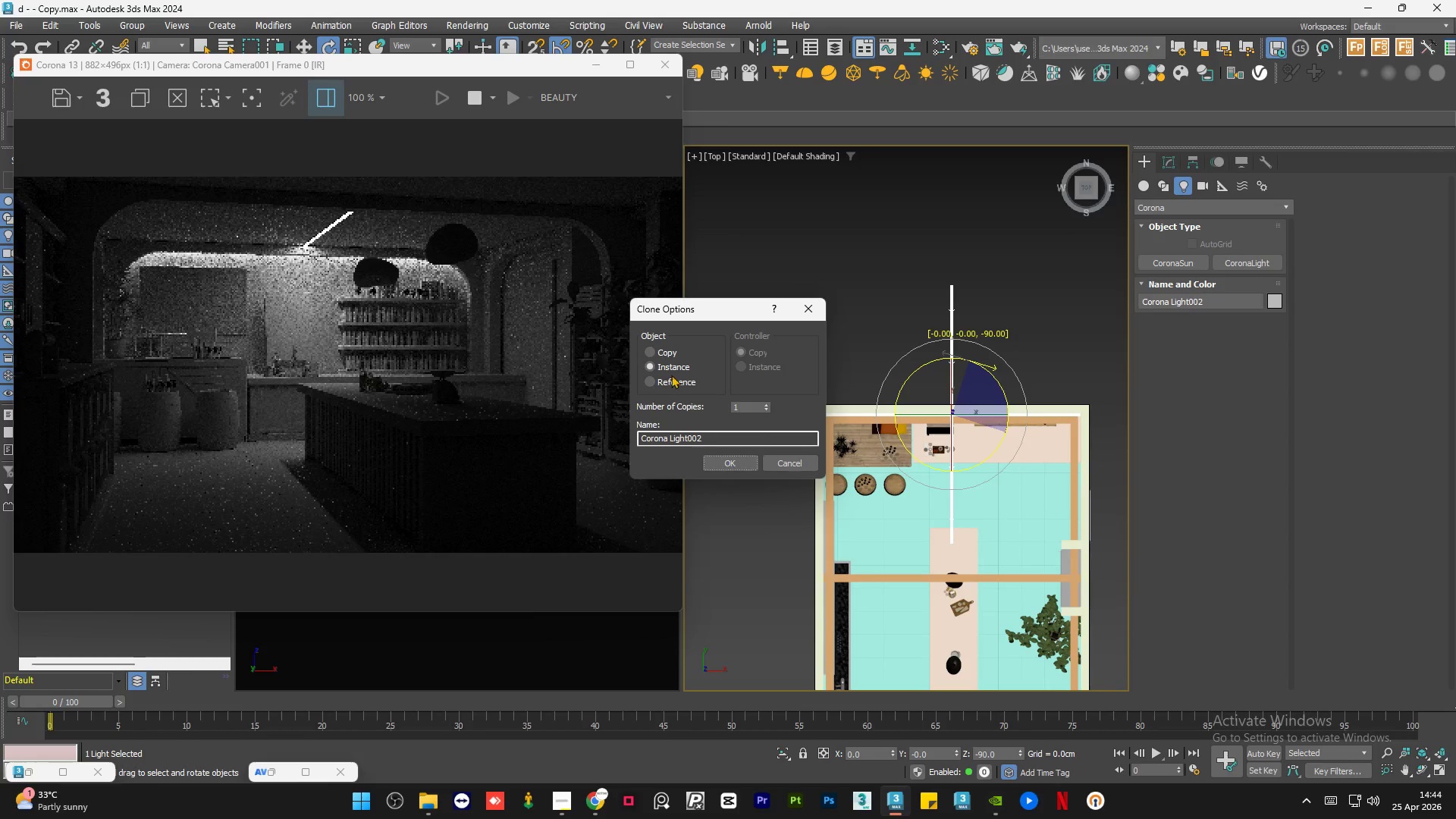 
left_click([662, 353])
 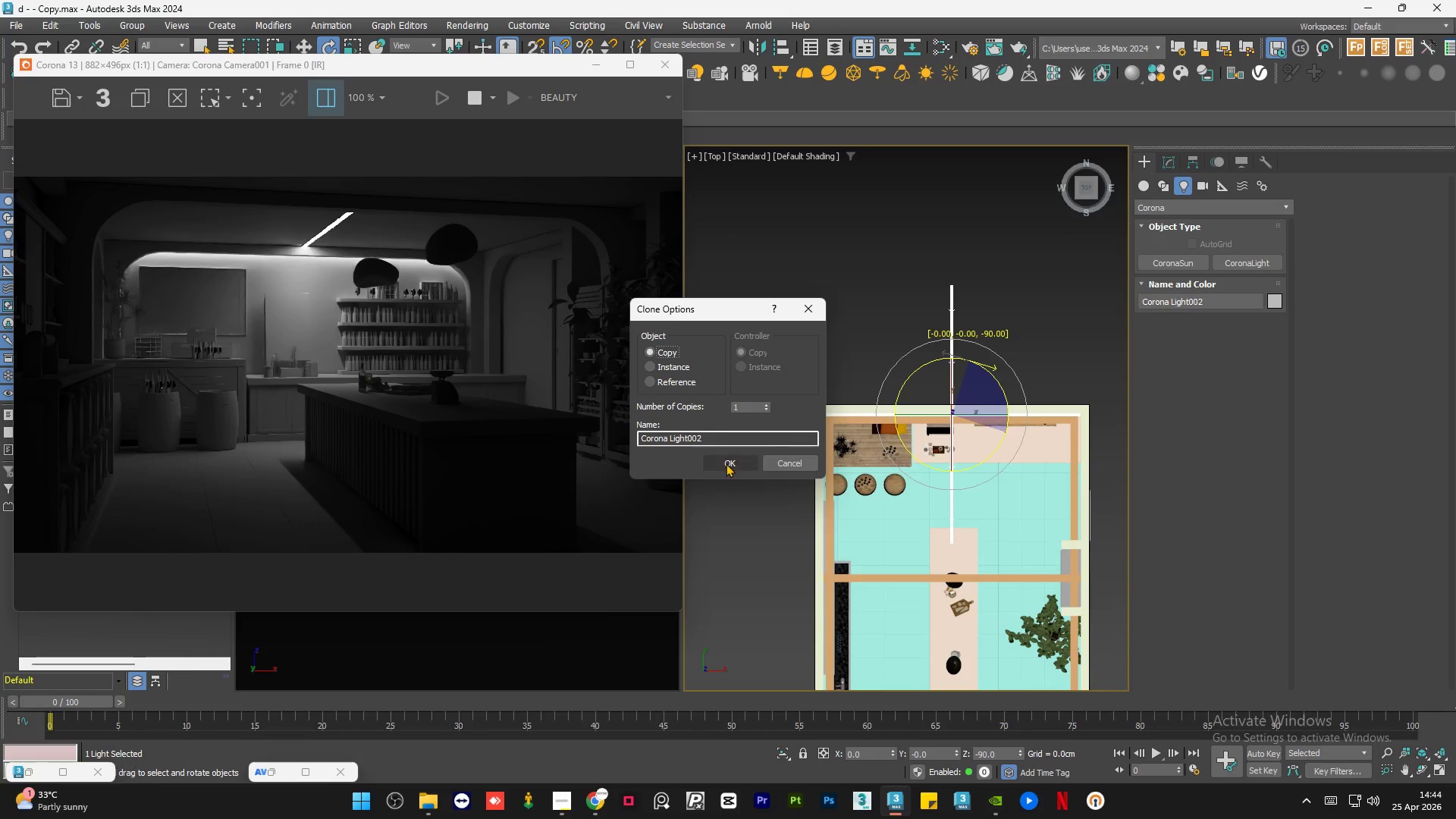 
left_click([730, 463])
 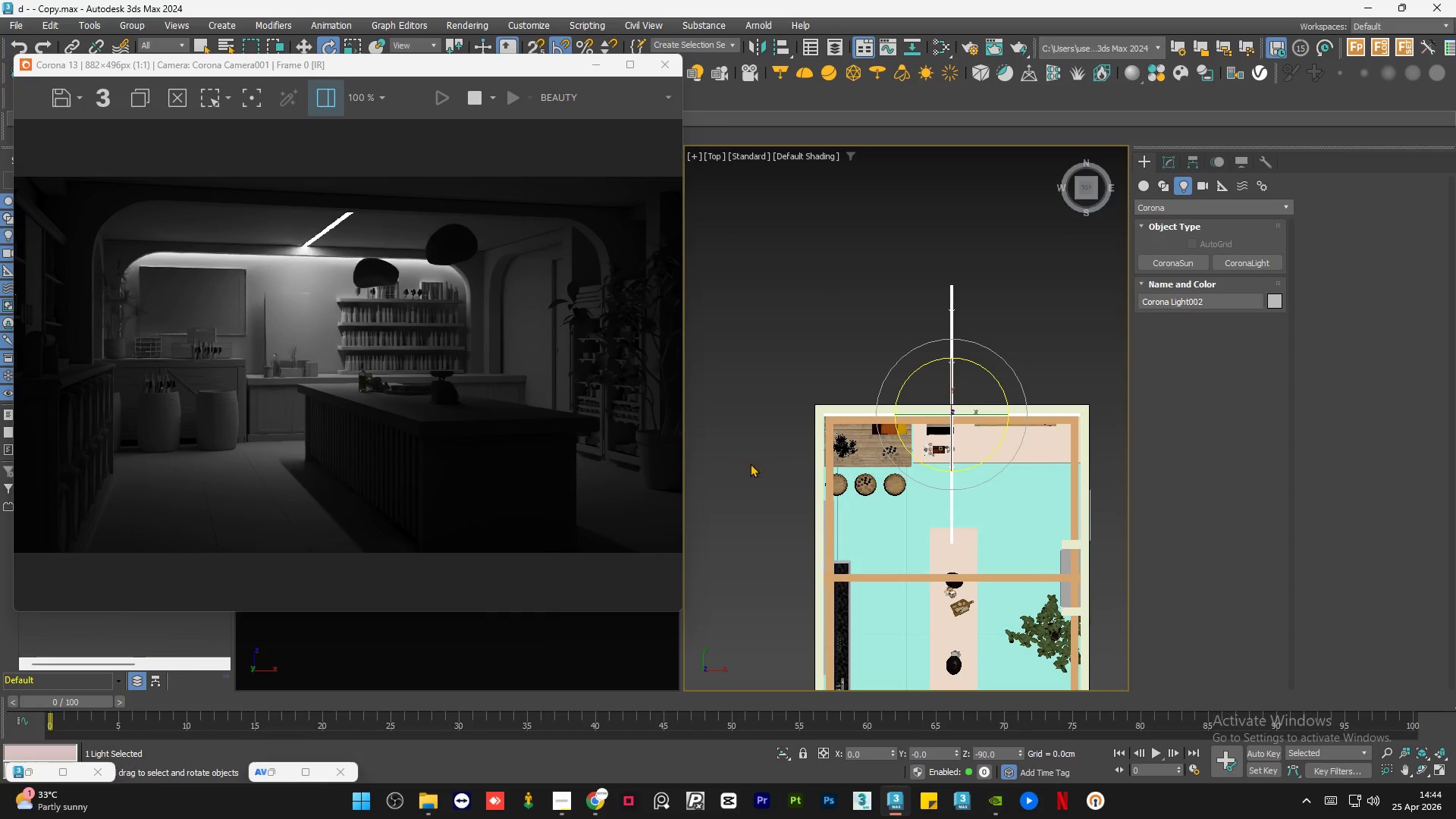 
key(W)
 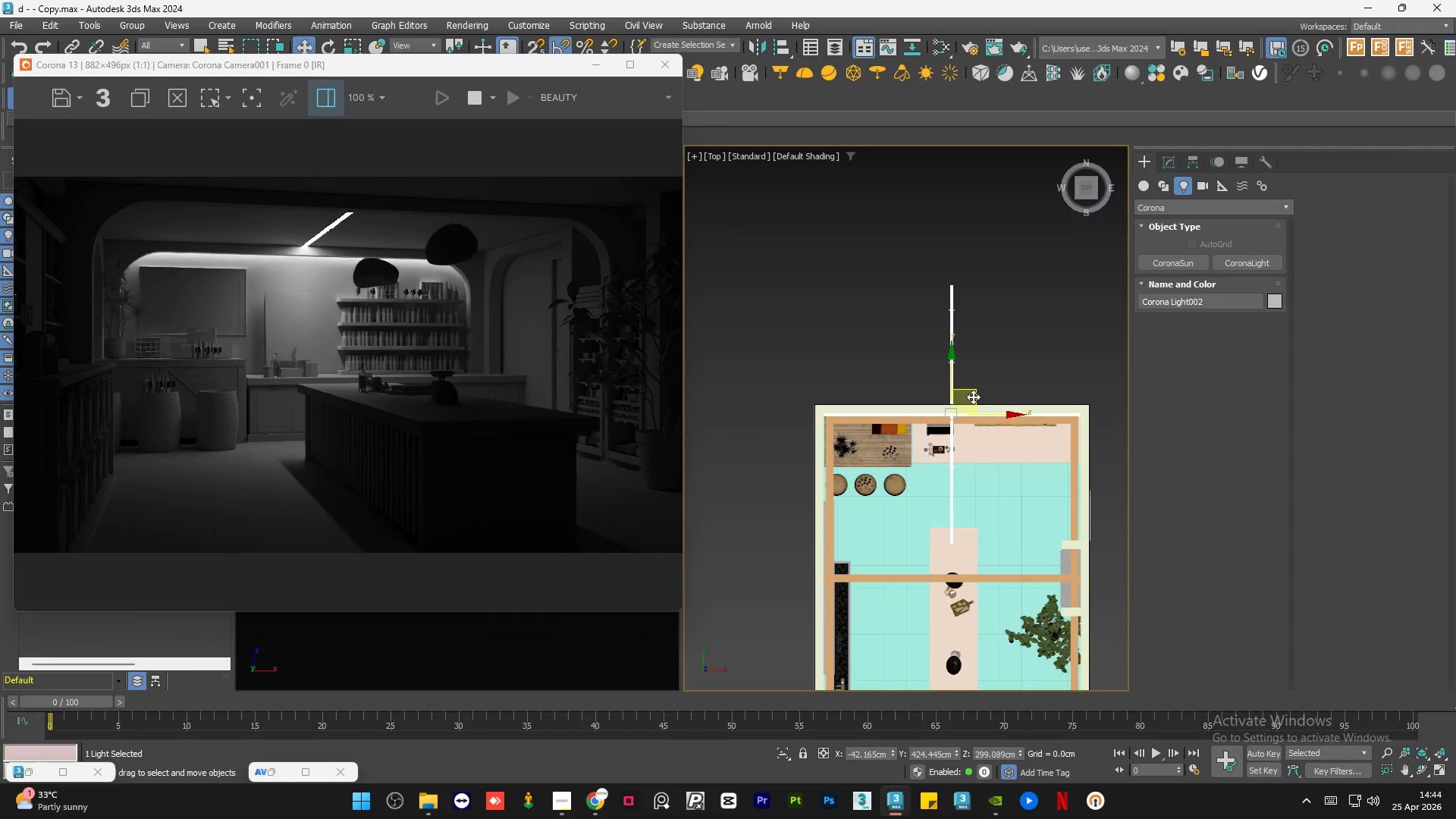 
left_click_drag(start_coordinate=[975, 392], to_coordinate=[1103, 521])
 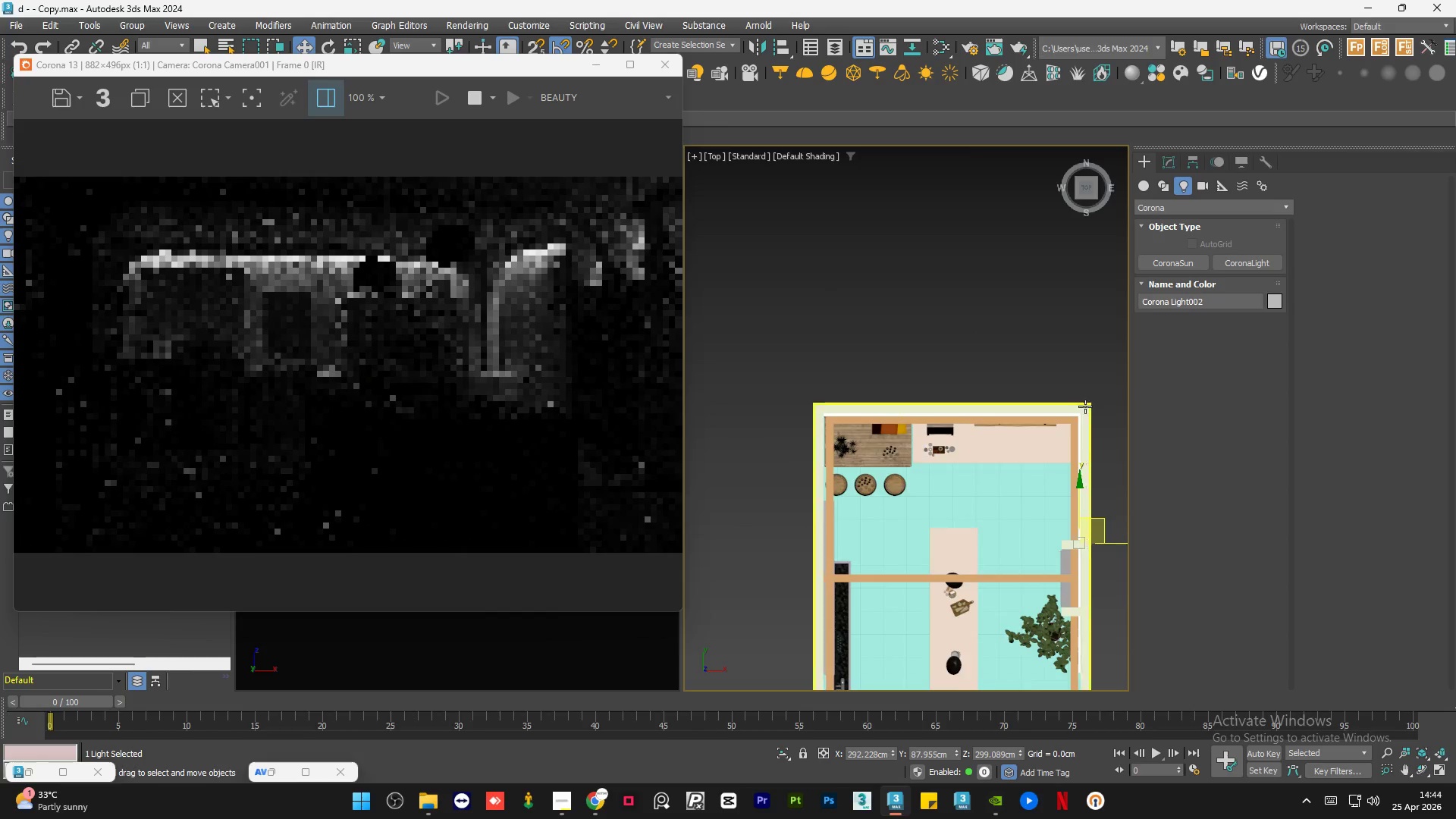 
left_click_drag(start_coordinate=[1057, 485], to_coordinate=[1053, 496])
 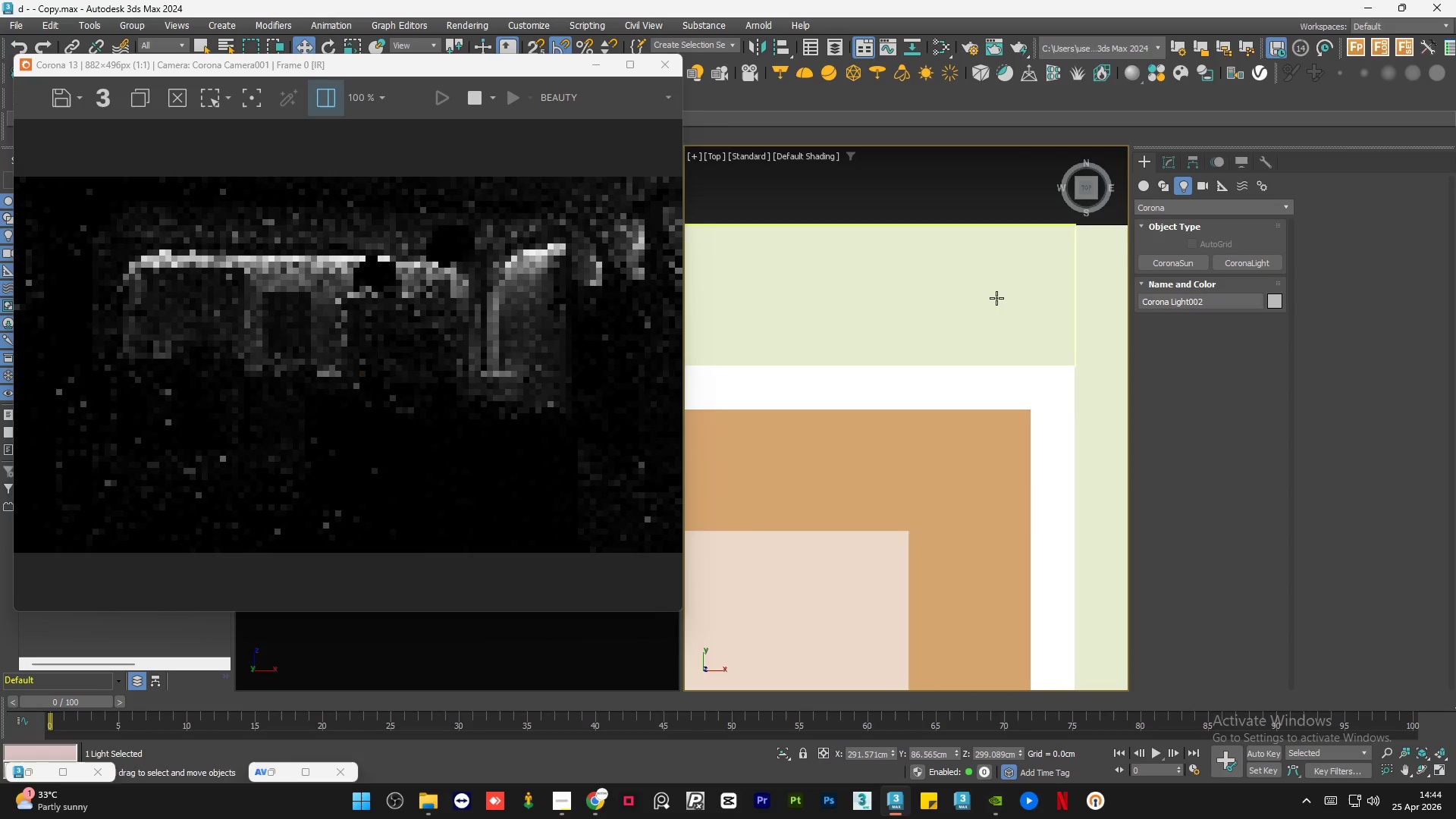 
scroll: coordinate [1059, 476], scroll_direction: up, amount: 9.0
 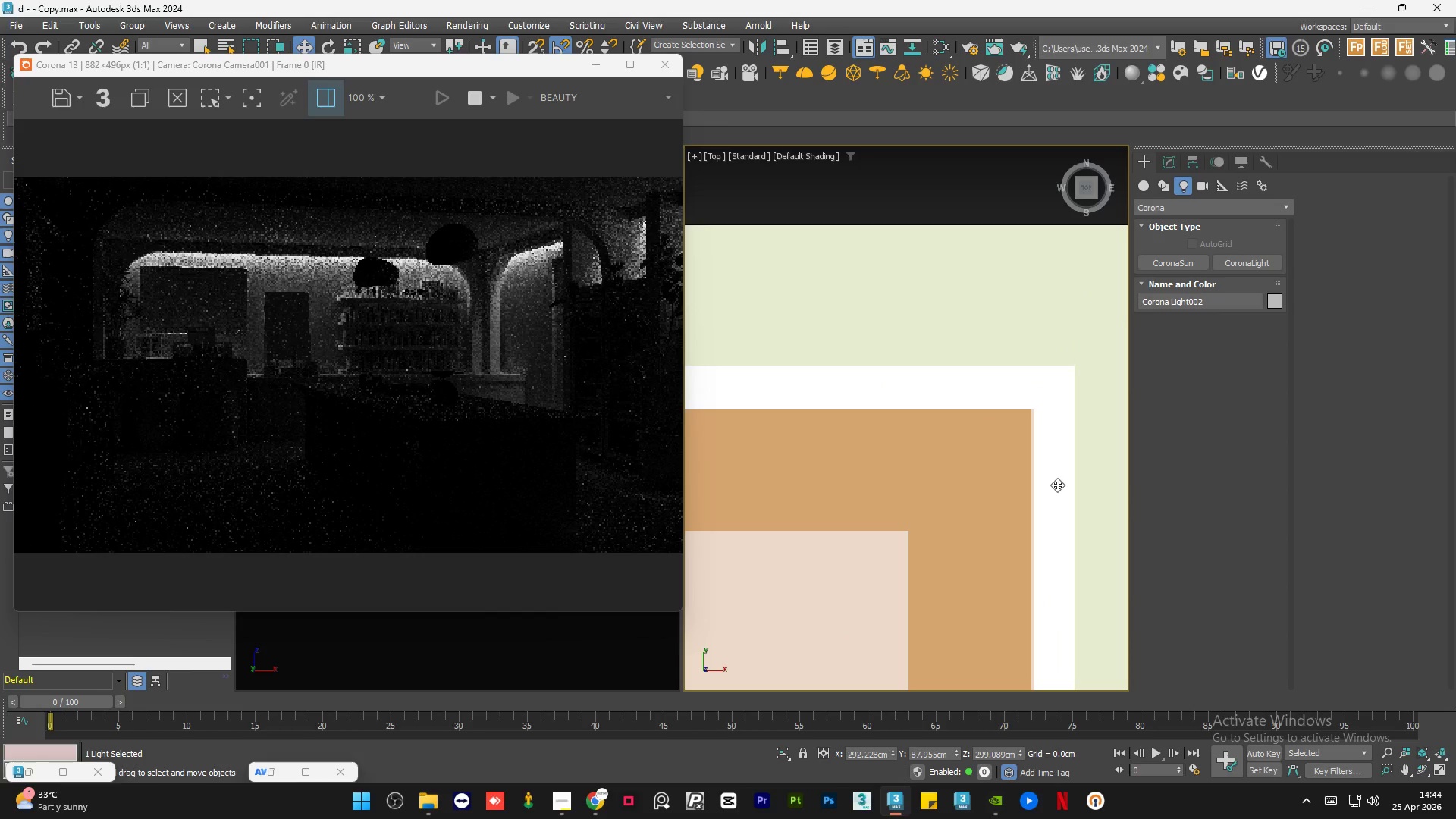 
scroll: coordinate [987, 520], scroll_direction: down, amount: 10.0
 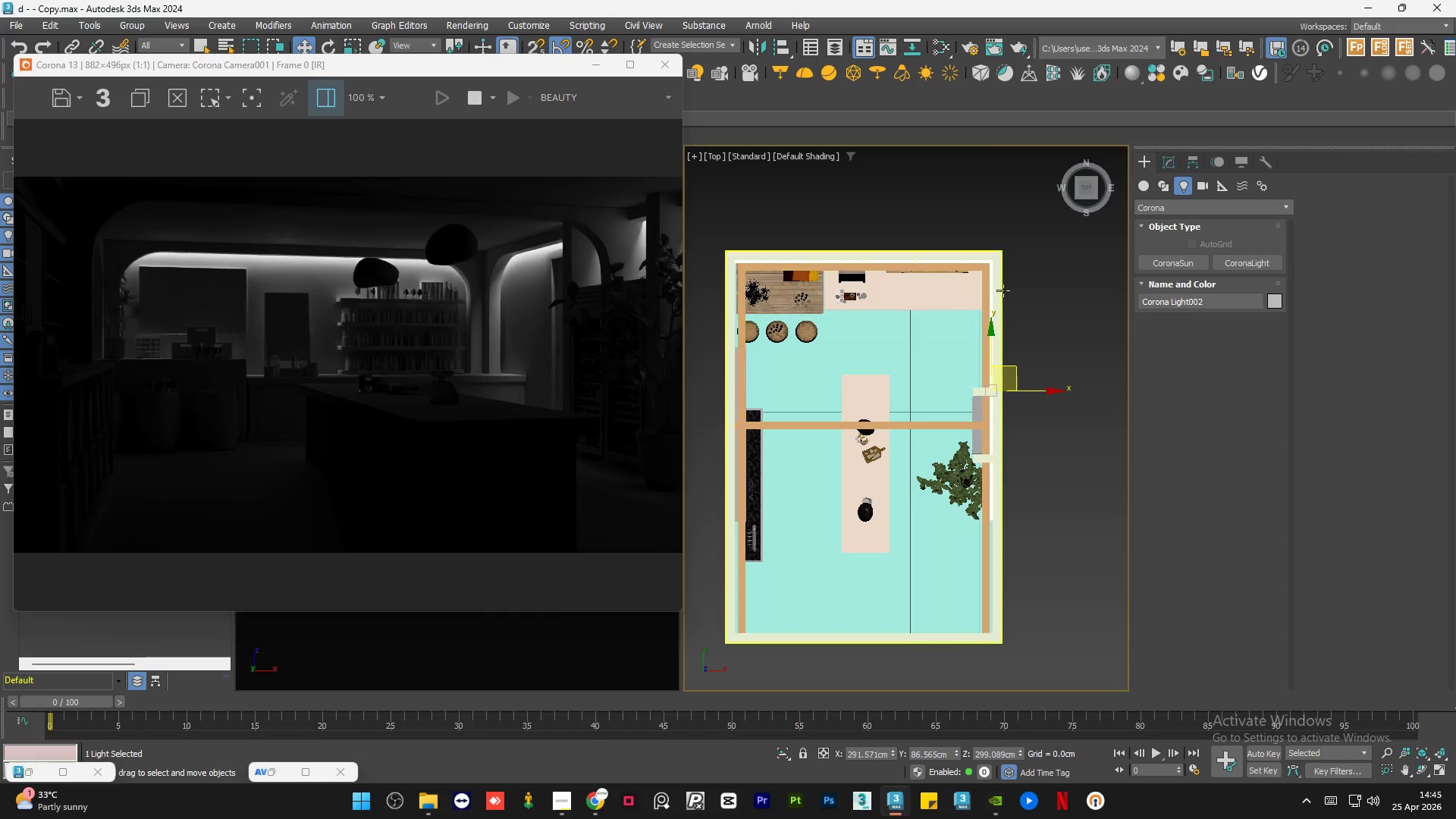 
scroll: coordinate [1002, 292], scroll_direction: up, amount: 1.0
 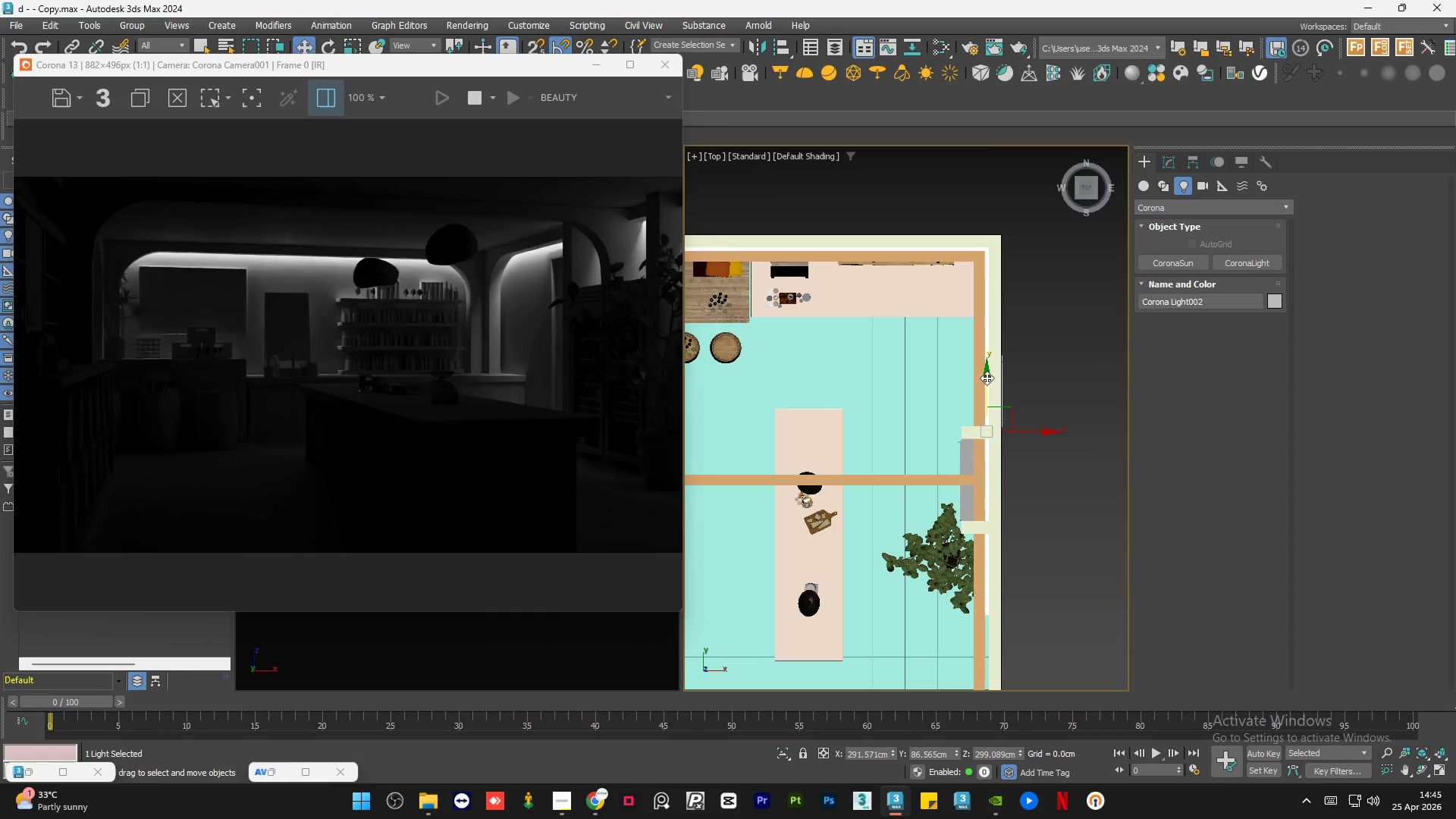 
left_click([987, 378])
 